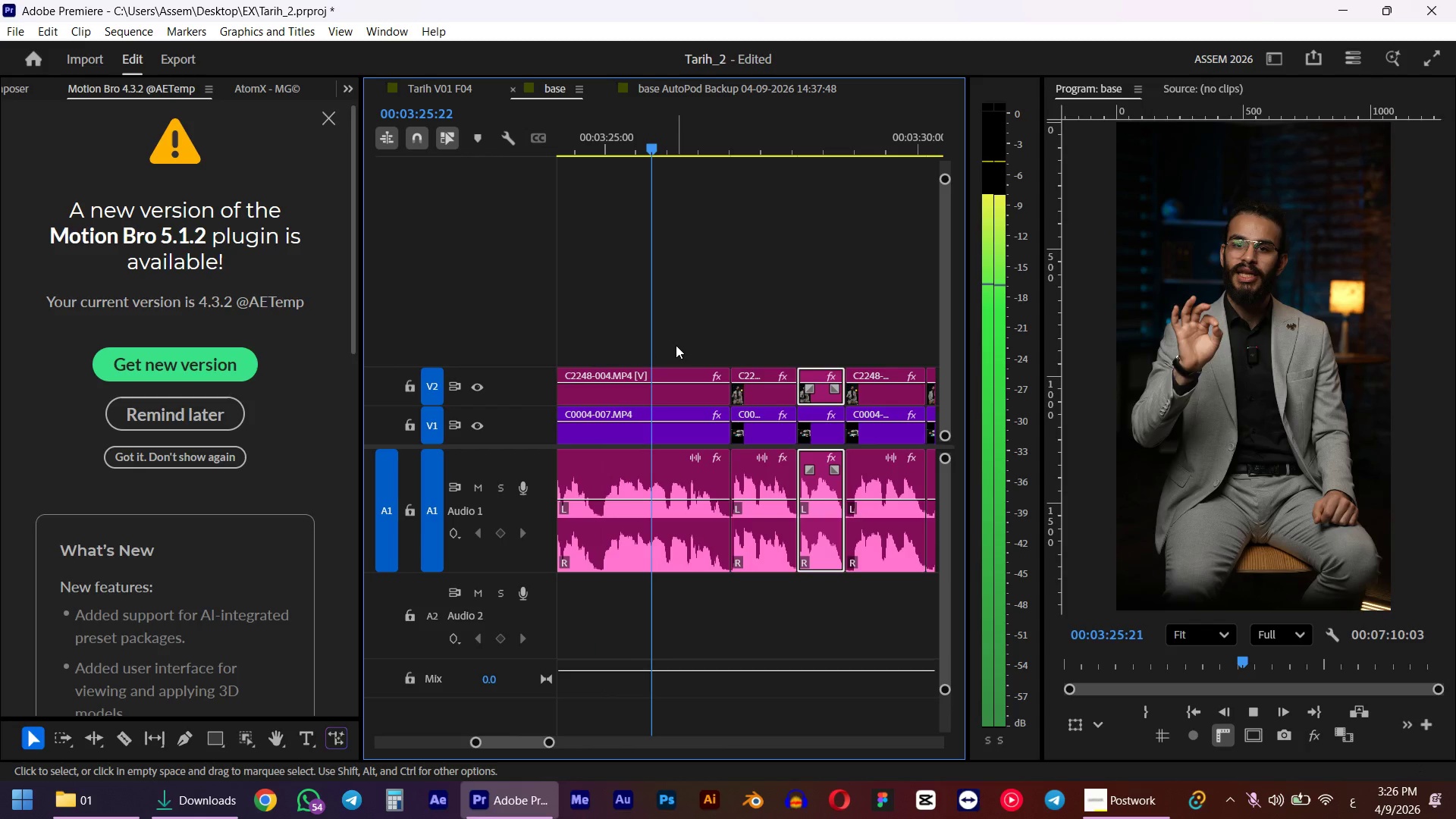 
key(Space)
 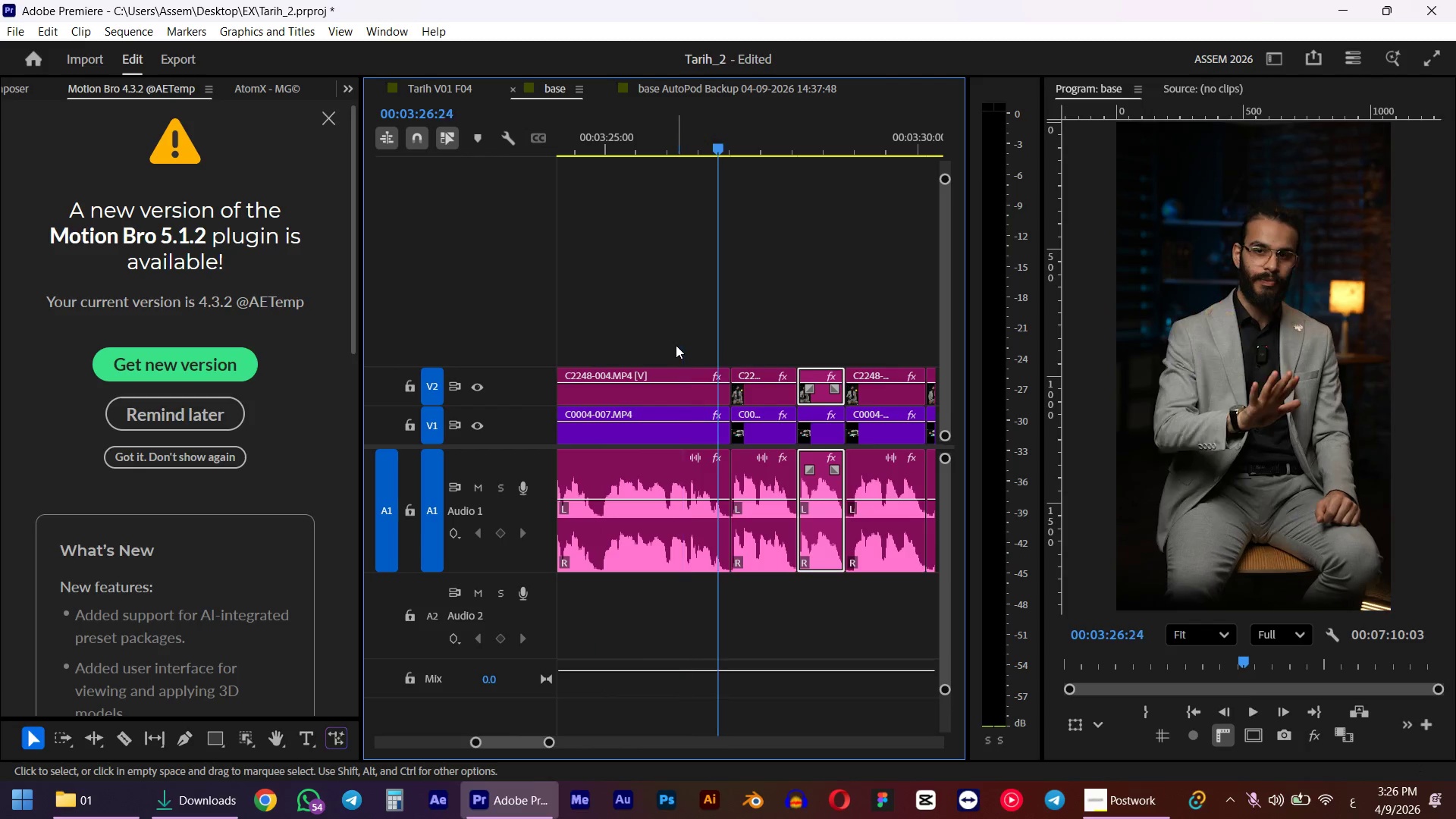 
key(Space)
 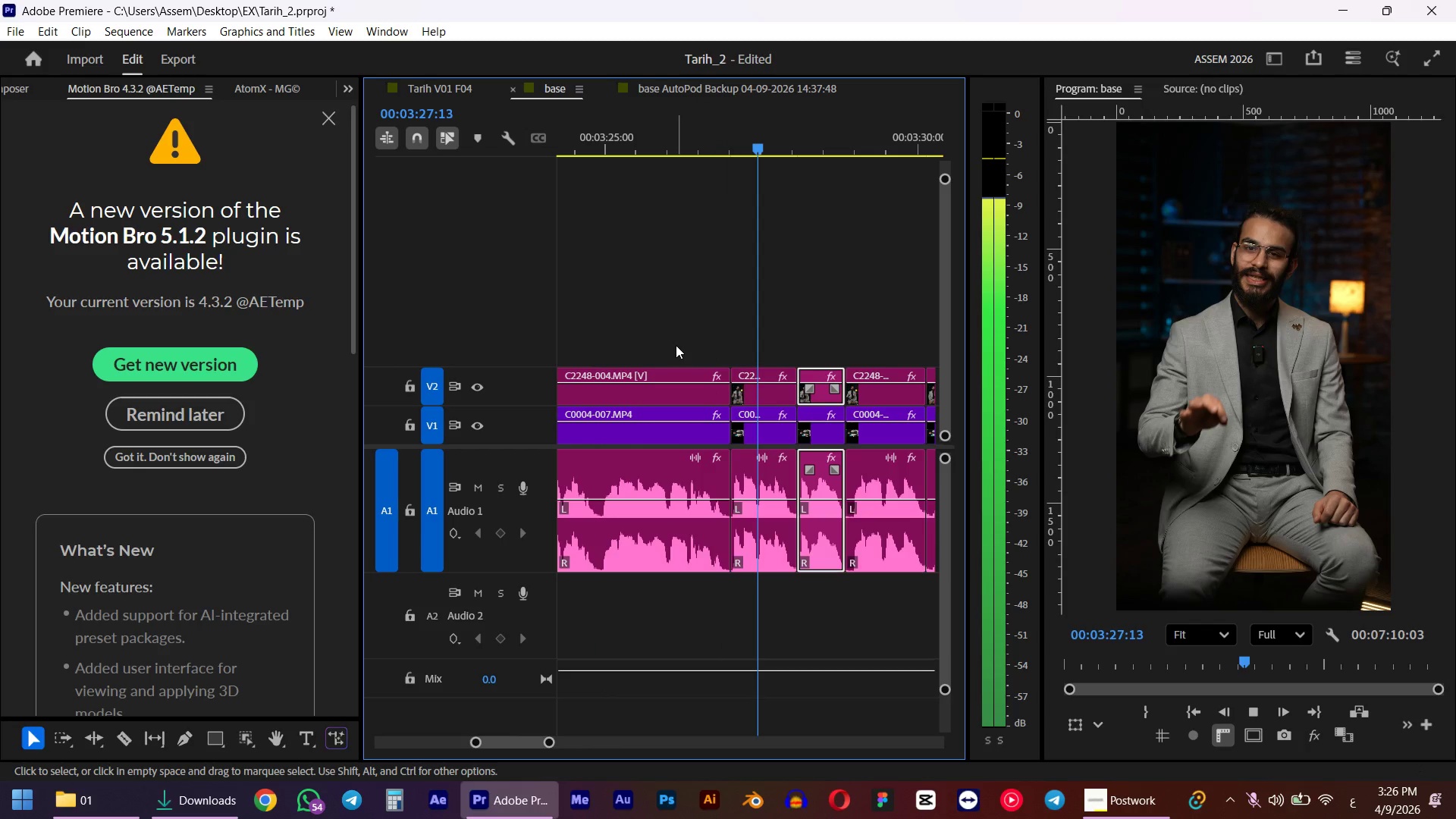 
key(Space)
 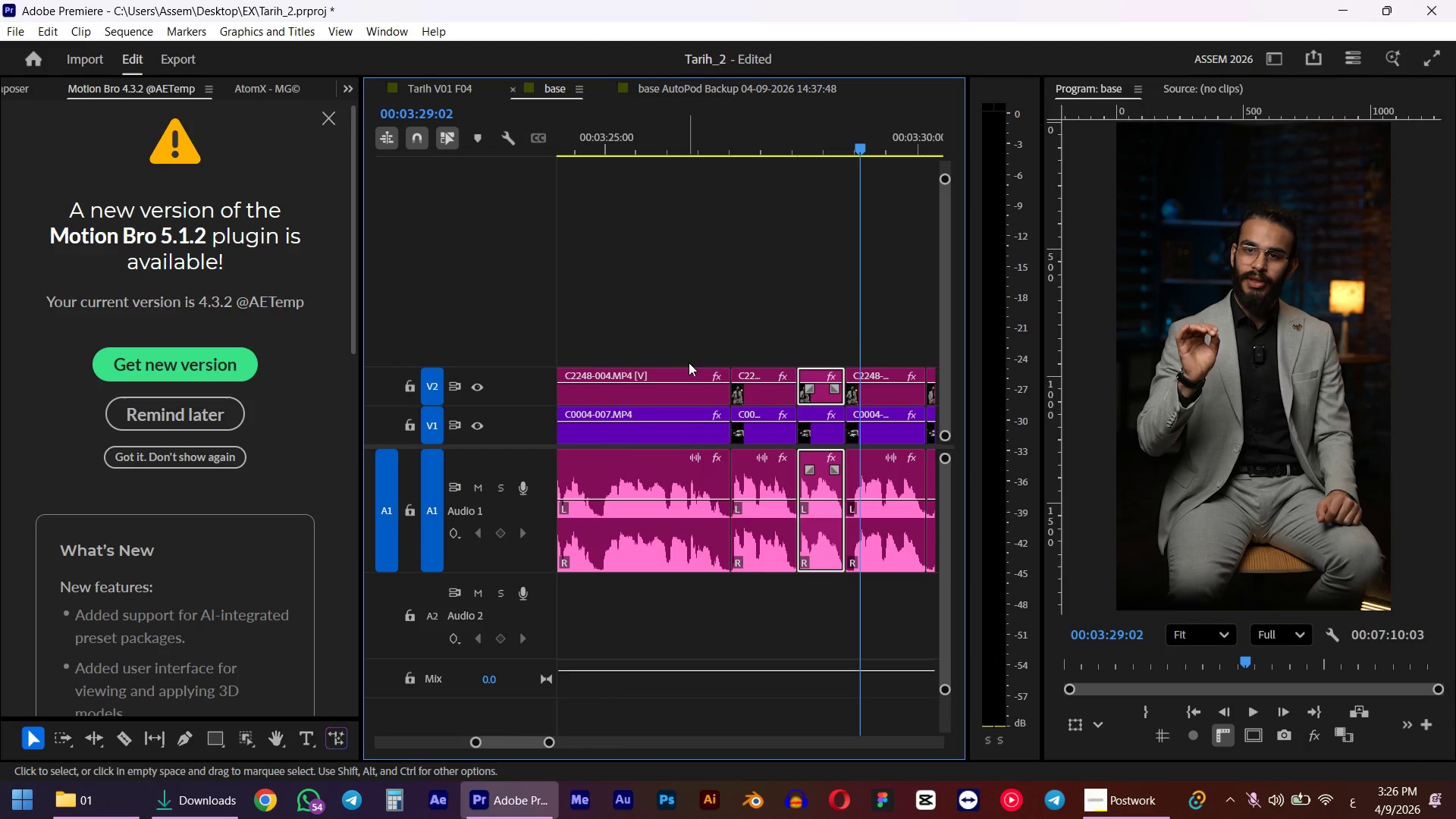 
key(Space)
 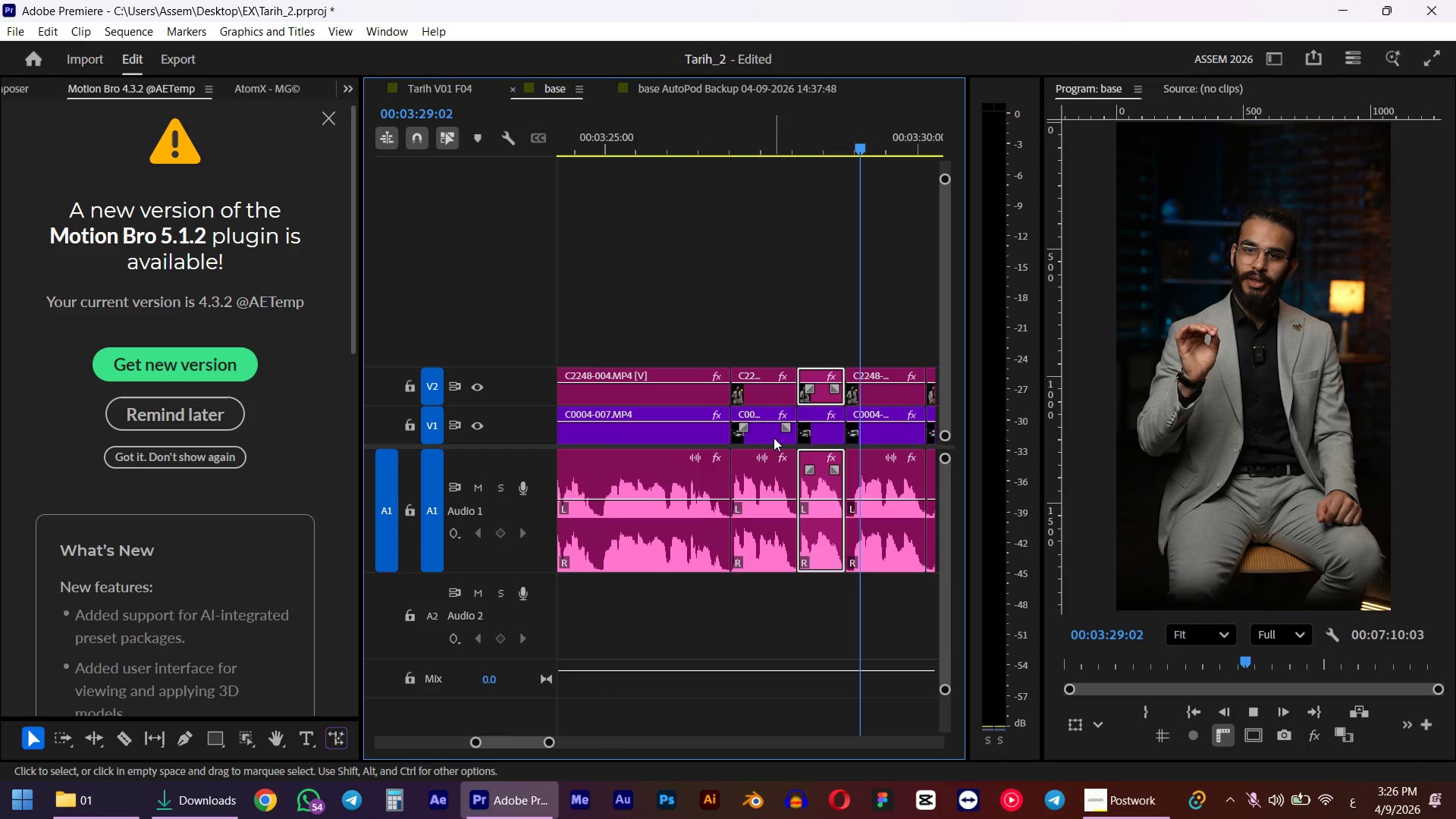 
scroll: coordinate [772, 439], scroll_direction: down, amount: 4.0
 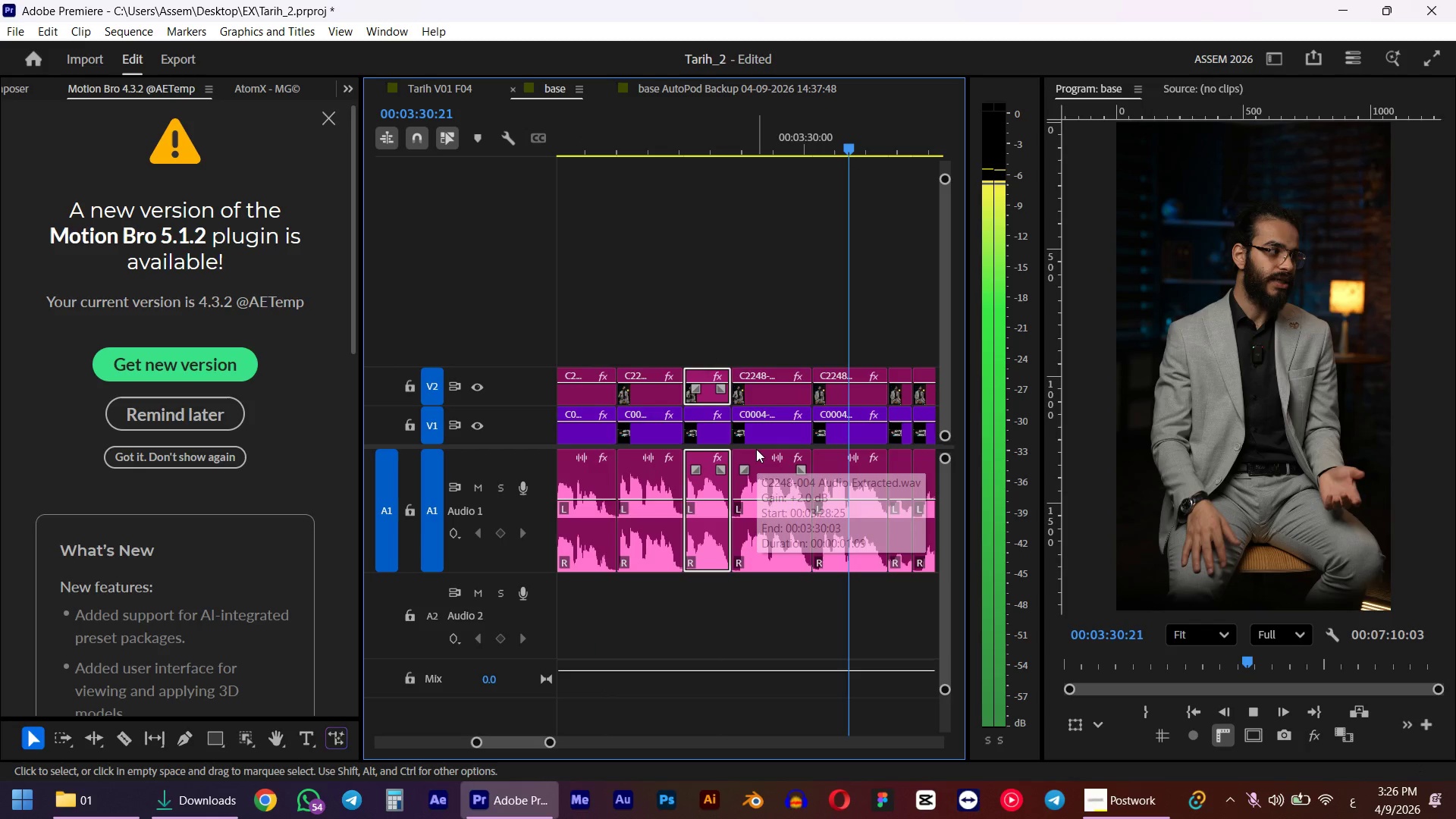 
hold_key(key=AltLeft, duration=1.38)
scroll: coordinate [780, 457], scroll_direction: down, amount: 5.0
 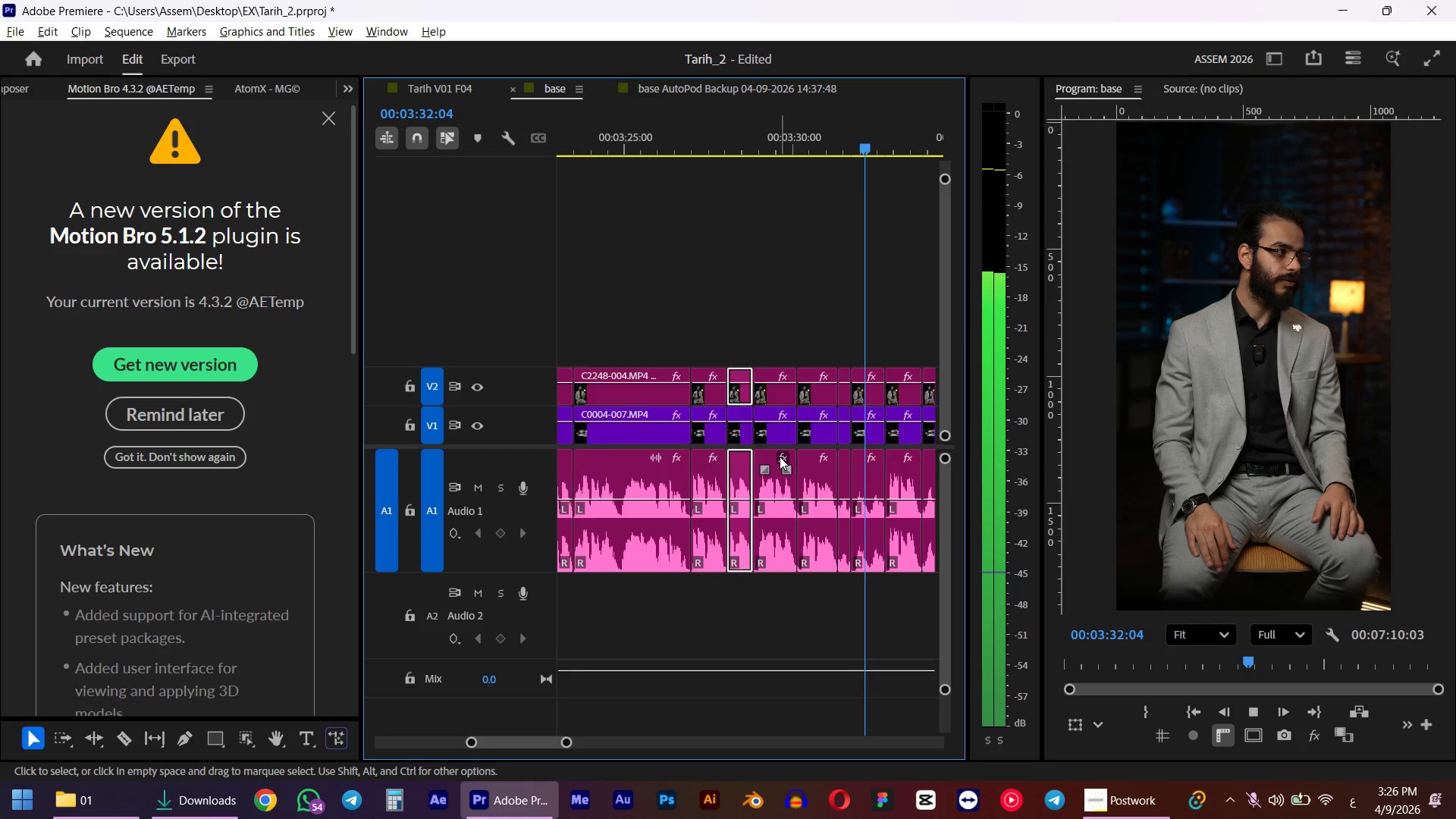 
hold_key(key=AltLeft, duration=0.34)
 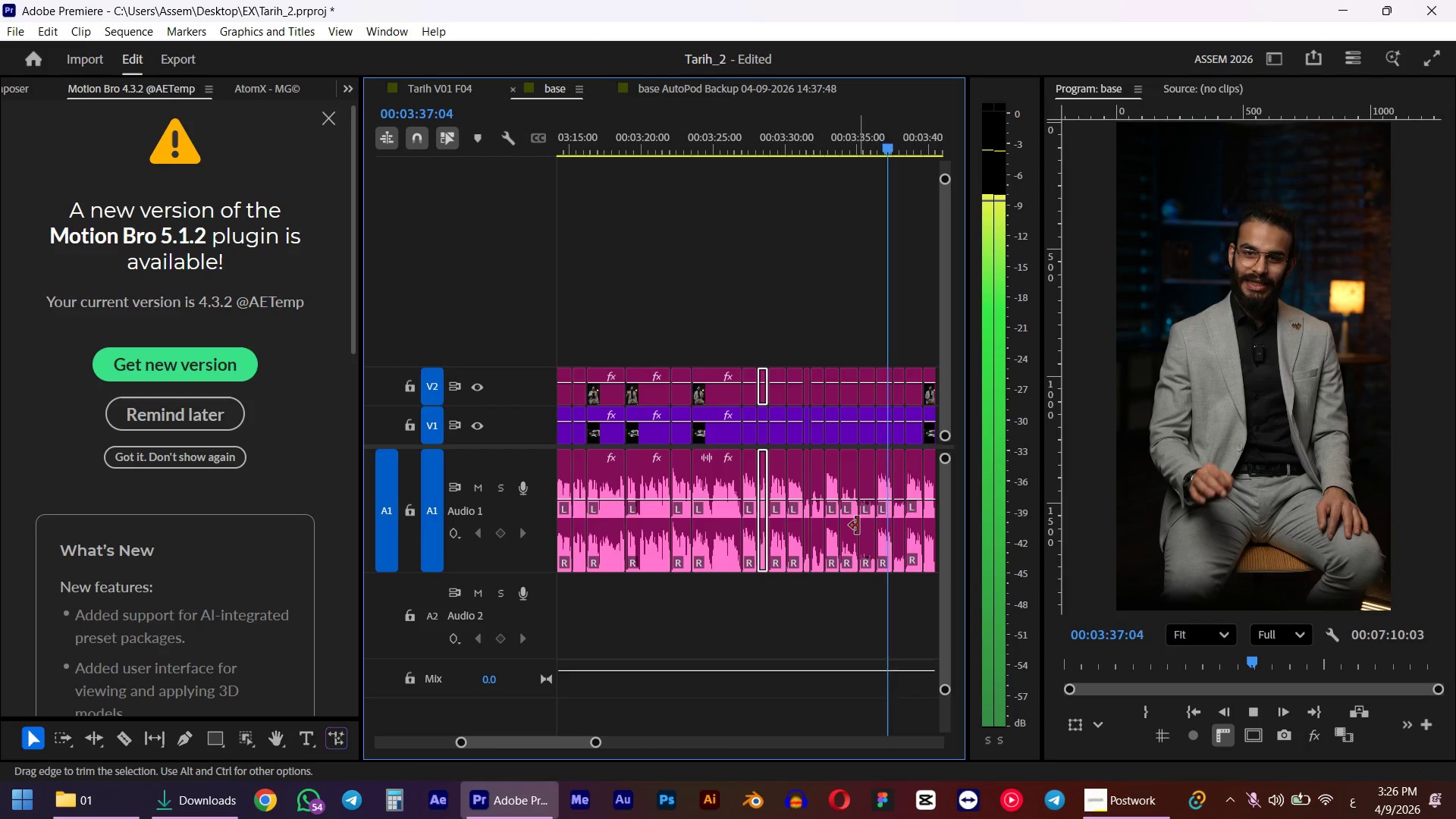 
scroll: coordinate [846, 526], scroll_direction: down, amount: 4.0
 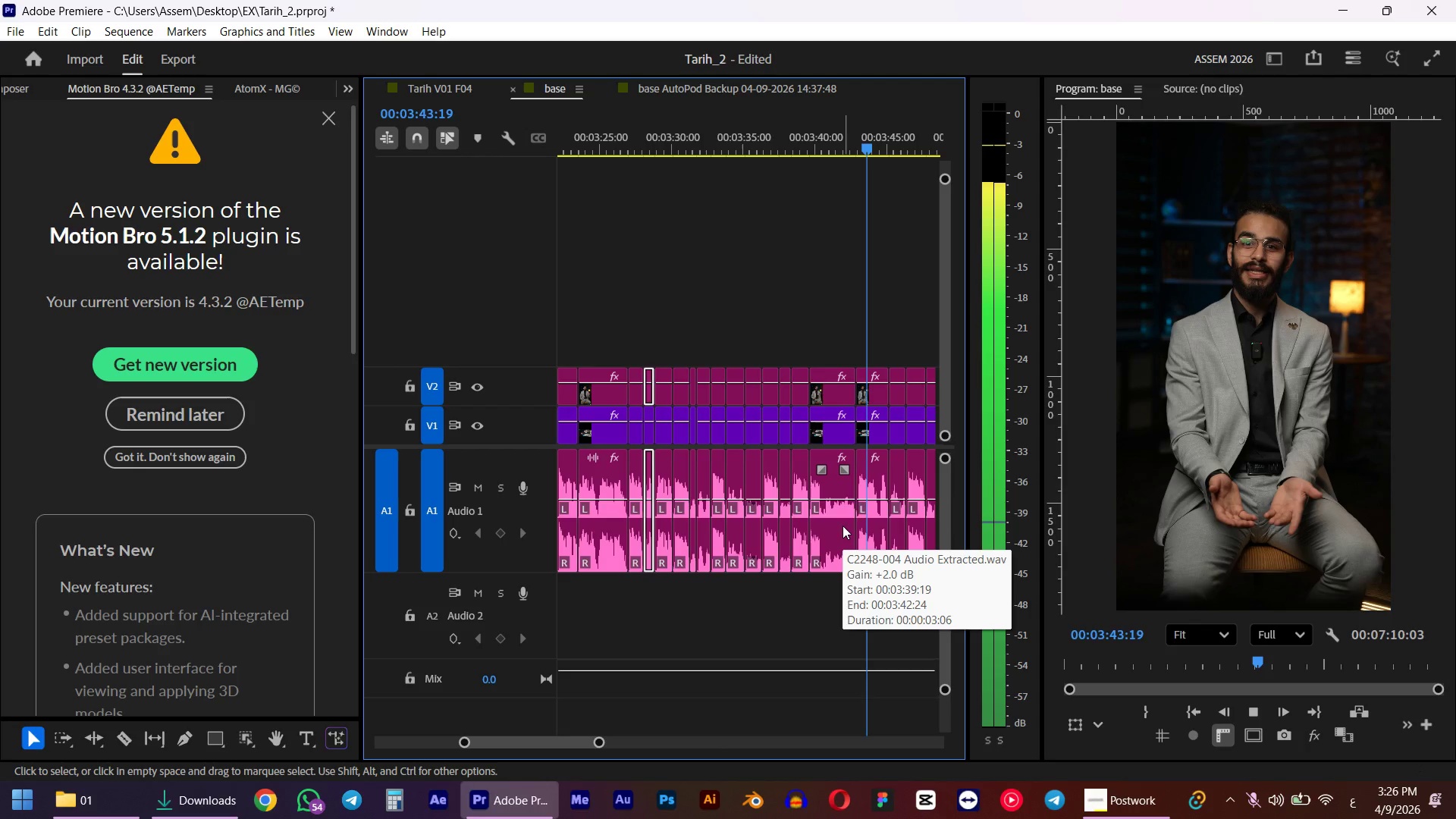 
wait(5.67)
 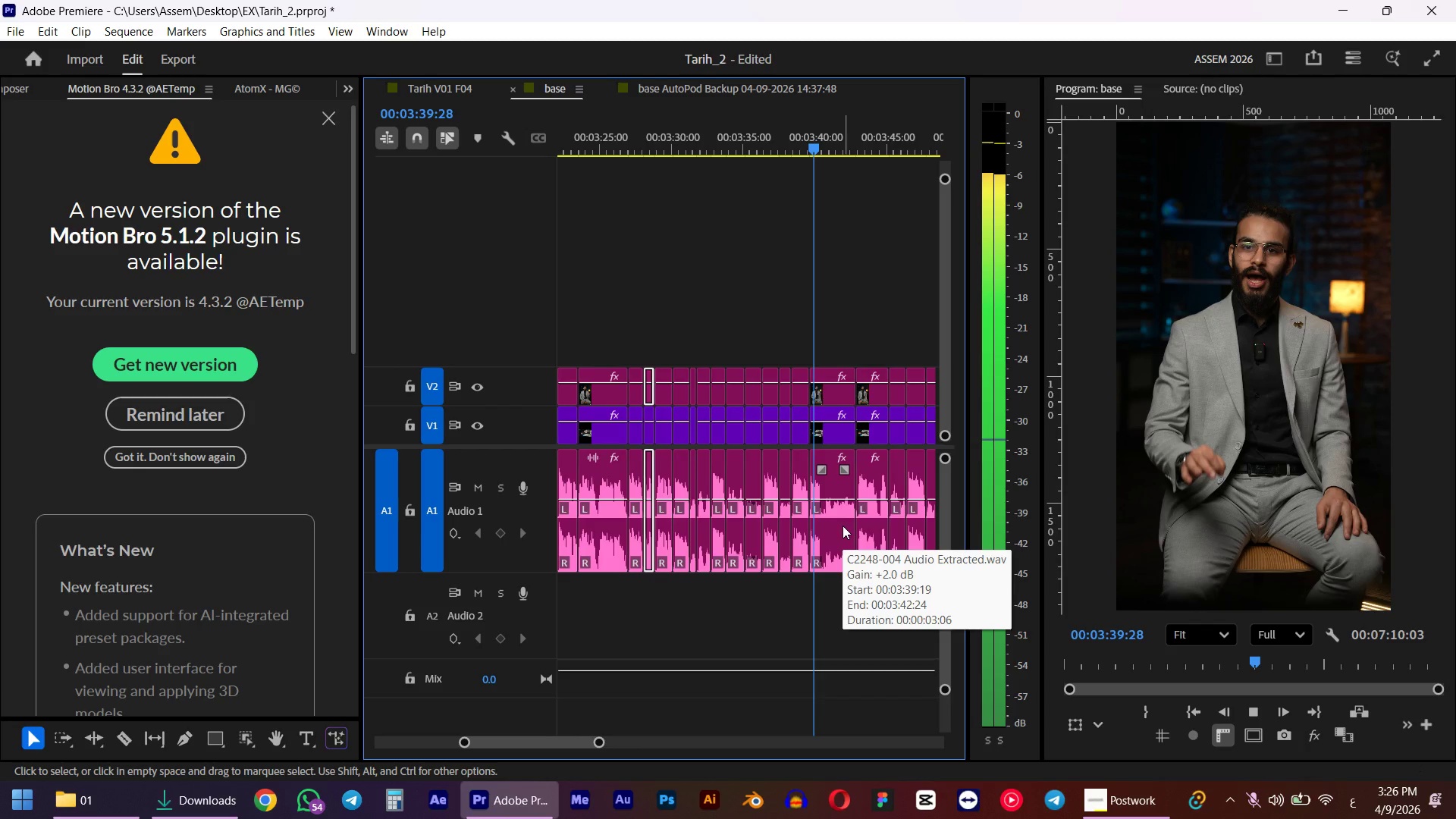 
scroll: coordinate [842, 526], scroll_direction: down, amount: 5.0
 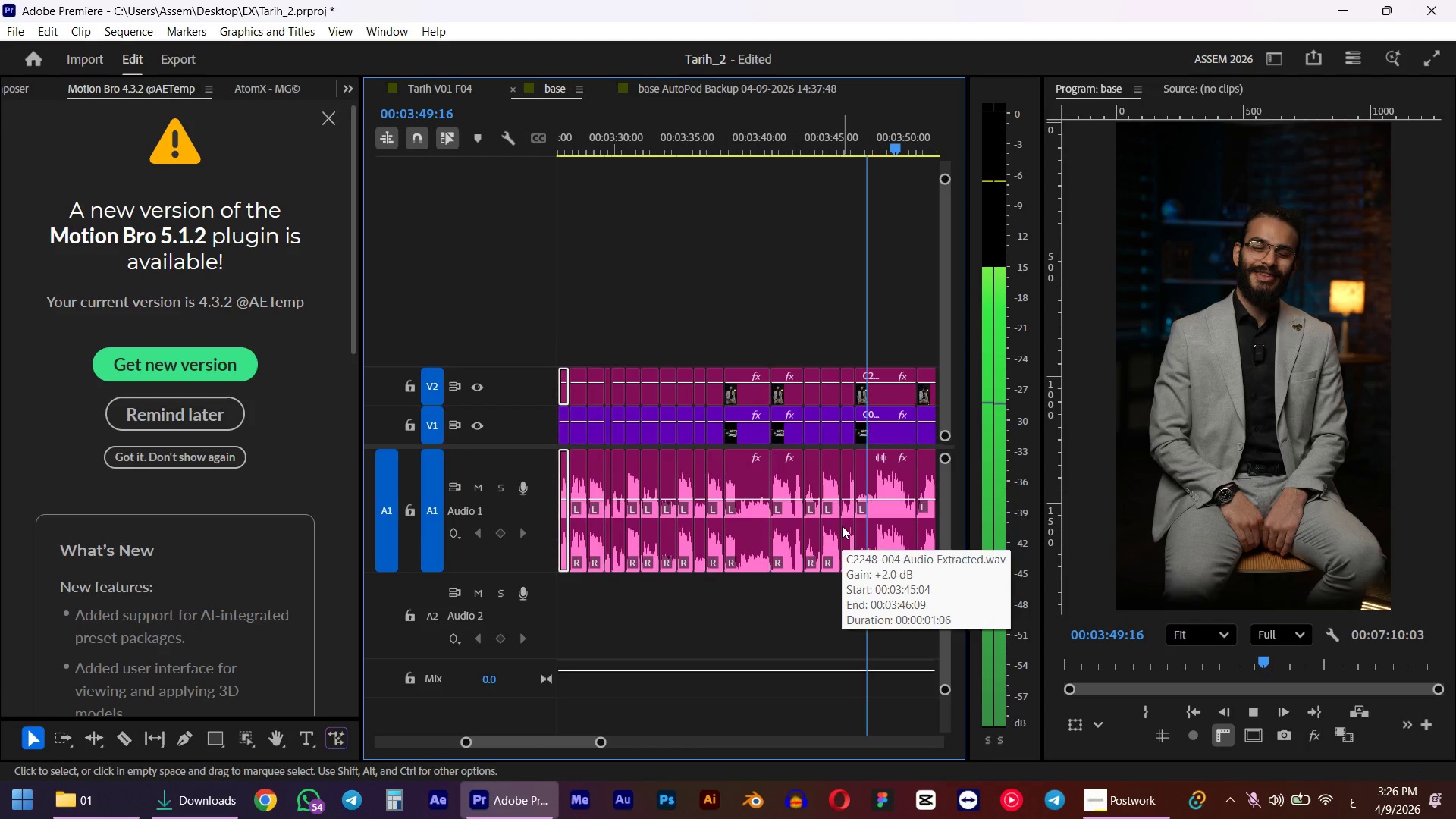 
hold_key(key=AltLeft, duration=0.36)
scroll: coordinate [839, 526], scroll_direction: down, amount: 7.0
 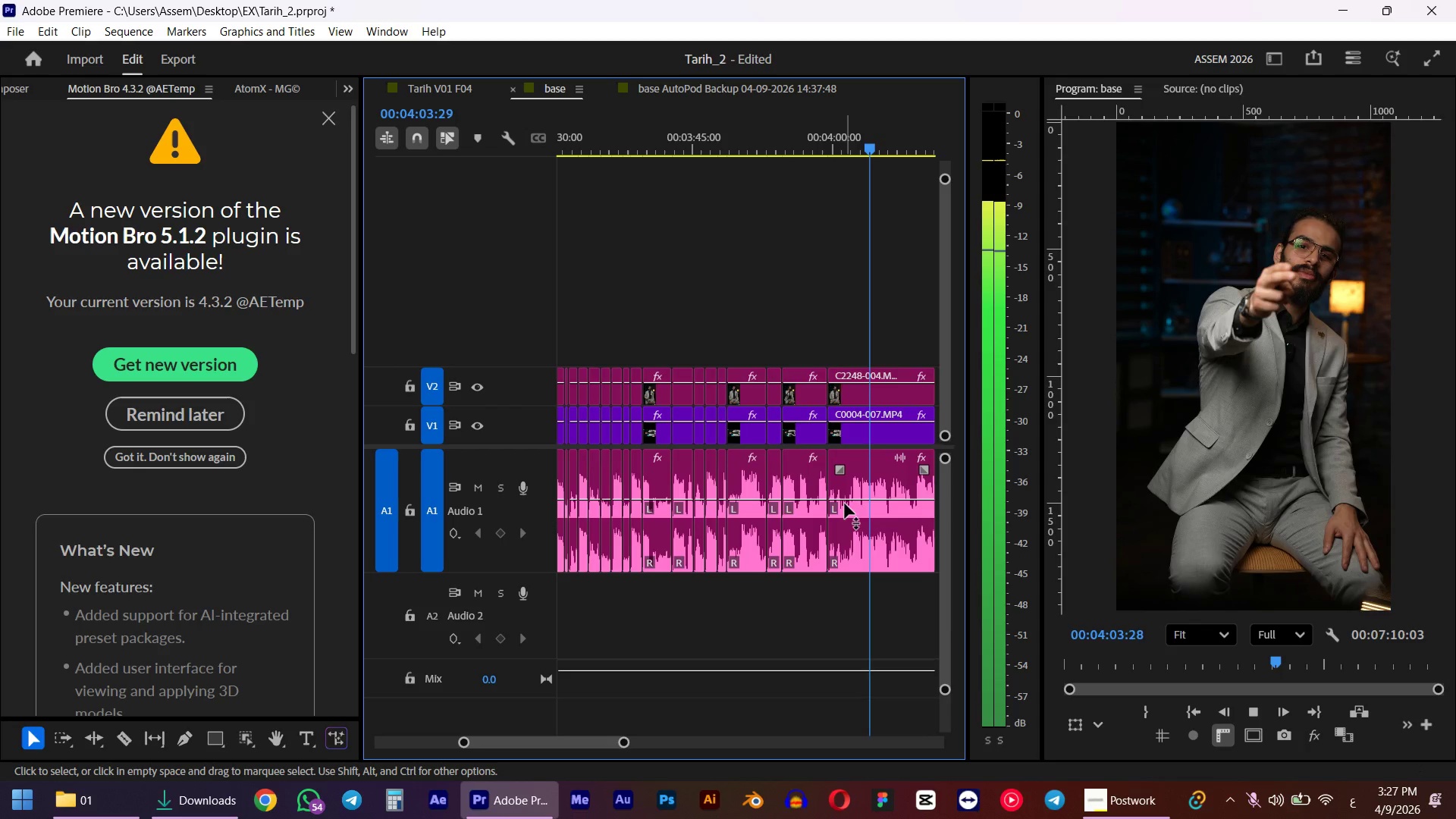 
left_click([871, 394])
 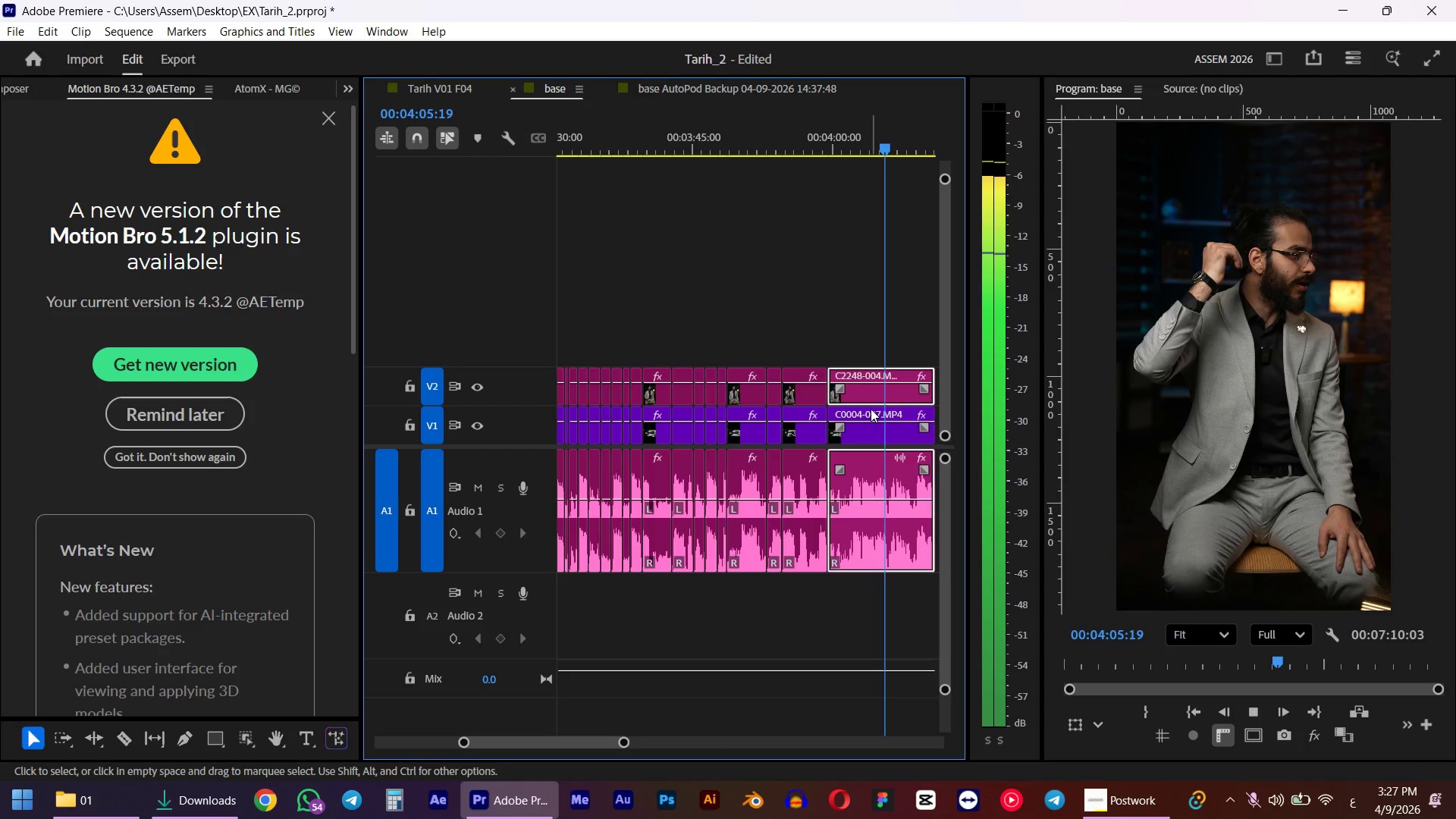 
scroll: coordinate [878, 500], scroll_direction: down, amount: 2.0
 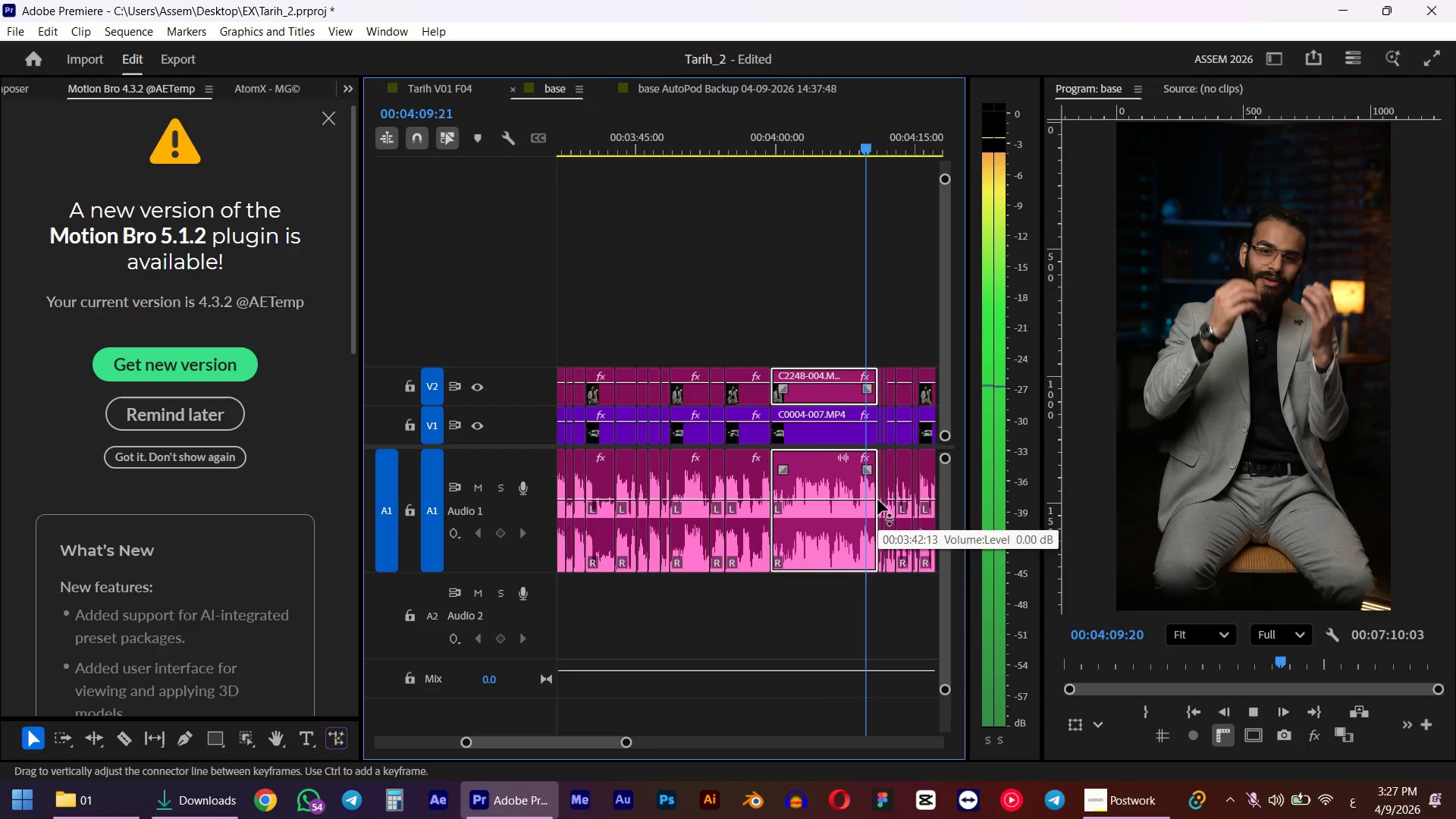 
hold_key(key=AltLeft, duration=0.38)
 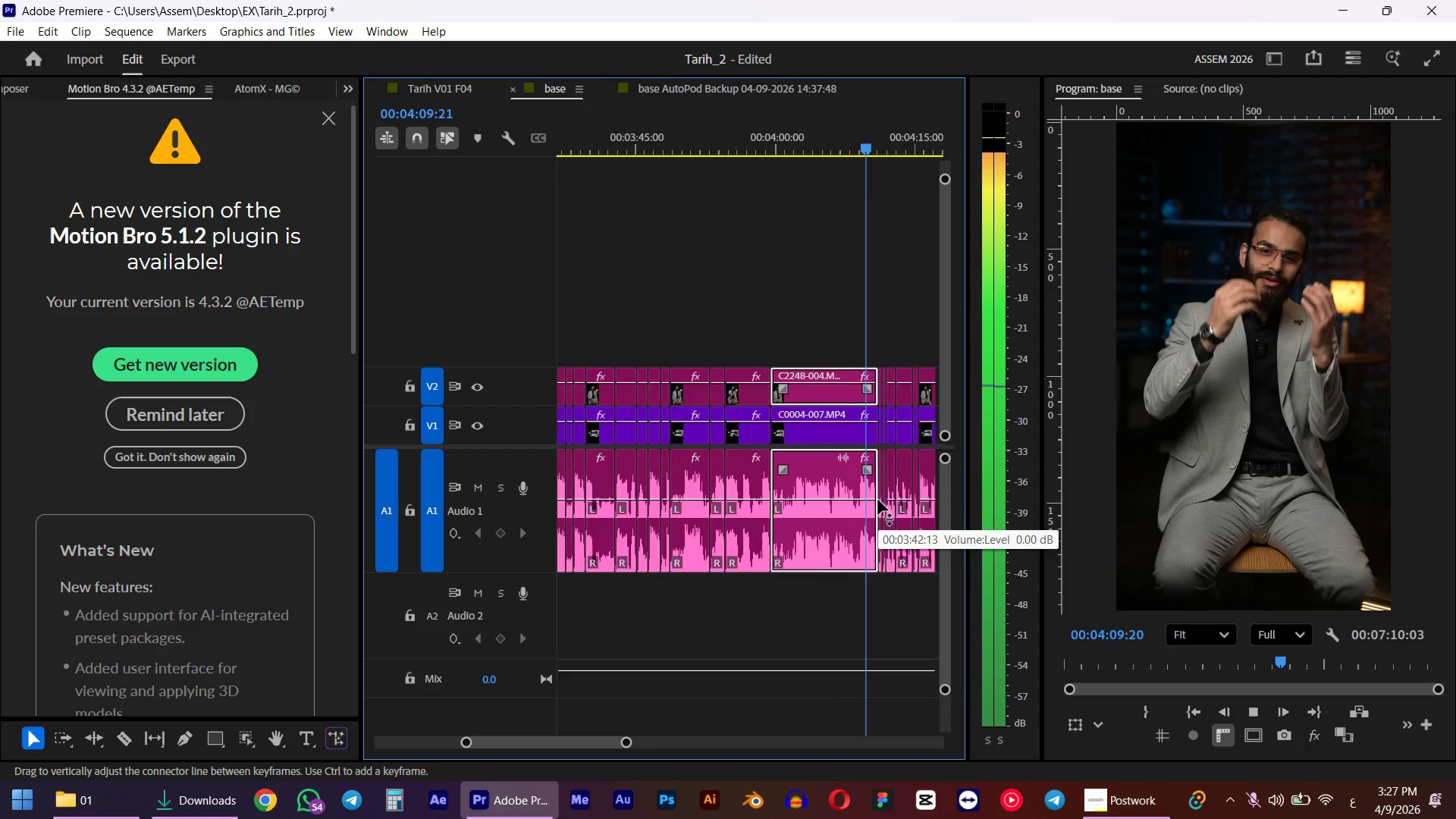 
hold_key(key=AltLeft, duration=0.53)
 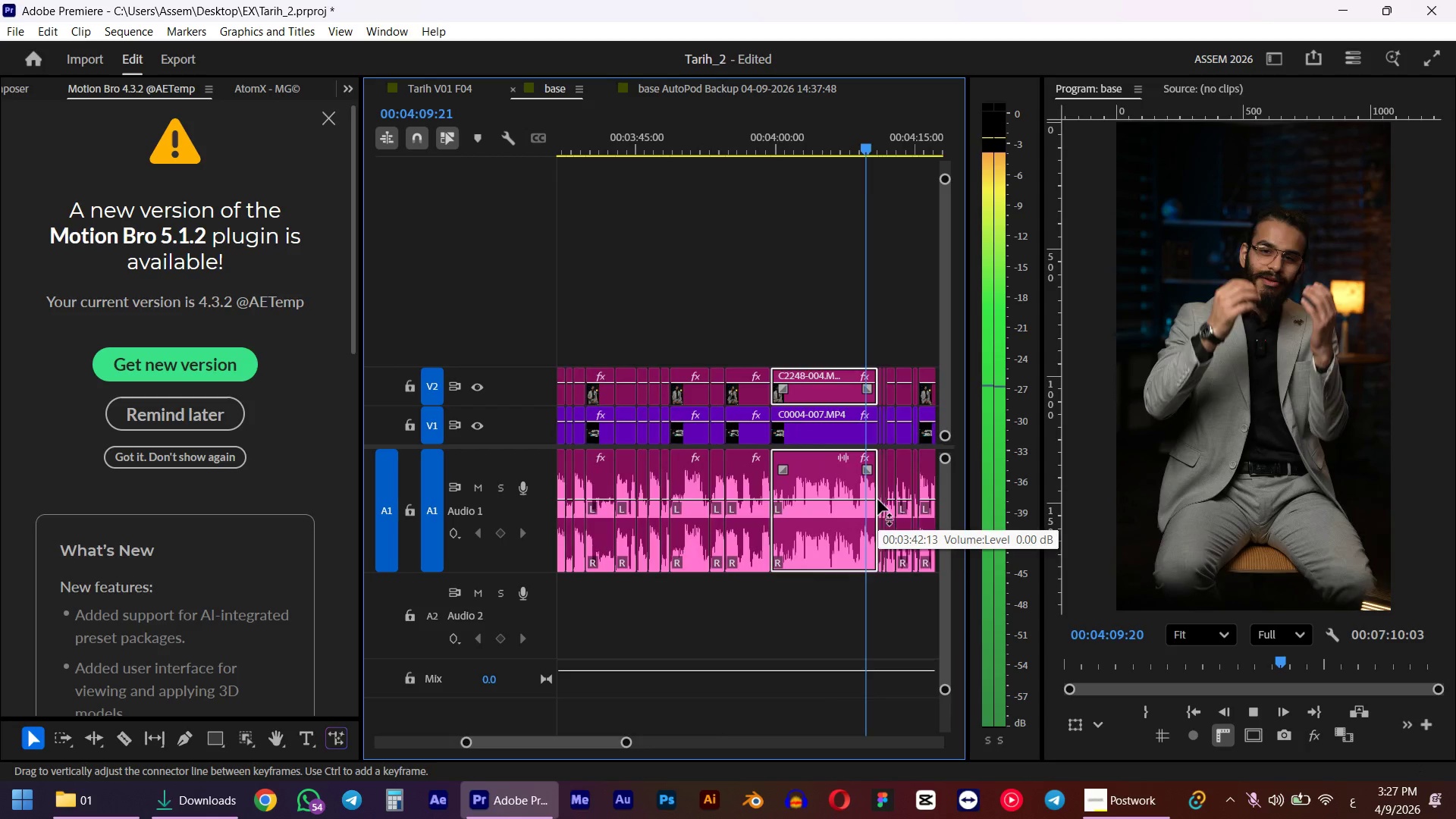 
scroll: coordinate [879, 499], scroll_direction: down, amount: 7.0
 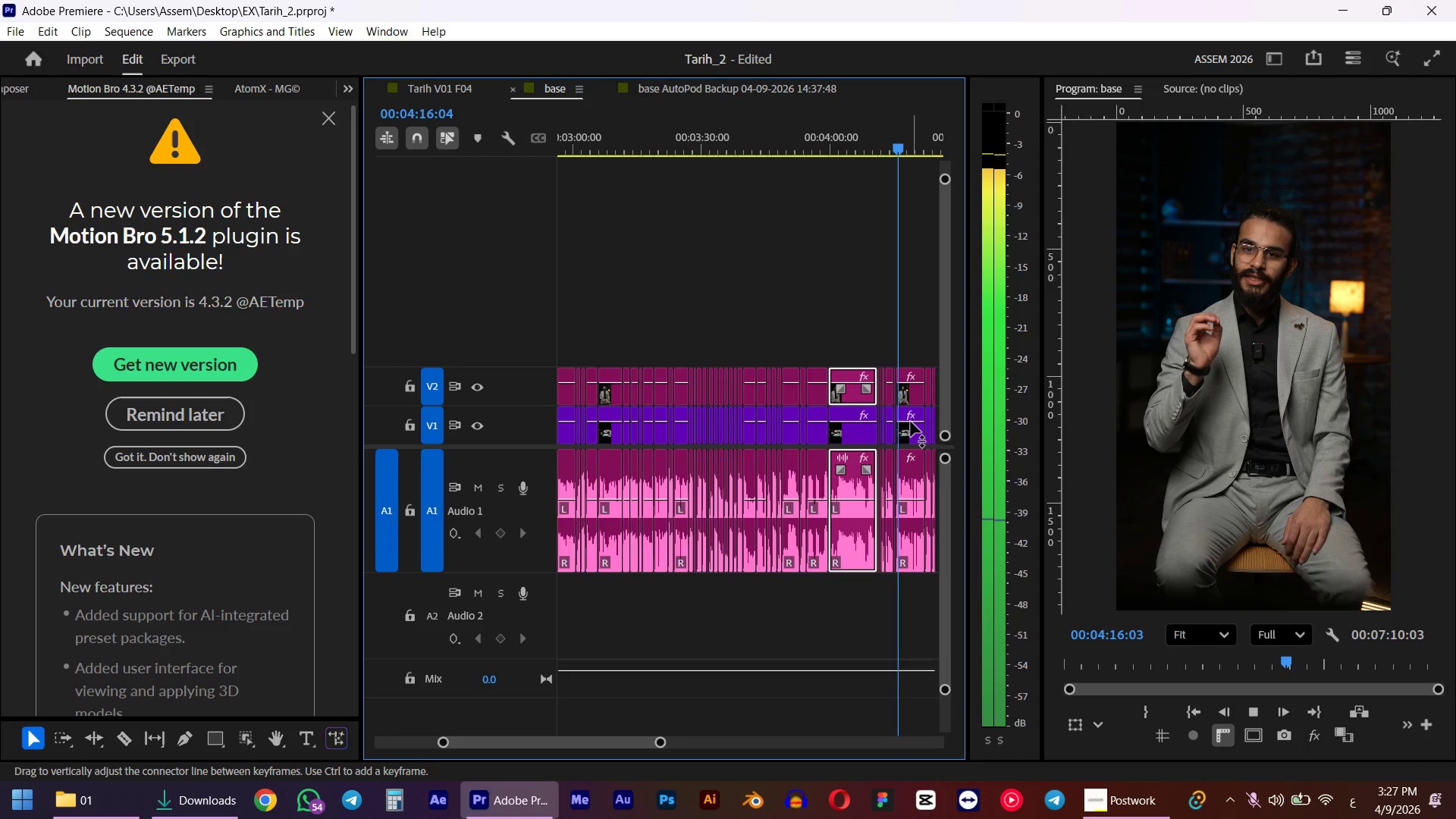 
key(Space)
 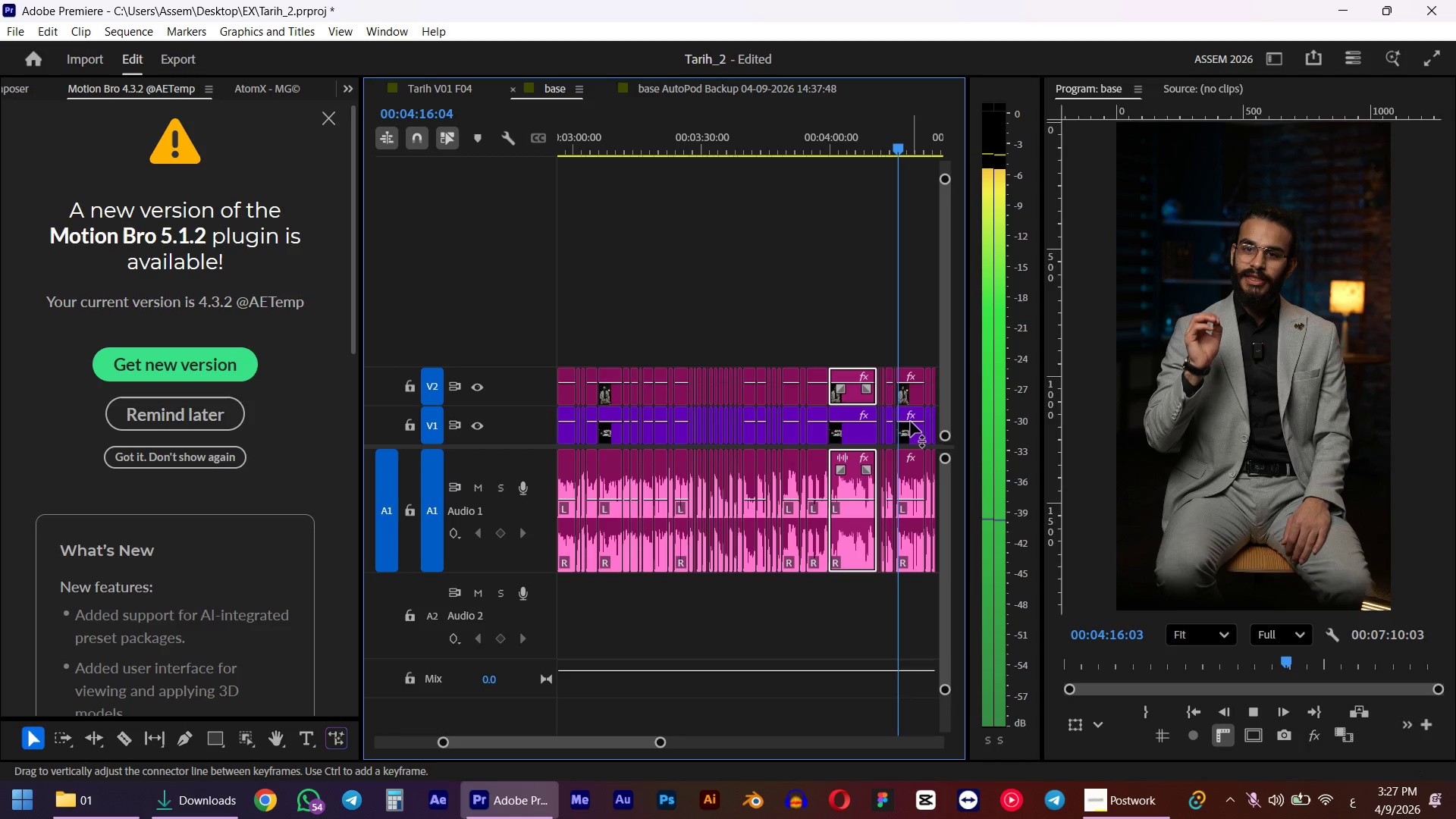 
left_click([911, 400])
 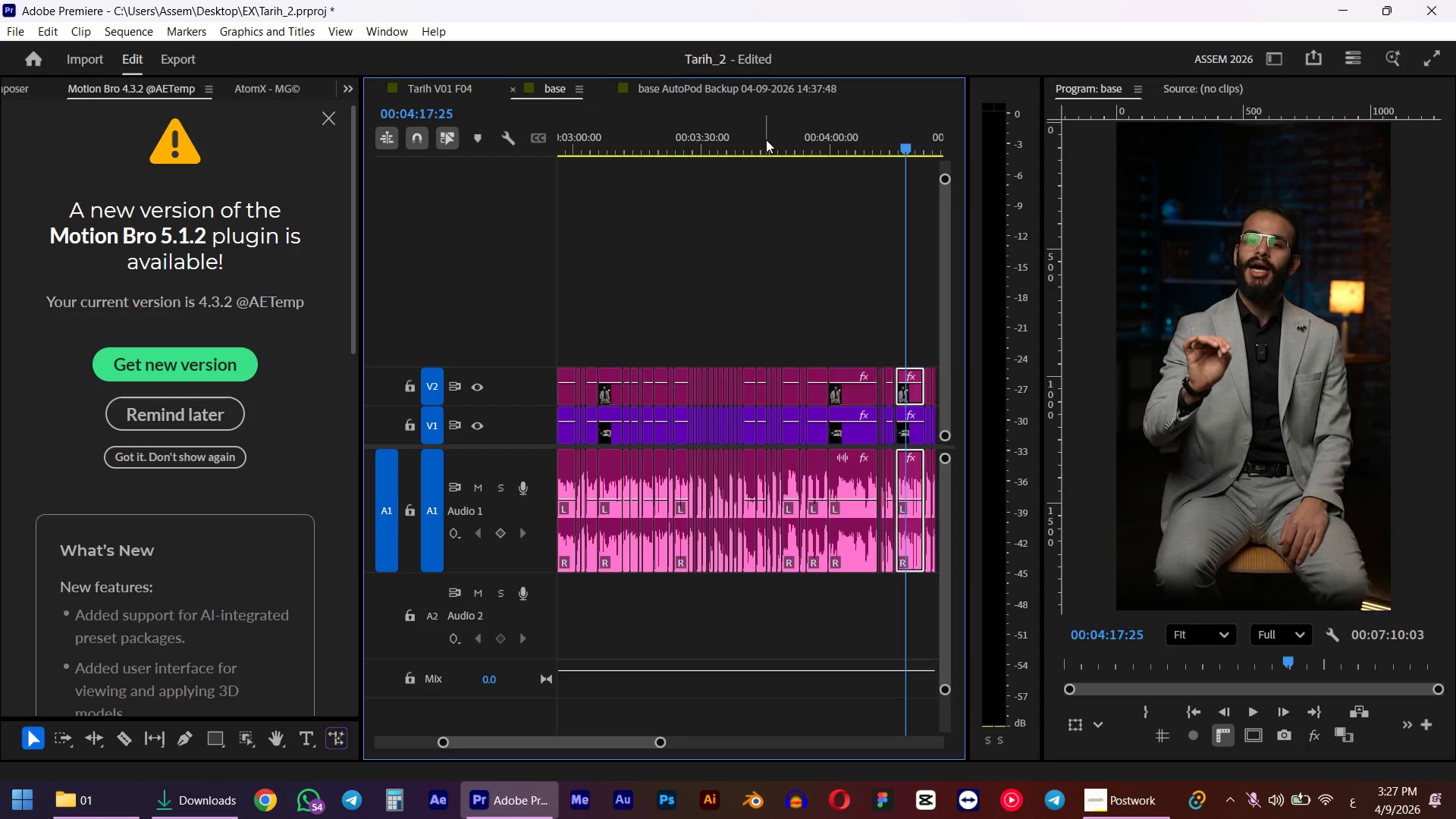 
left_click([650, 142])
 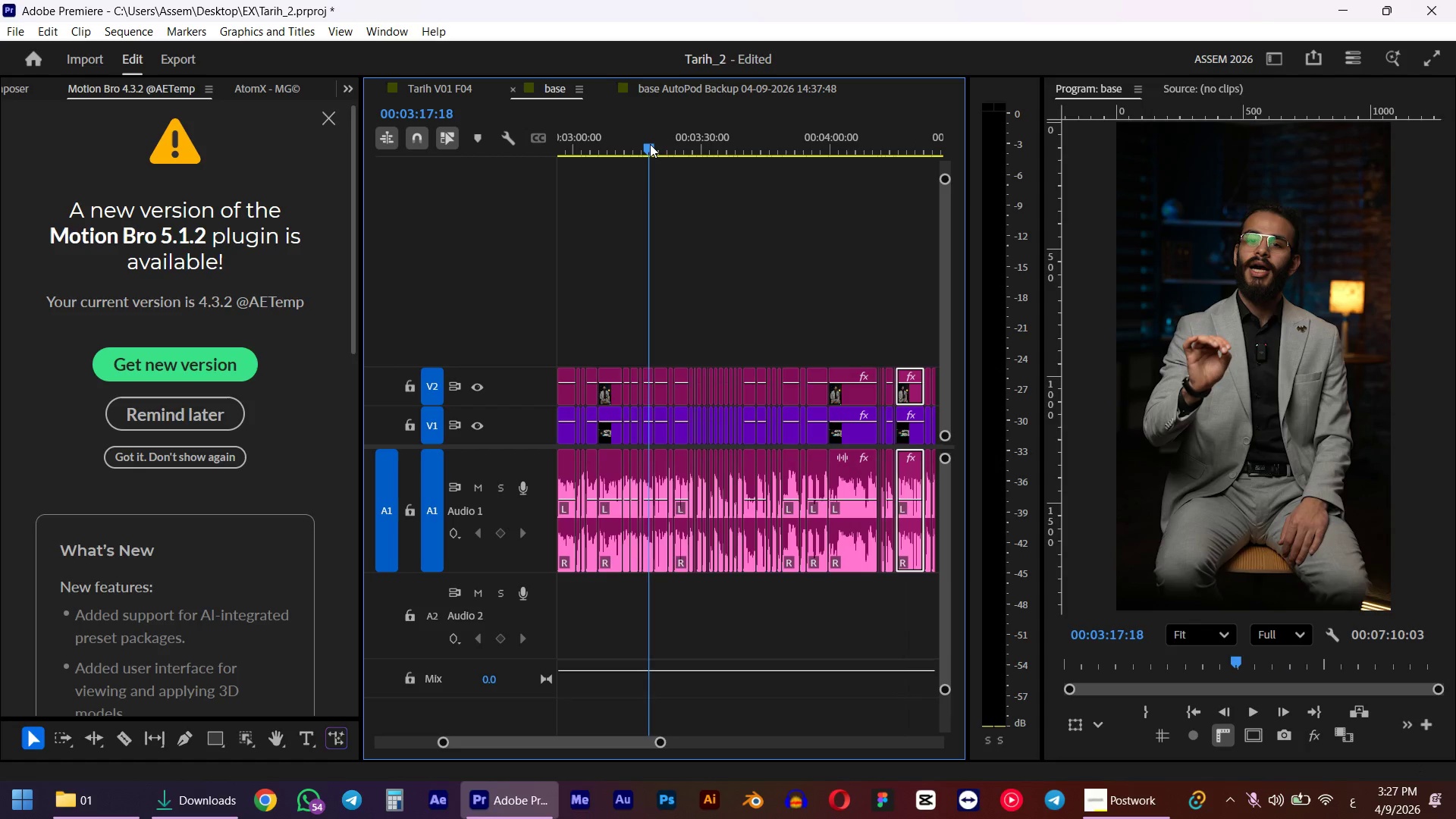 
key(Space)
 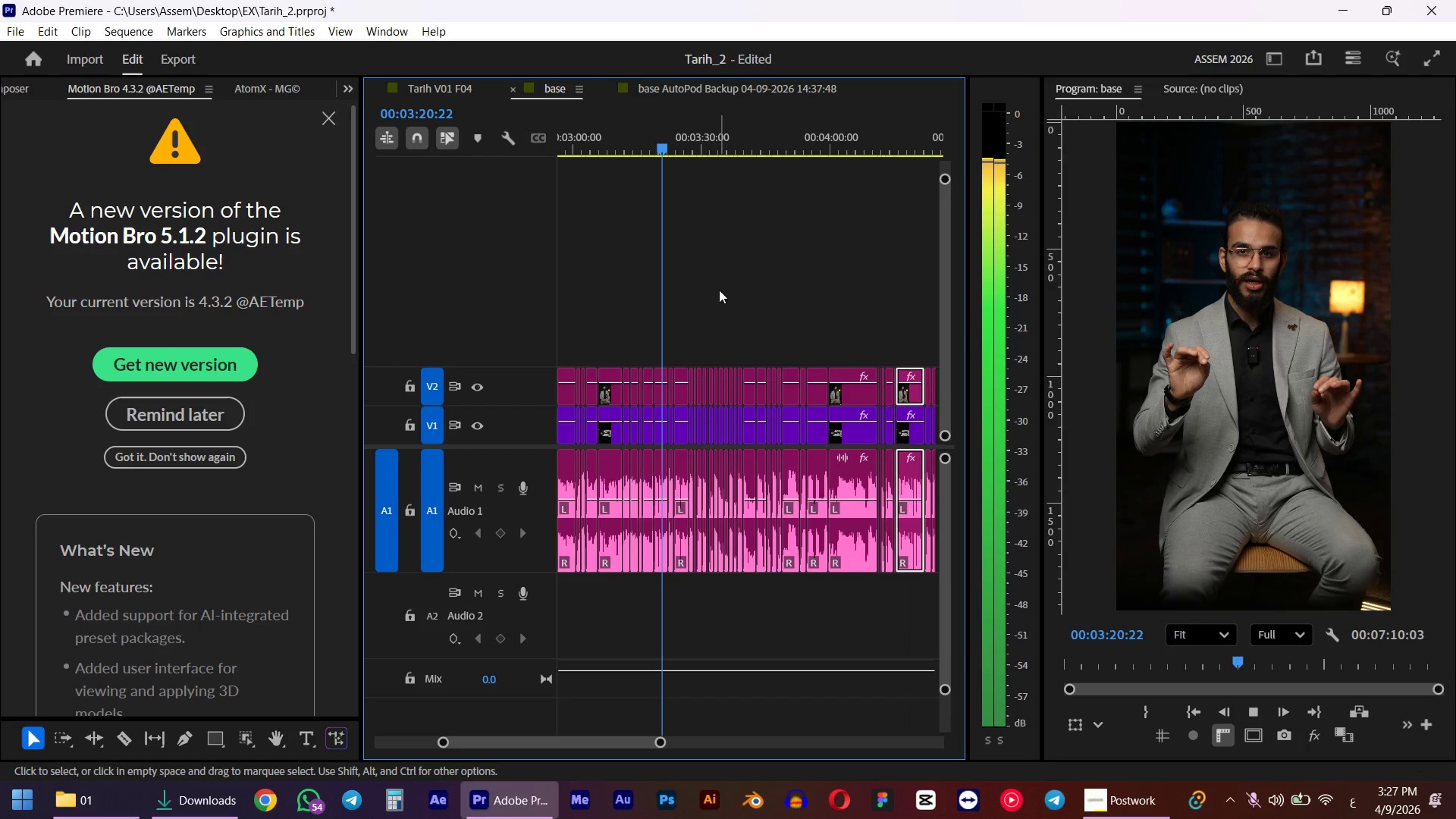 
wait(9.72)
 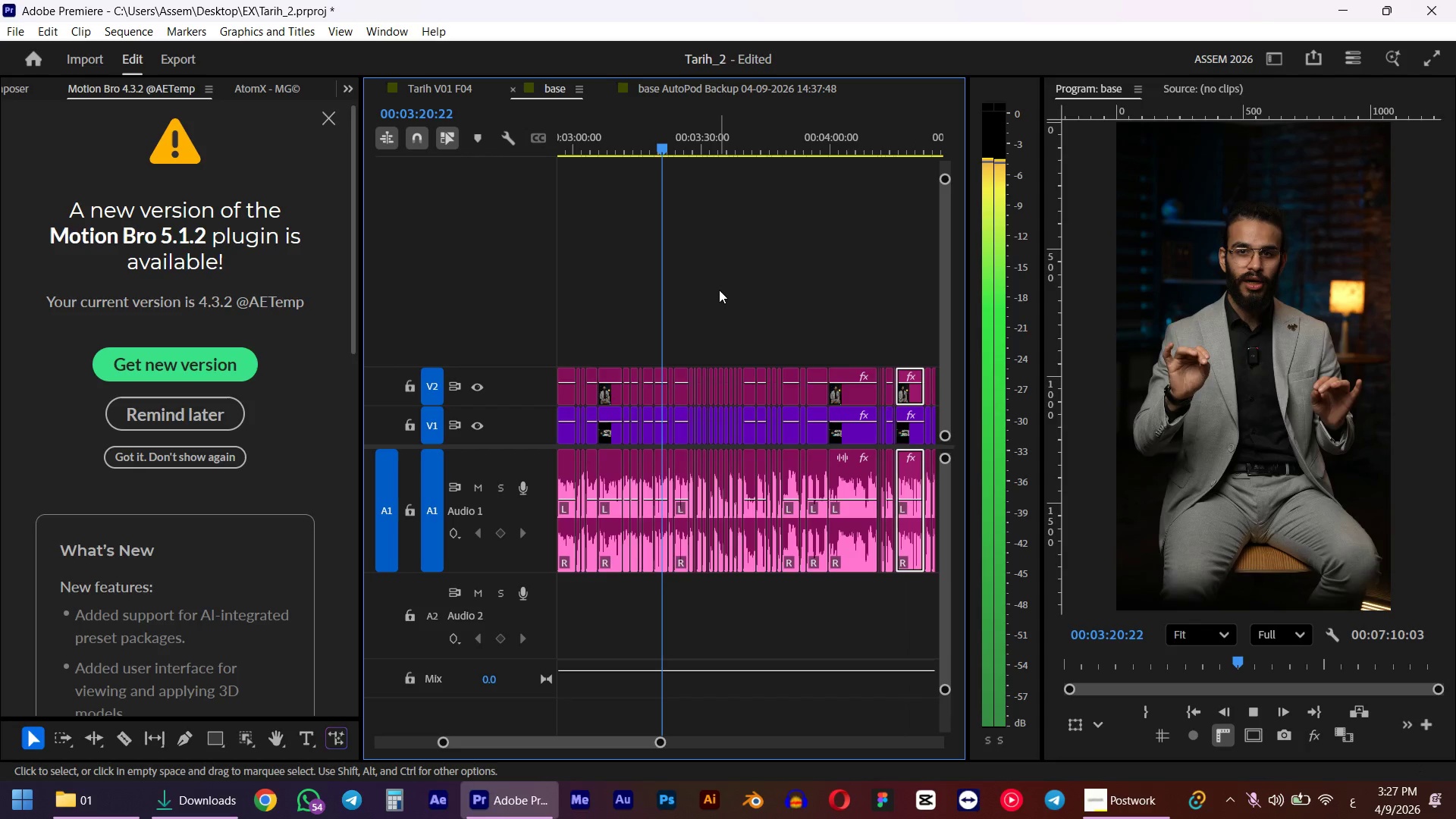 
hold_key(key=AltLeft, duration=0.53)
 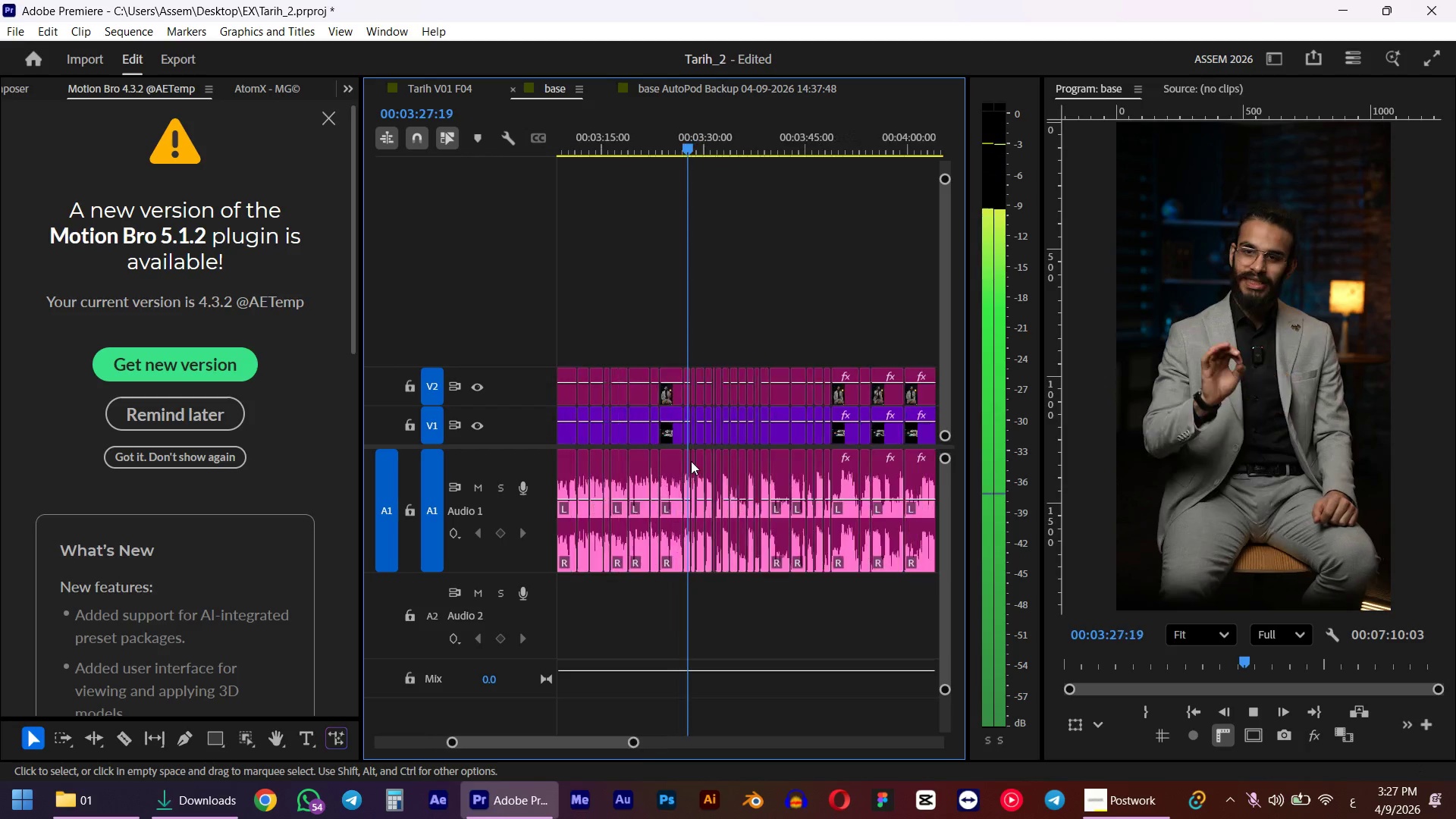 
key(Space)
 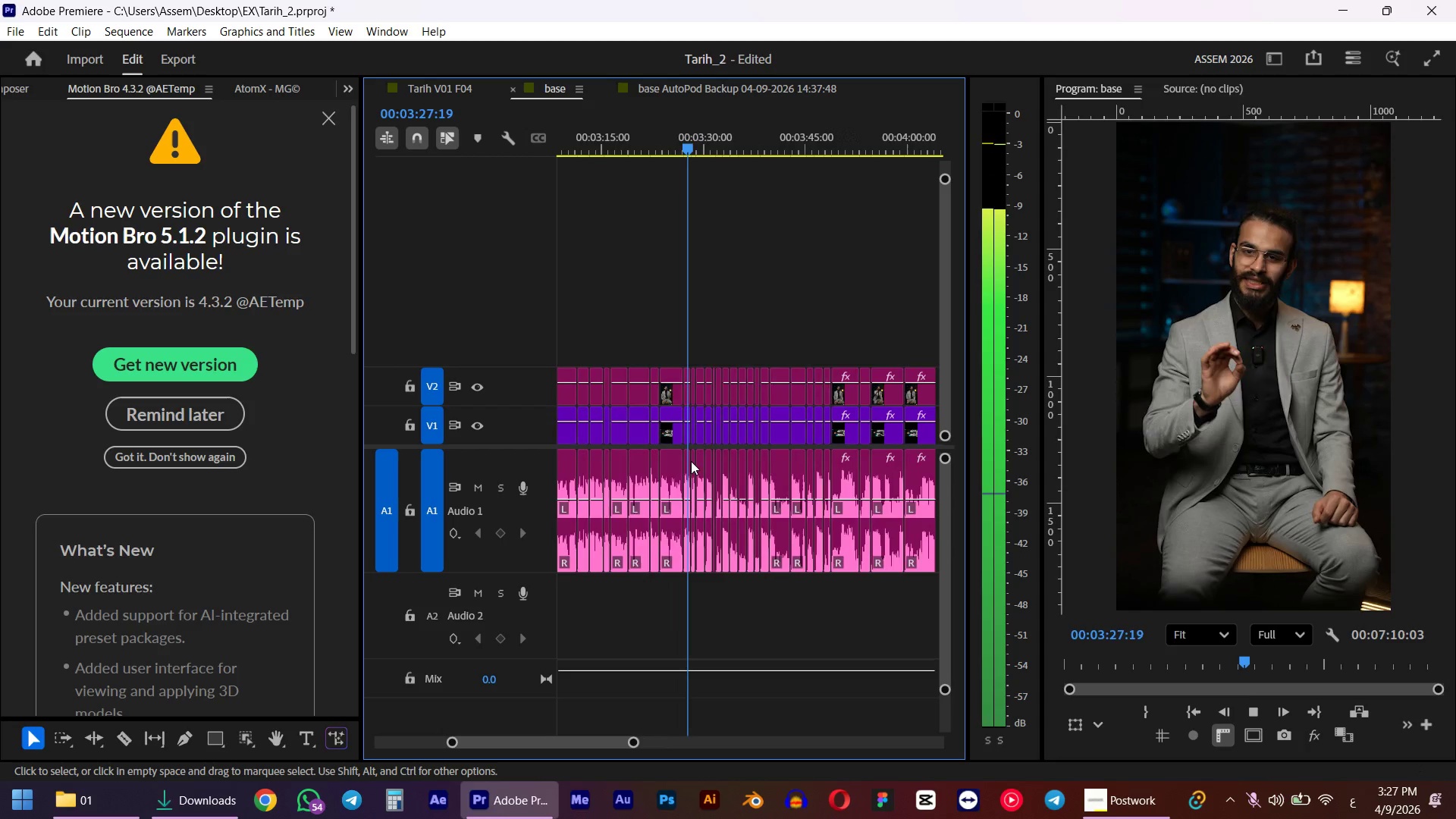 
hold_key(key=AltLeft, duration=1.26)
 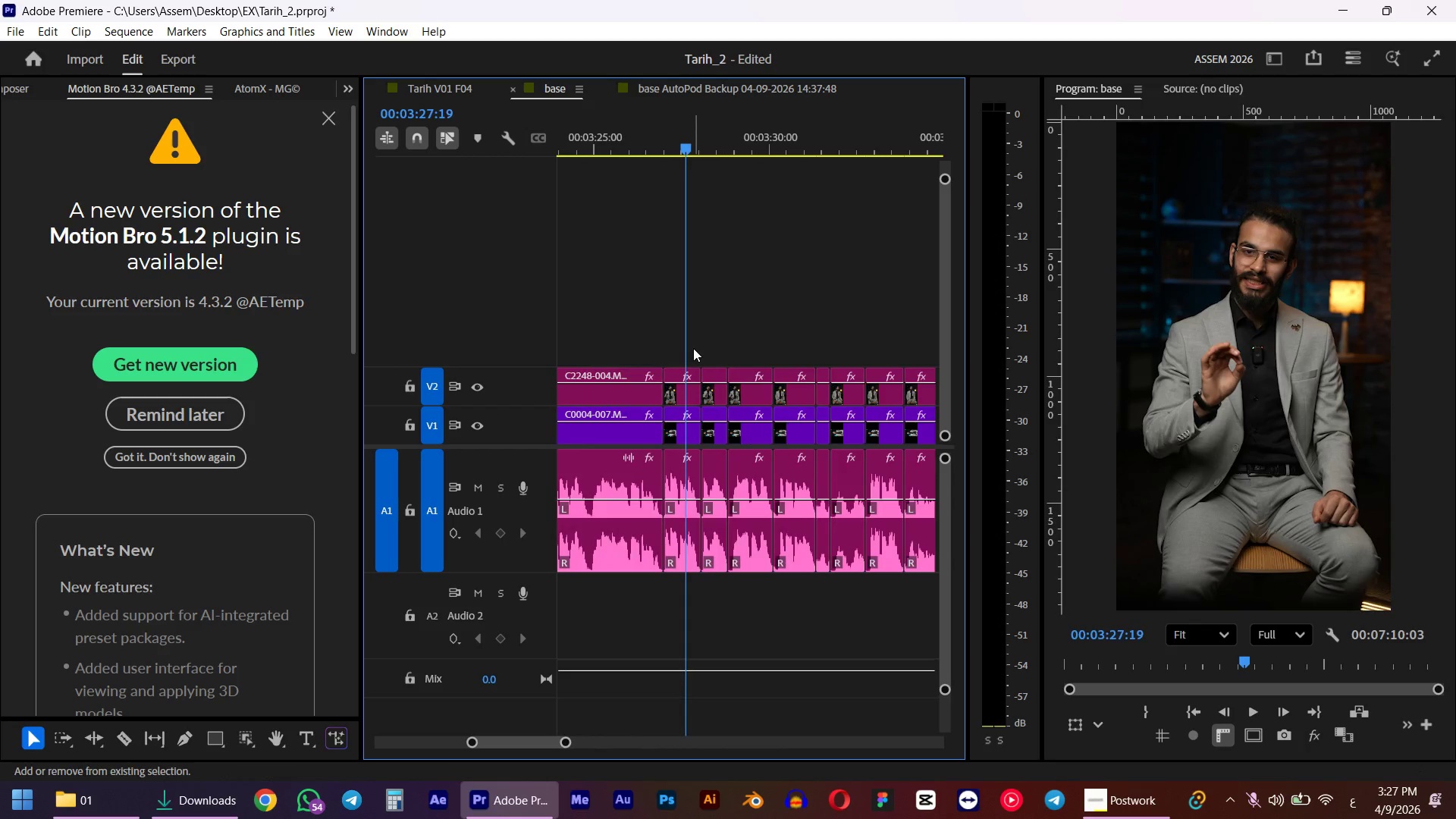 
scroll: coordinate [698, 440], scroll_direction: up, amount: 4.0
 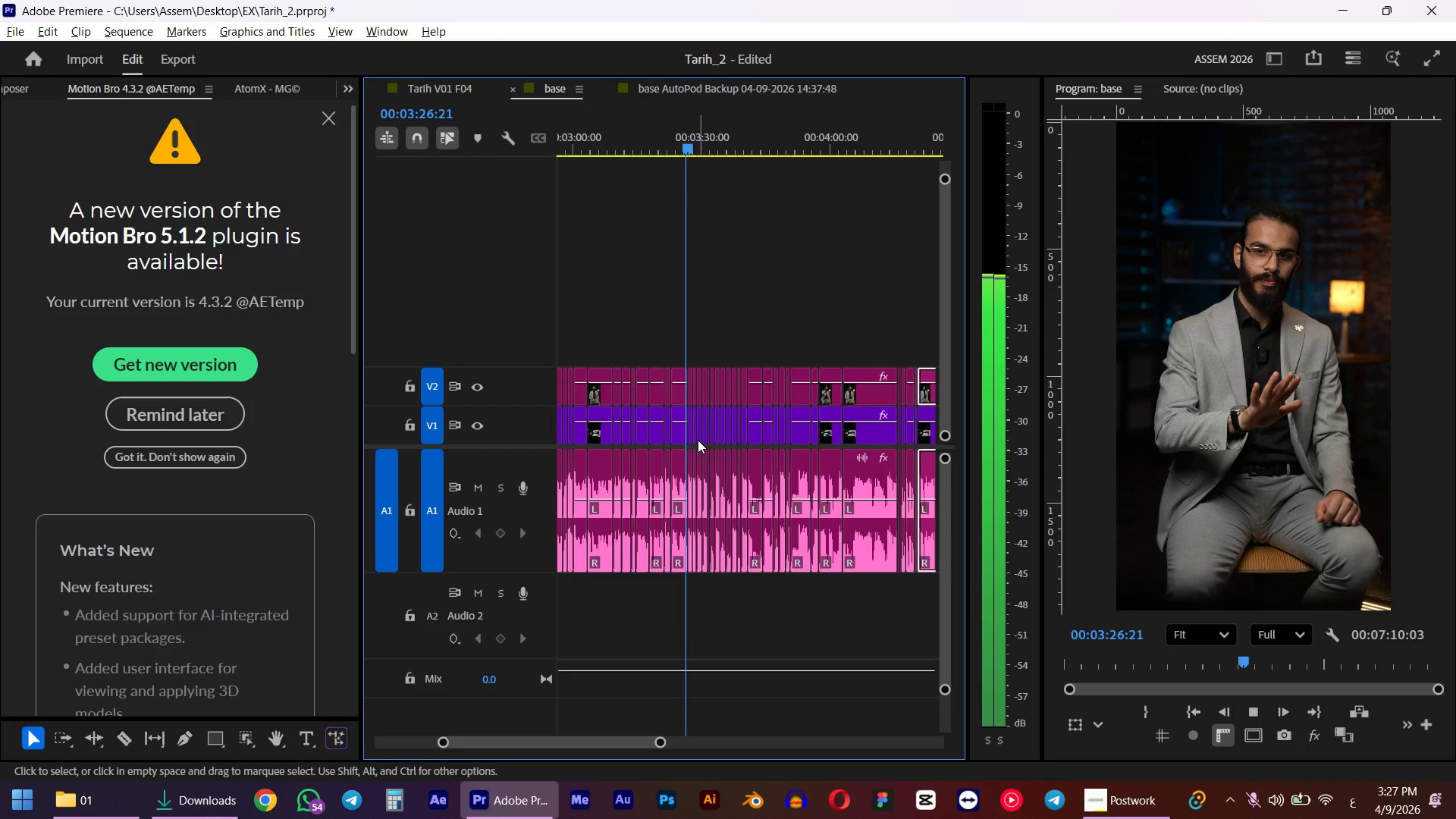 
hold_key(key=ShiftLeft, duration=1.89)
 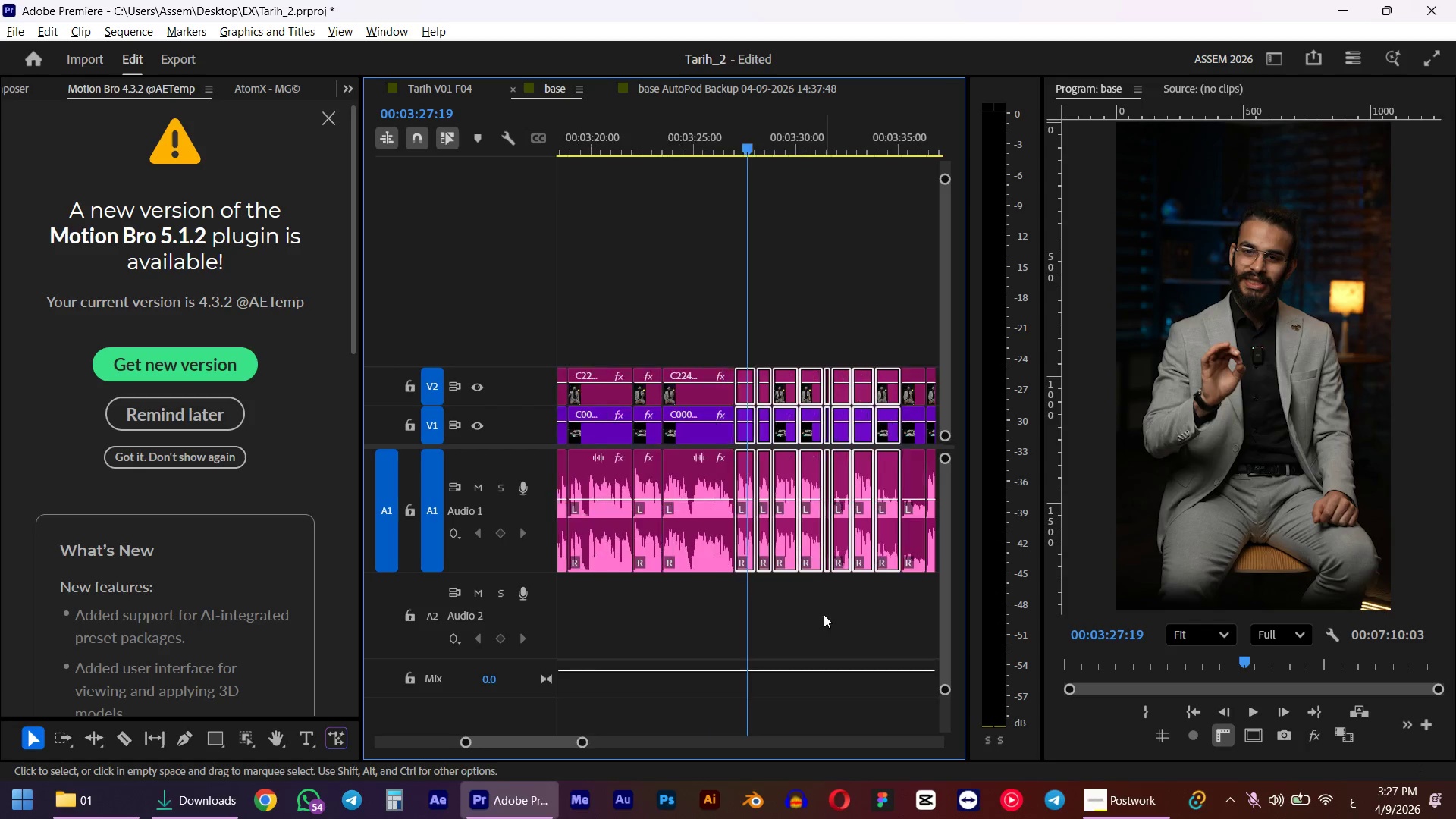 
scroll: coordinate [686, 446], scroll_direction: up, amount: 15.0
 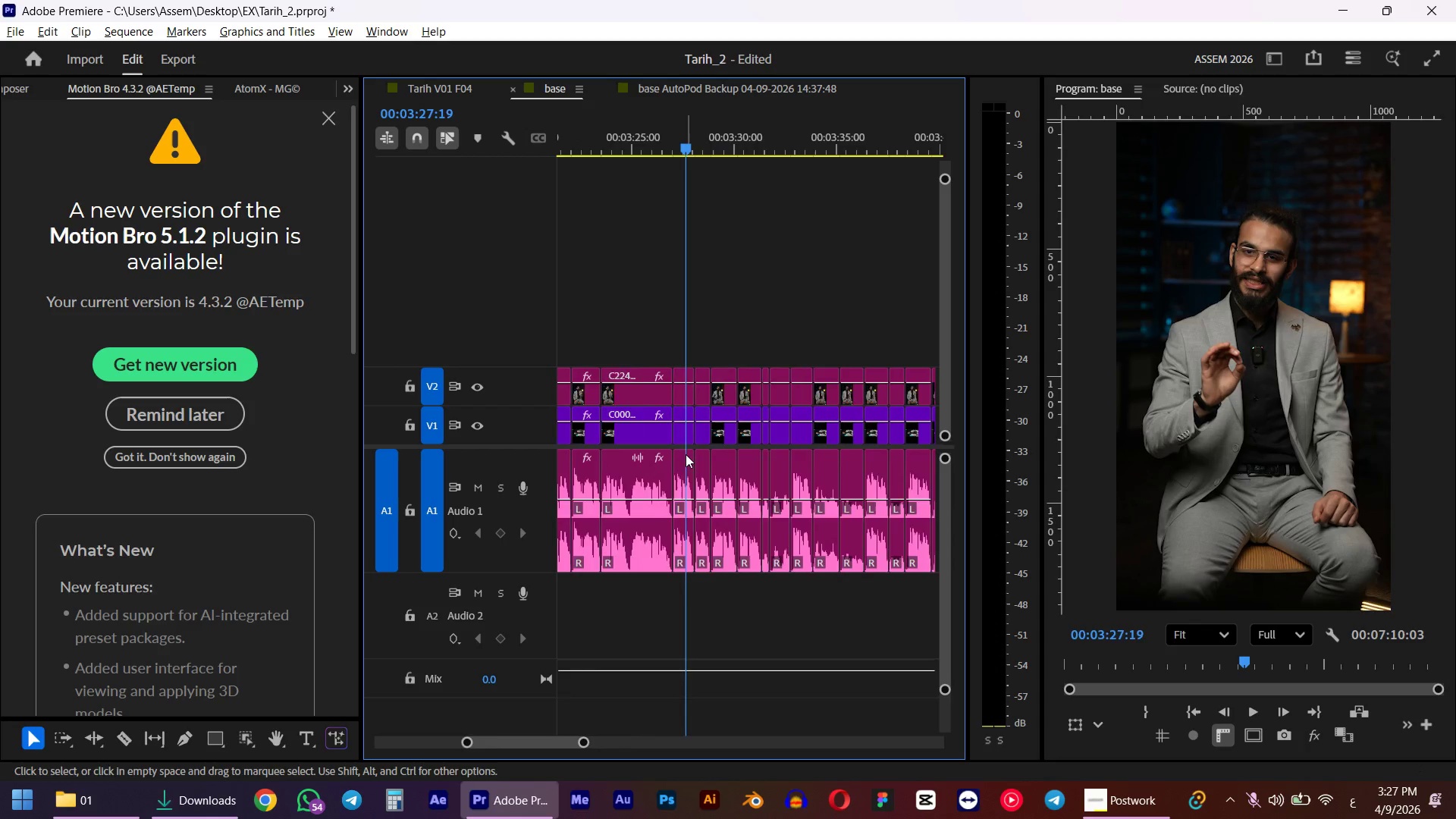 
left_click_drag(start_coordinate=[693, 347], to_coordinate=[918, 624])
 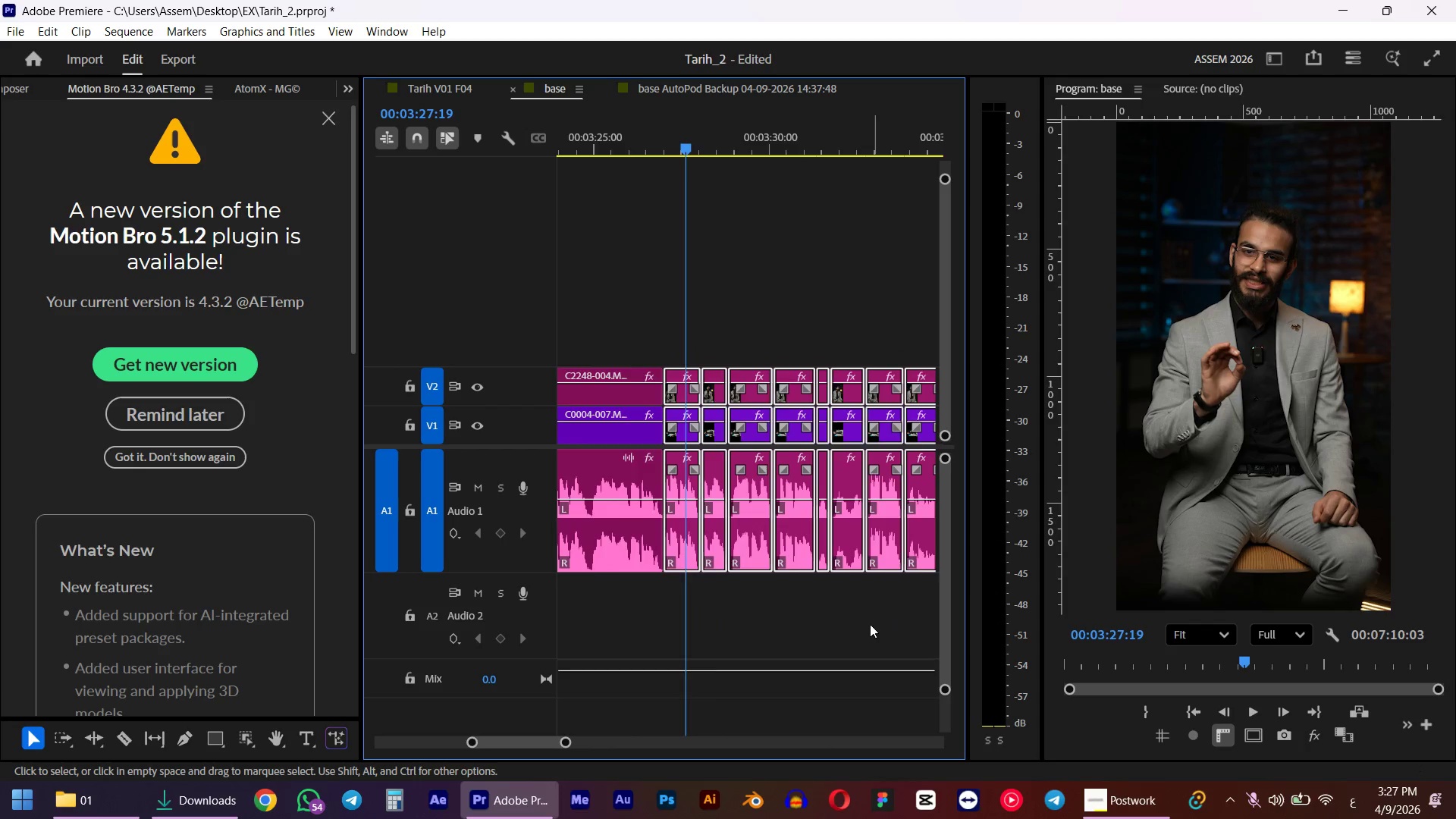 
hold_key(key=AltLeft, duration=0.31)
 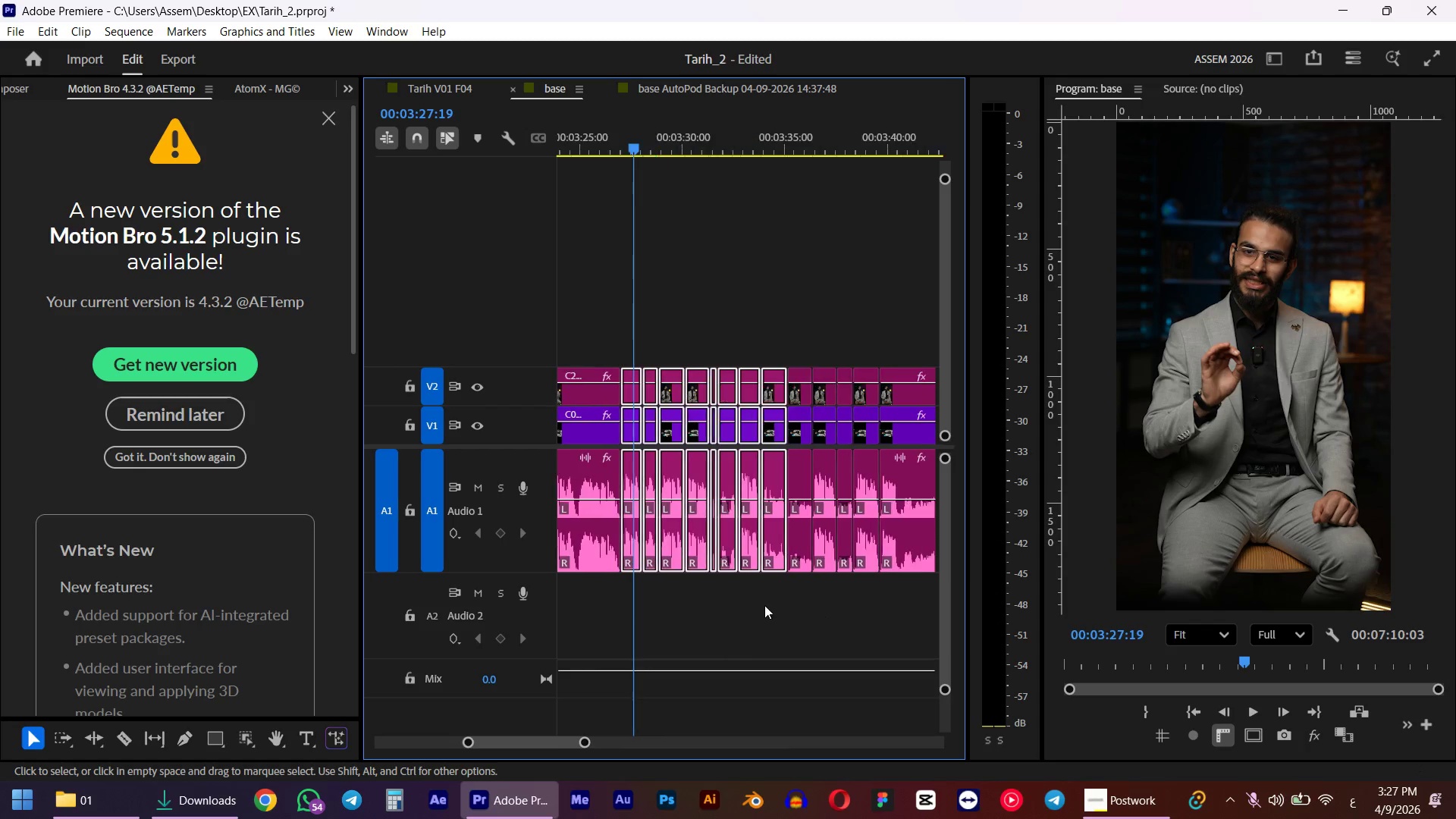 
hold_key(key=ShiftLeft, duration=1.12)
 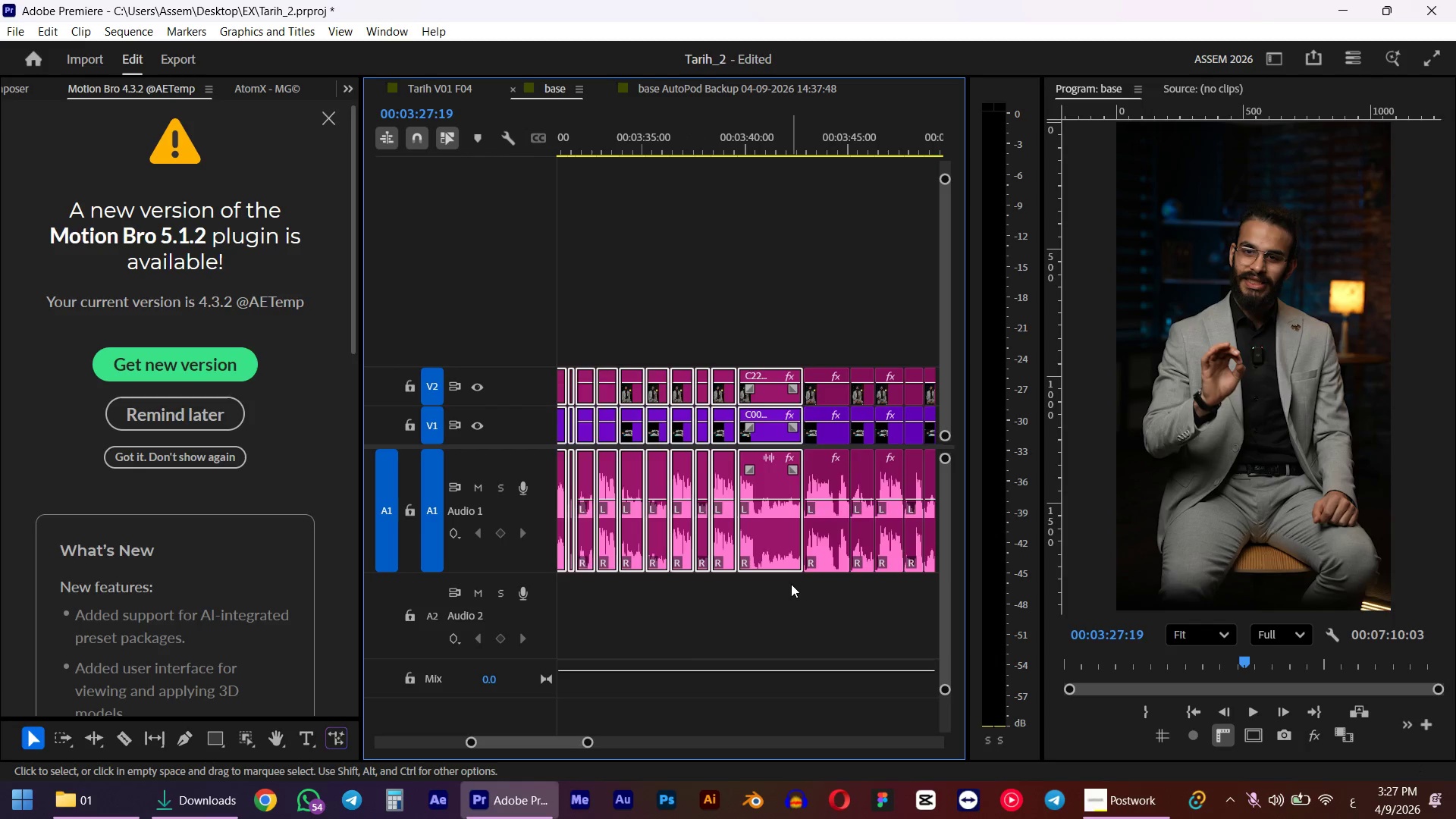 
scroll: coordinate [802, 610], scroll_direction: down, amount: 9.0
 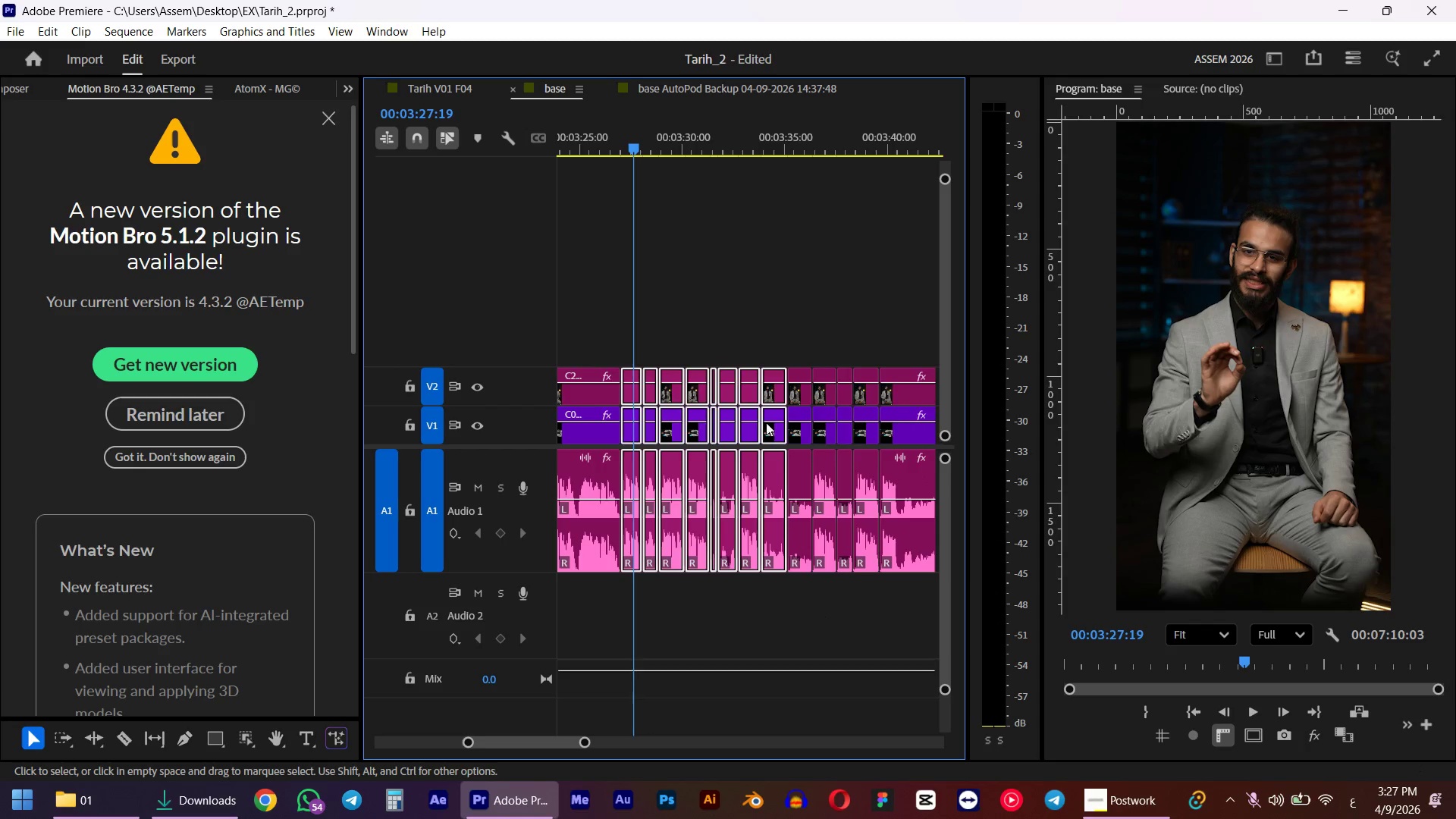 
left_click_drag(start_coordinate=[798, 329], to_coordinate=[921, 595])
 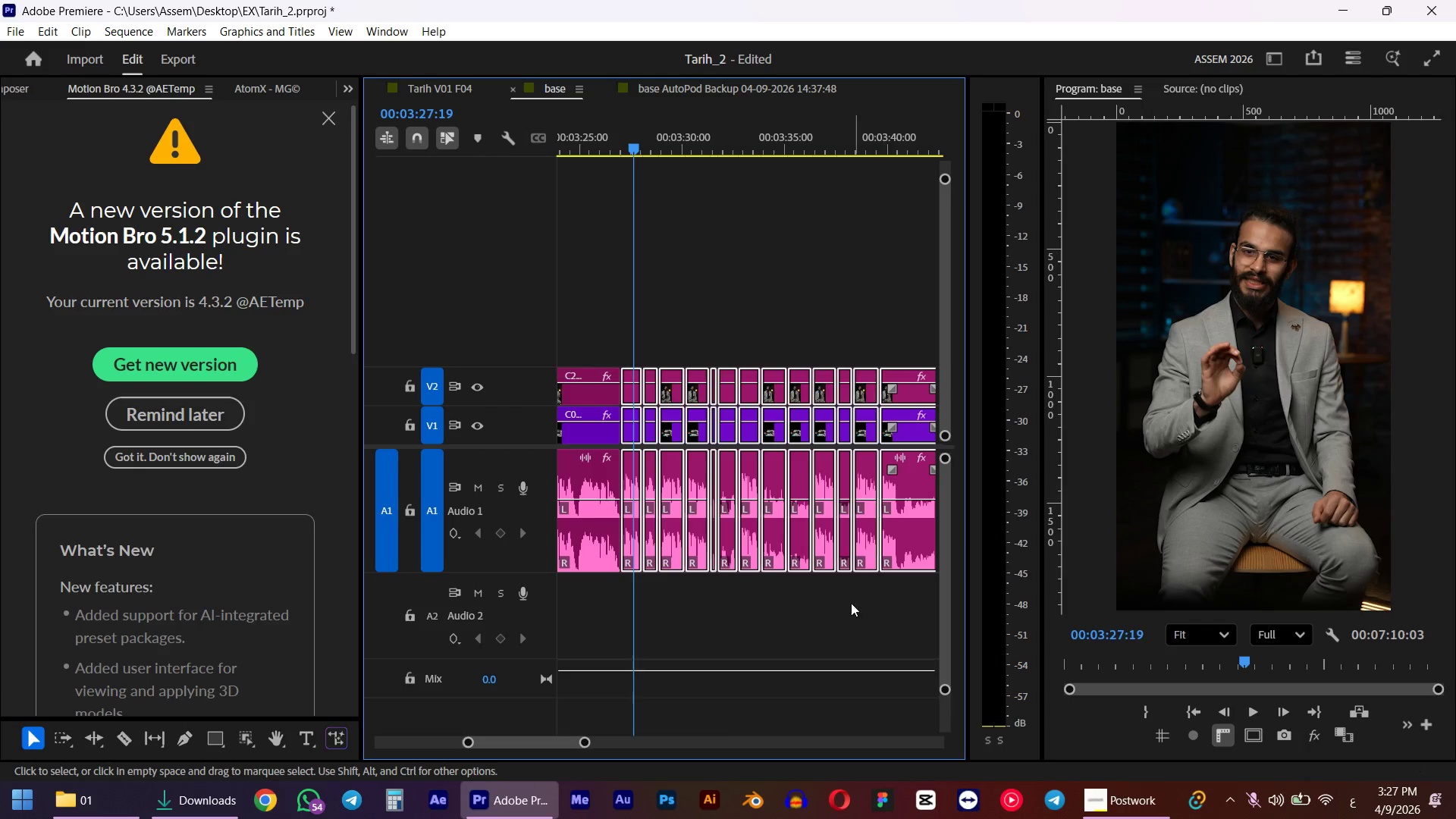 
scroll: coordinate [791, 582], scroll_direction: down, amount: 9.0
 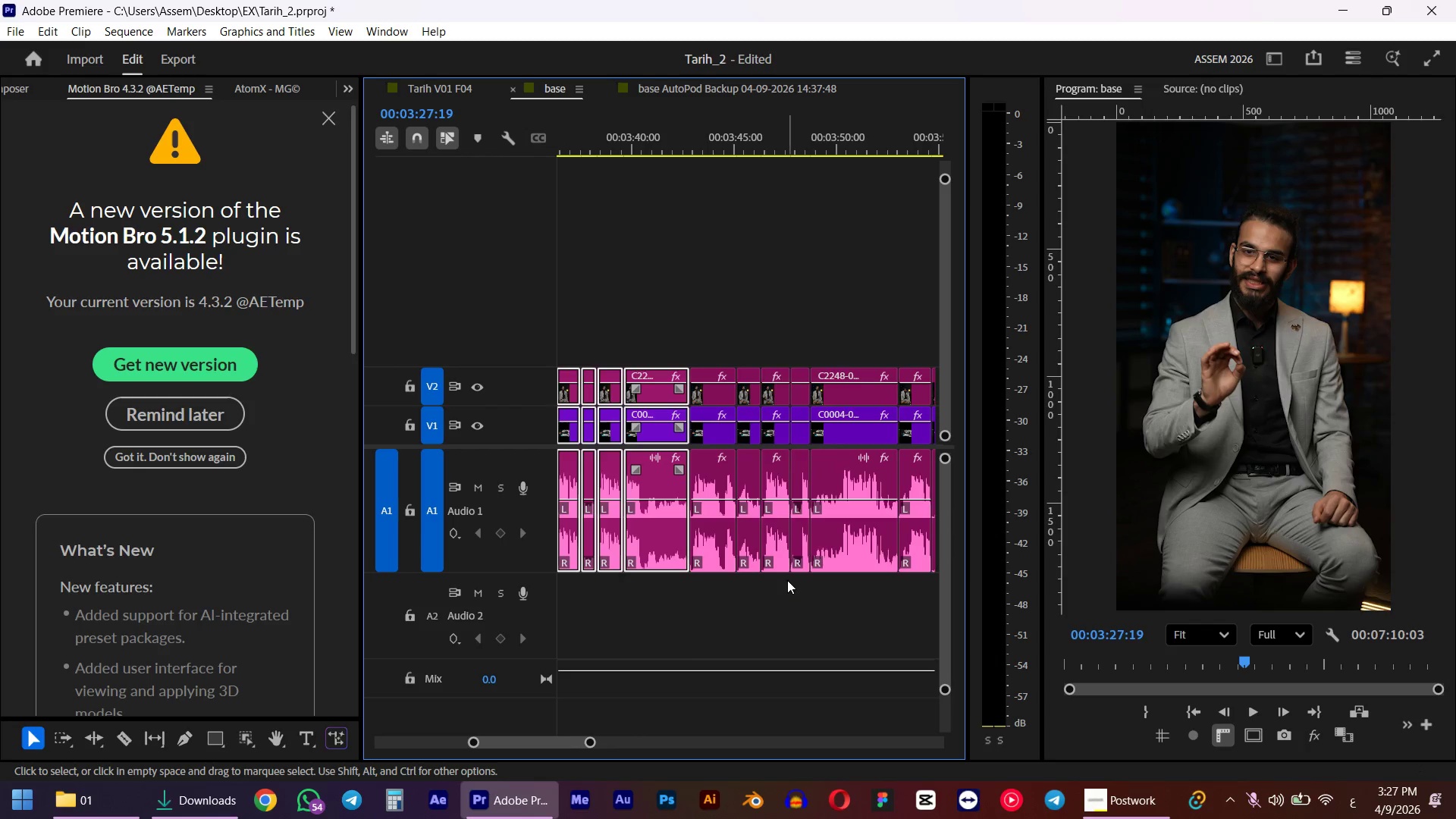 
hold_key(key=MetaLeft, duration=0.98)
scroll: coordinate [777, 579], scroll_direction: down, amount: 8.0
 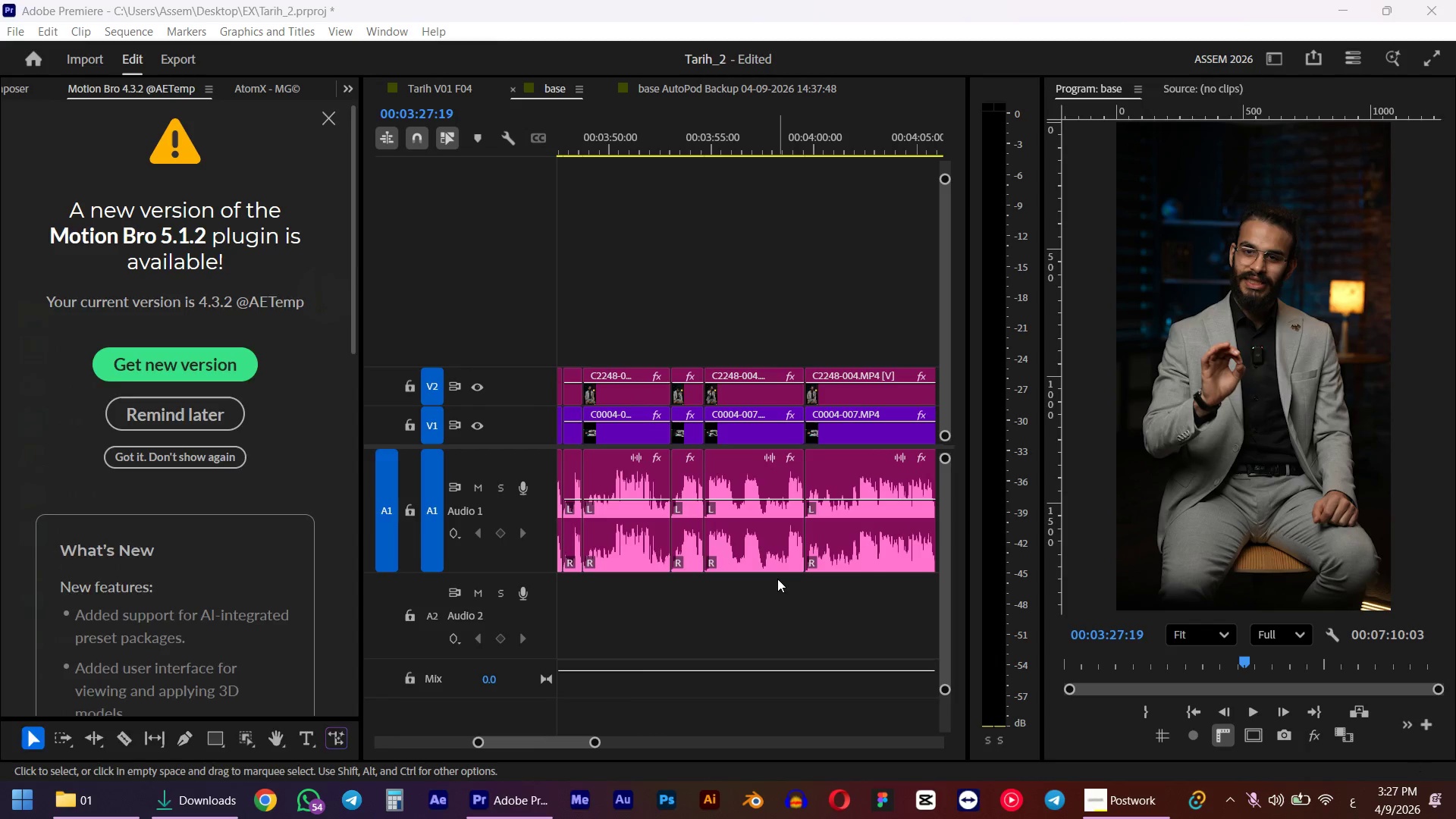 
key(Meta+MetaLeft)
 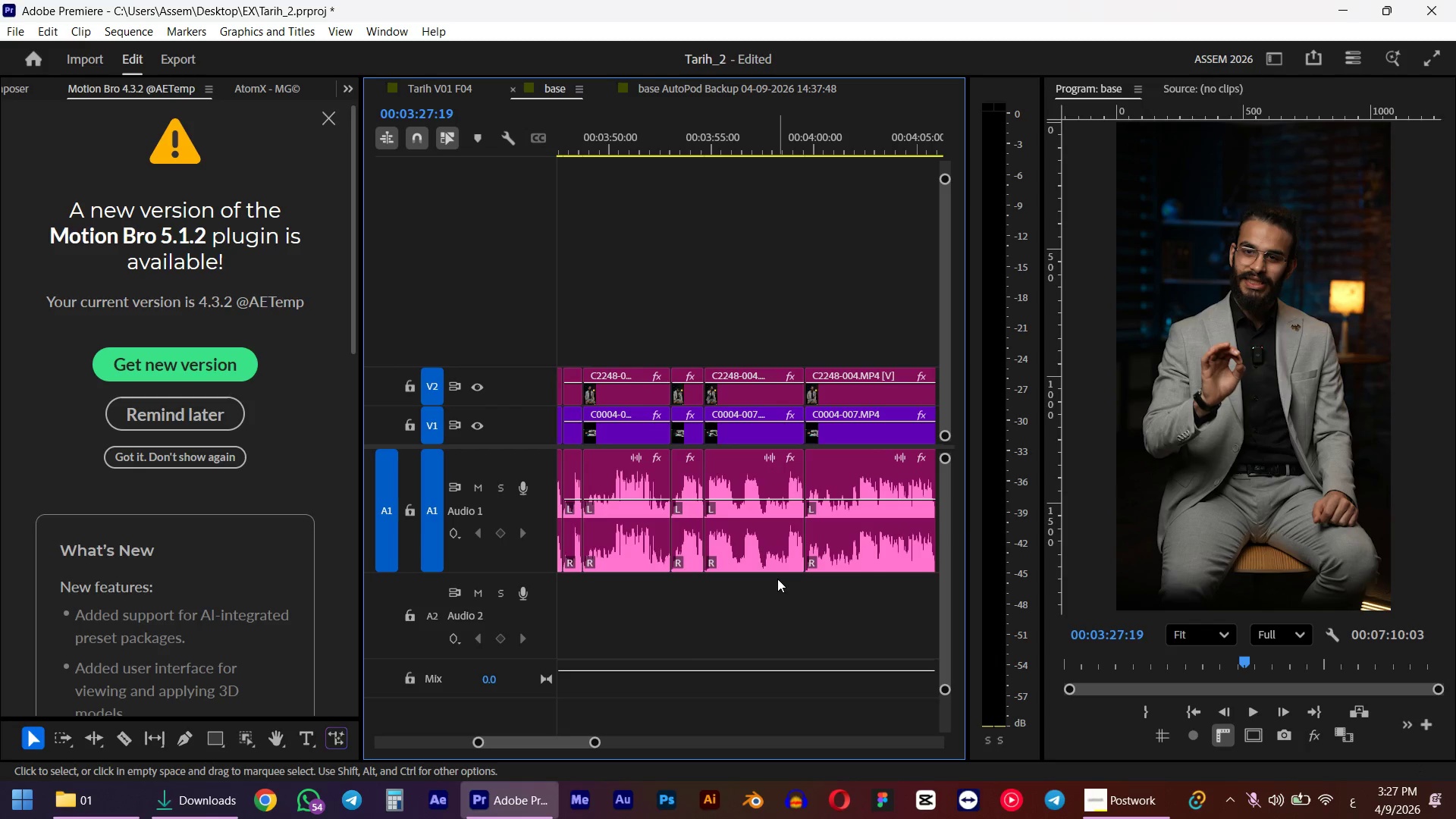 
hold_key(key=AltLeft, duration=0.45)
 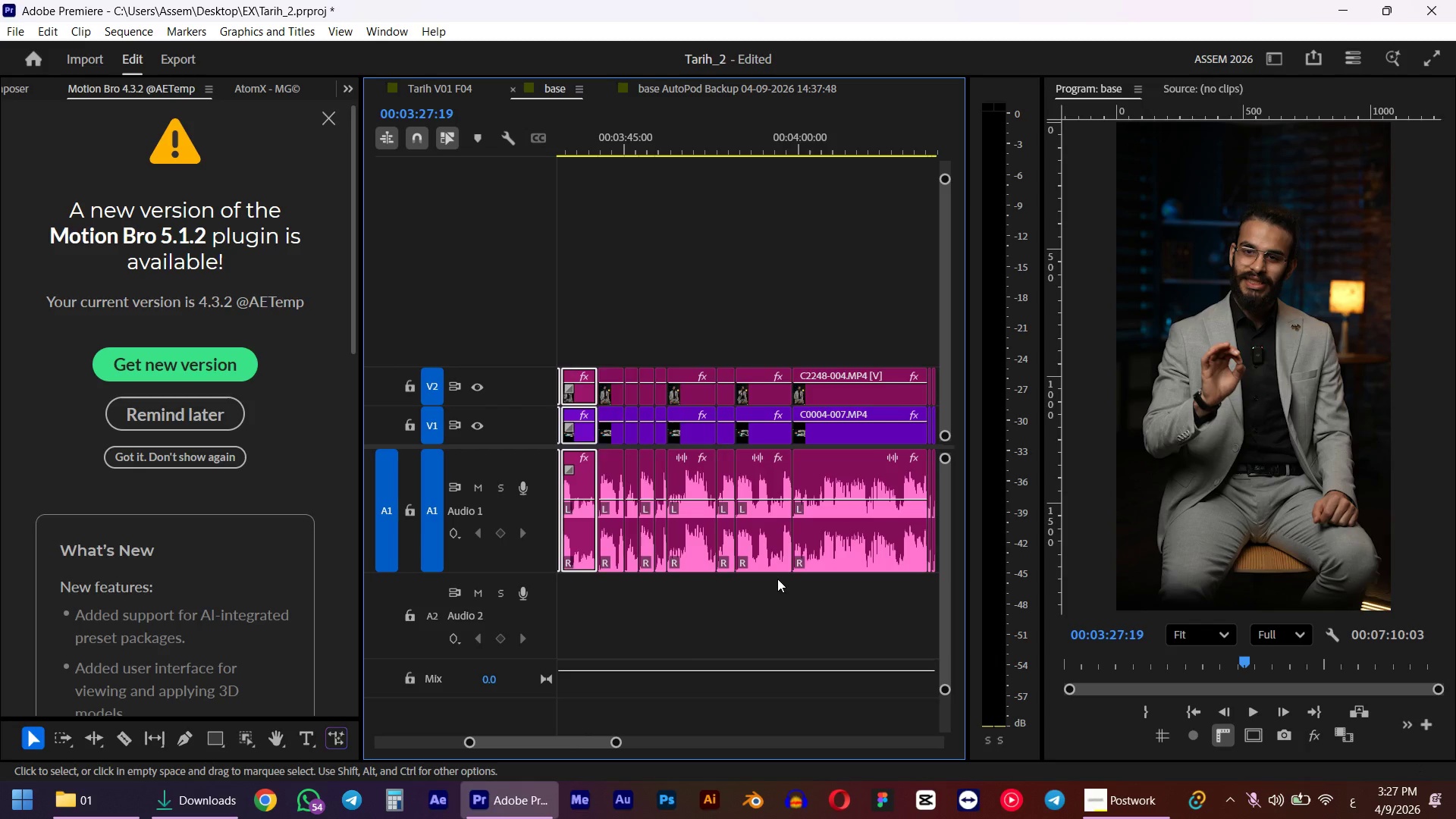 
hold_key(key=AltLeft, duration=0.52)
 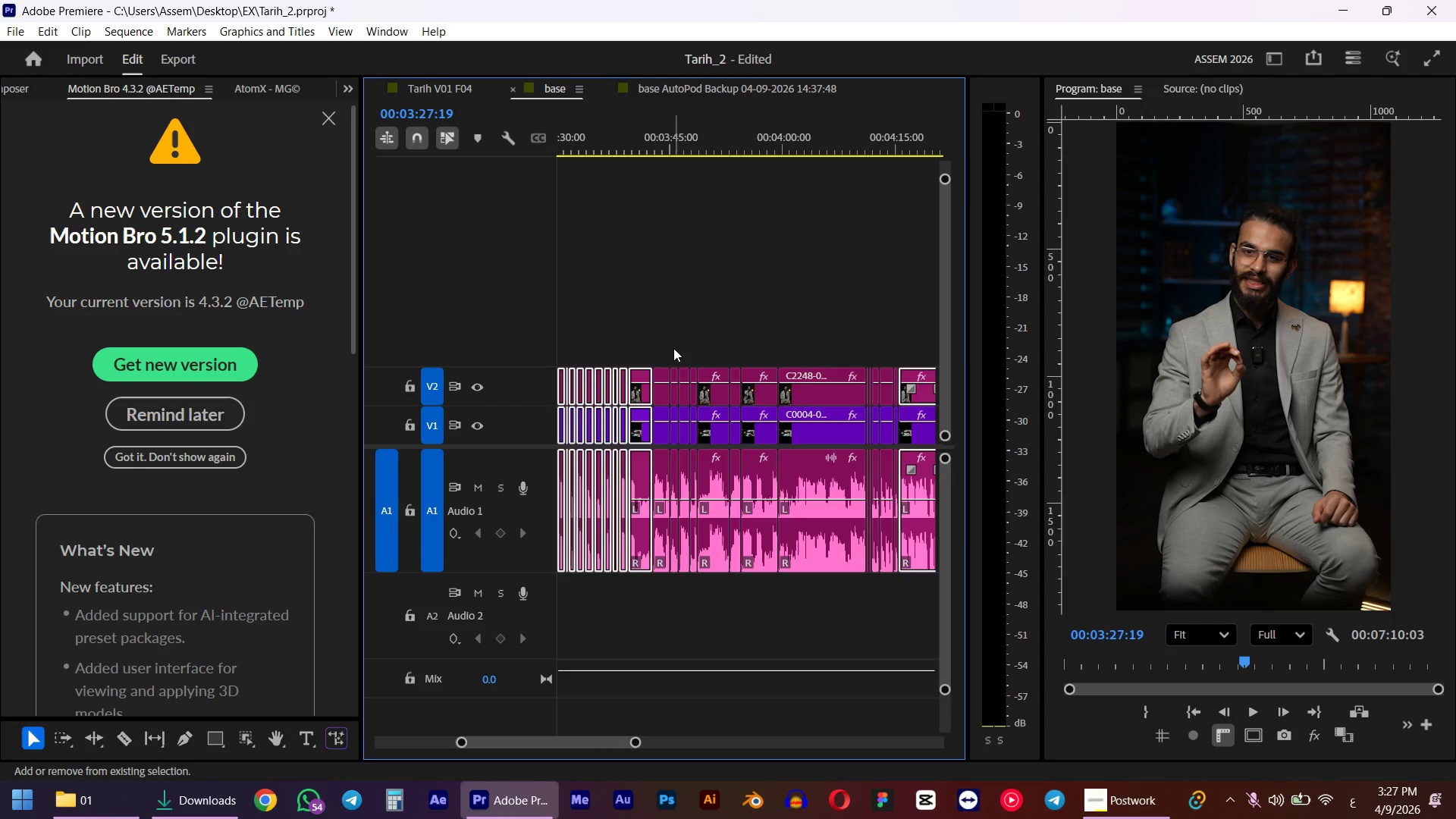 
scroll: coordinate [754, 557], scroll_direction: down, amount: 9.0
 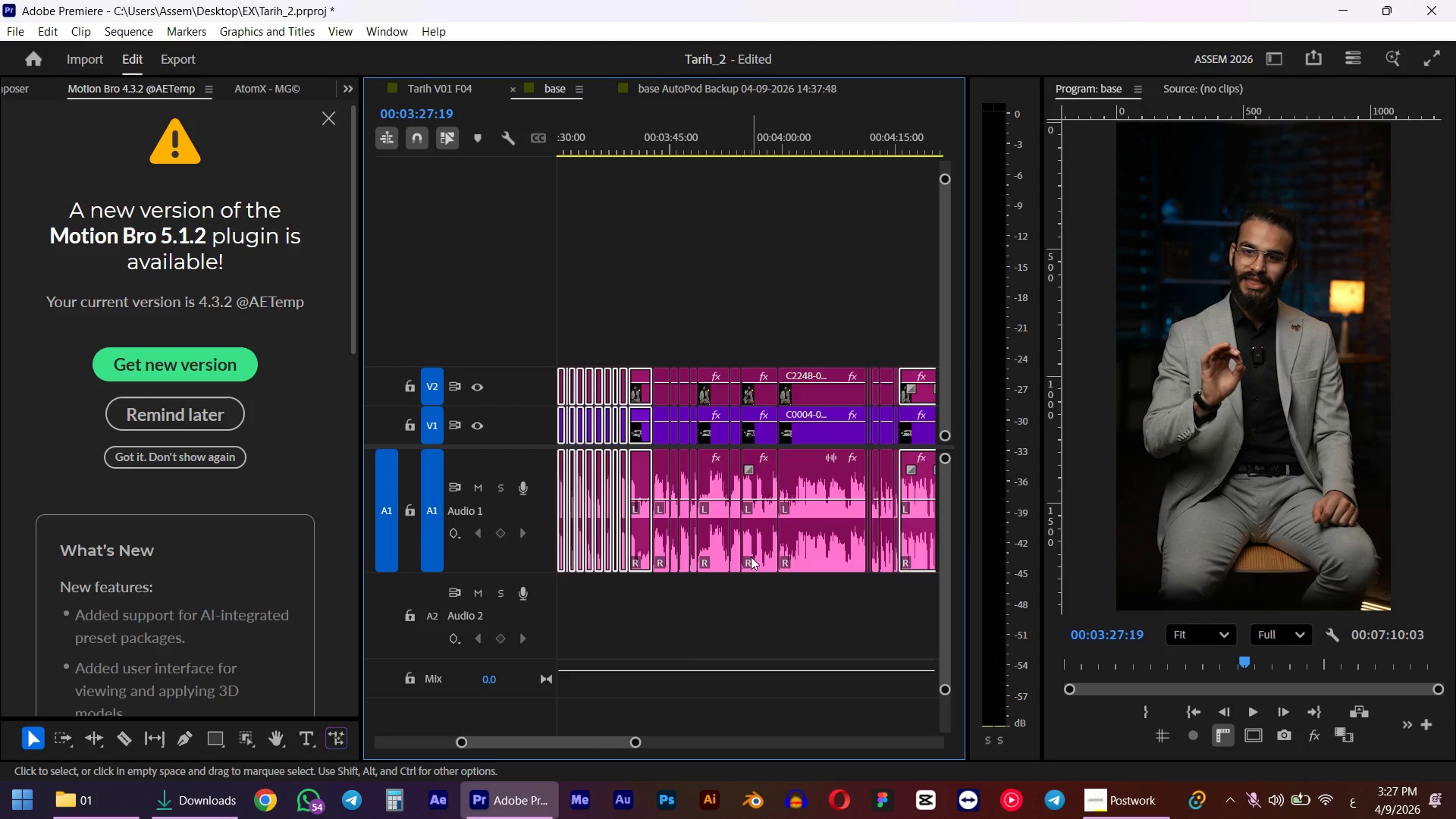 
hold_key(key=ShiftLeft, duration=3.73)
left_click_drag(start_coordinate=[664, 338], to_coordinate=[898, 595])
 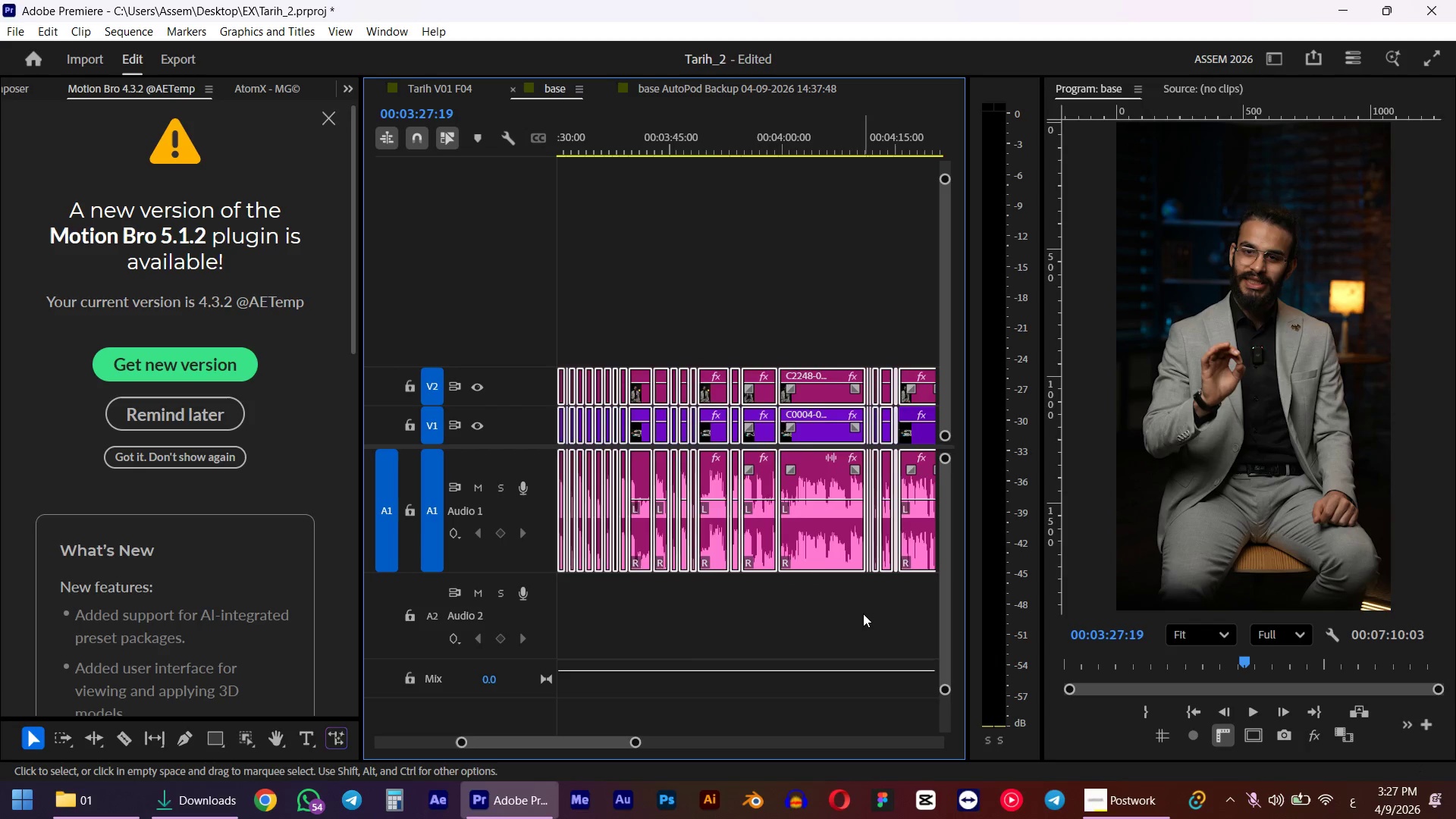 
hold_key(key=AltLeft, duration=0.44)
scroll: coordinate [849, 613], scroll_direction: down, amount: 5.0
 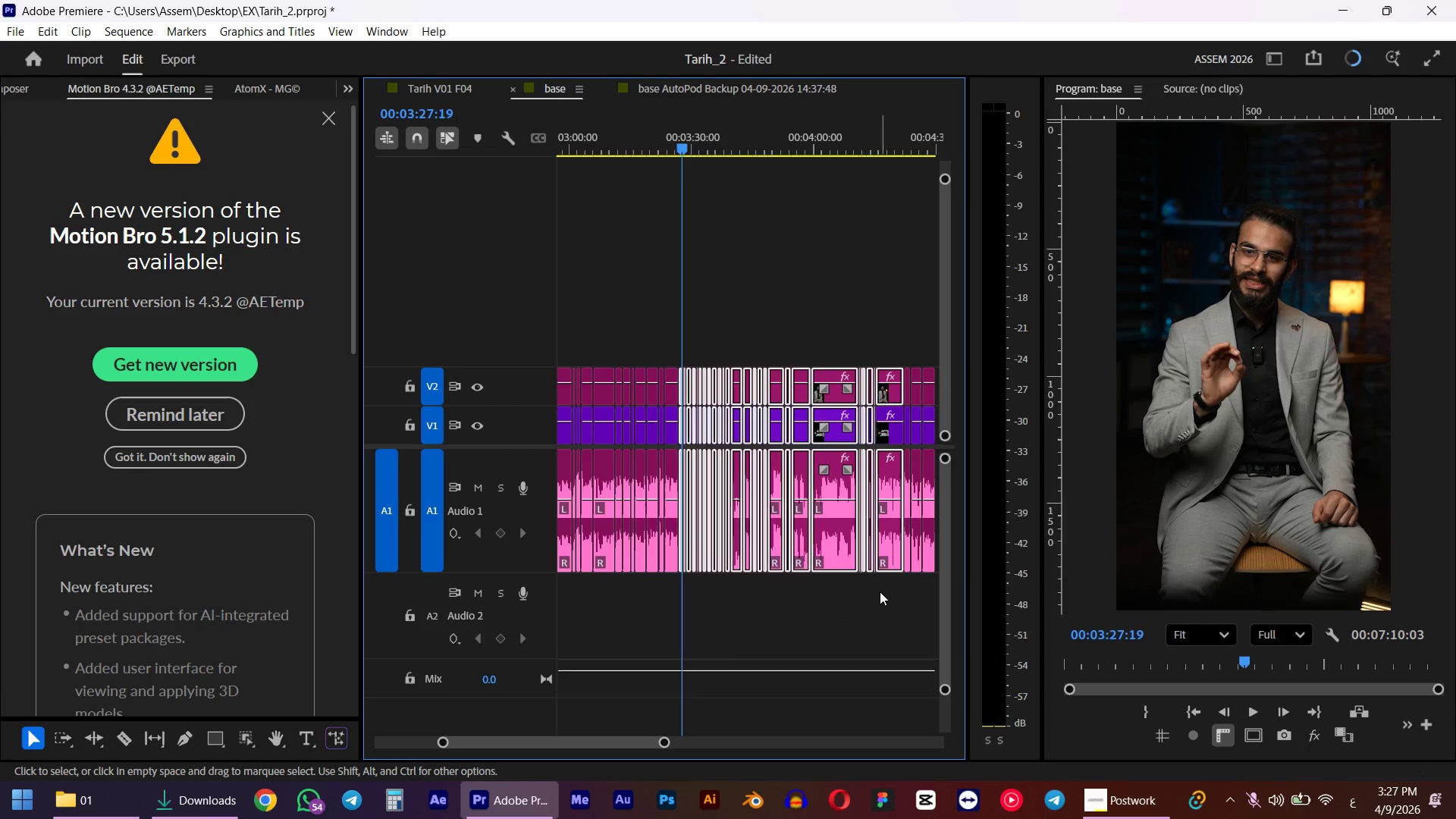 
key(Space)
 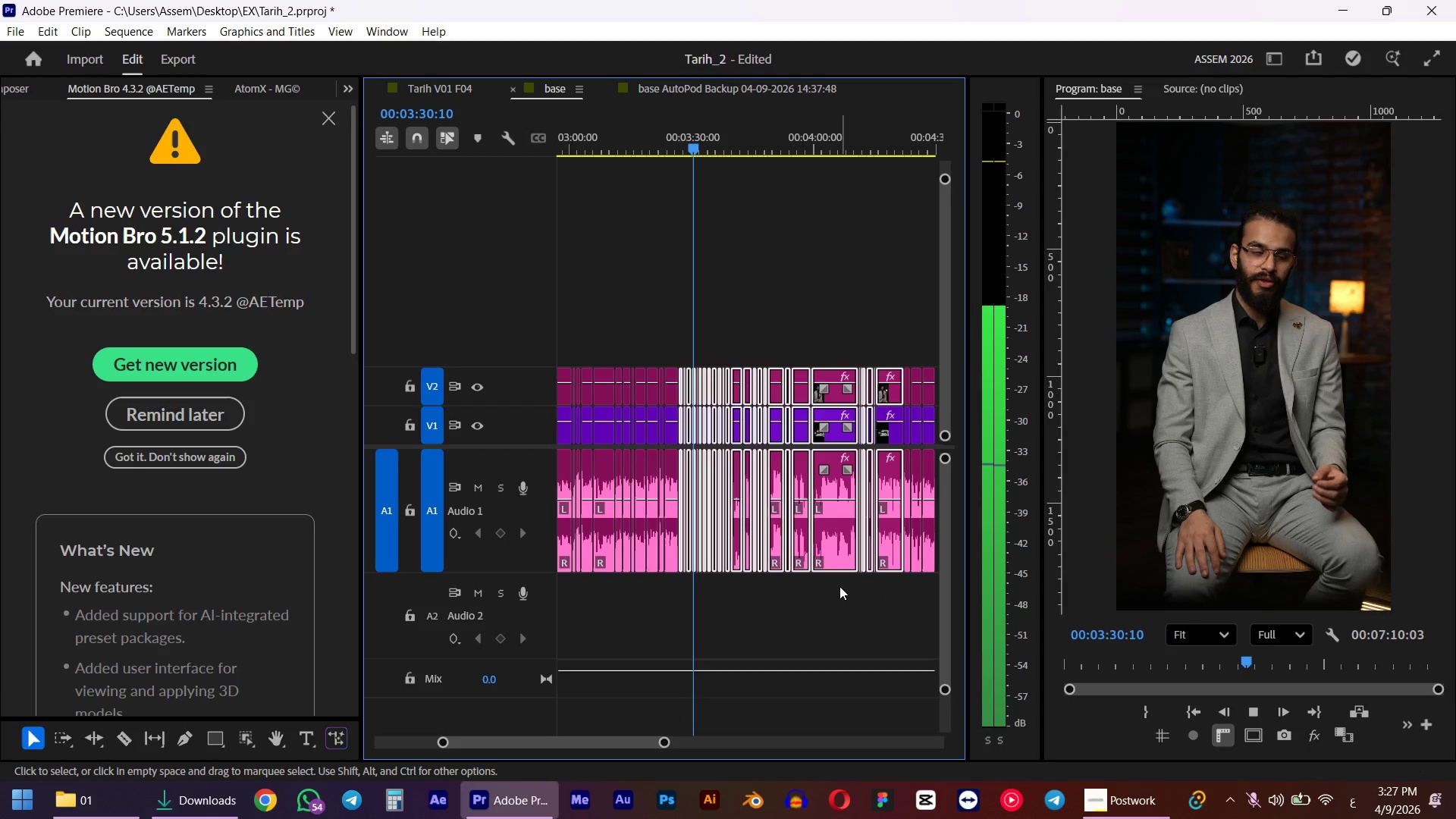 
scroll: coordinate [843, 494], scroll_direction: down, amount: 2.0
 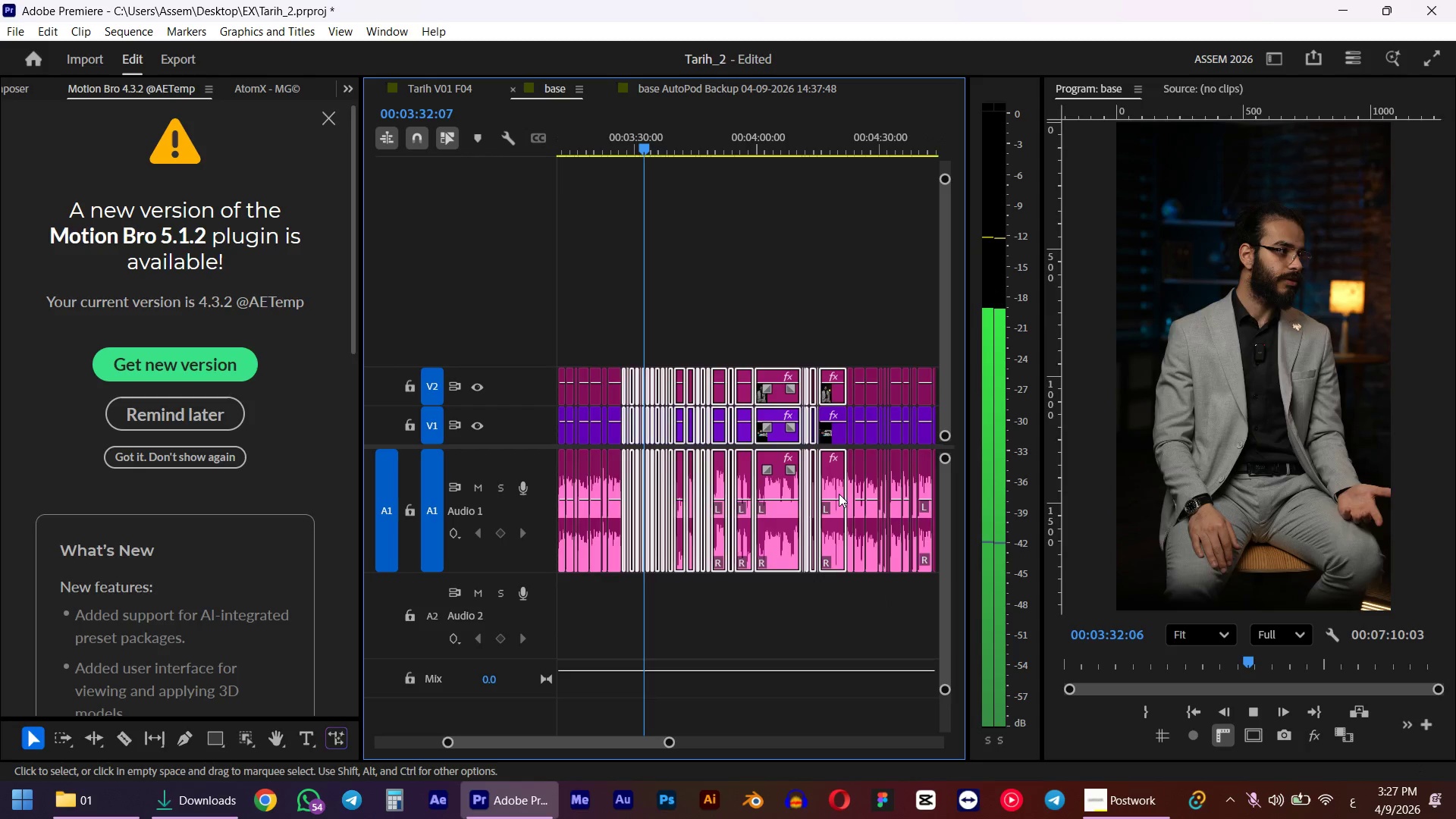 
key(Space)
 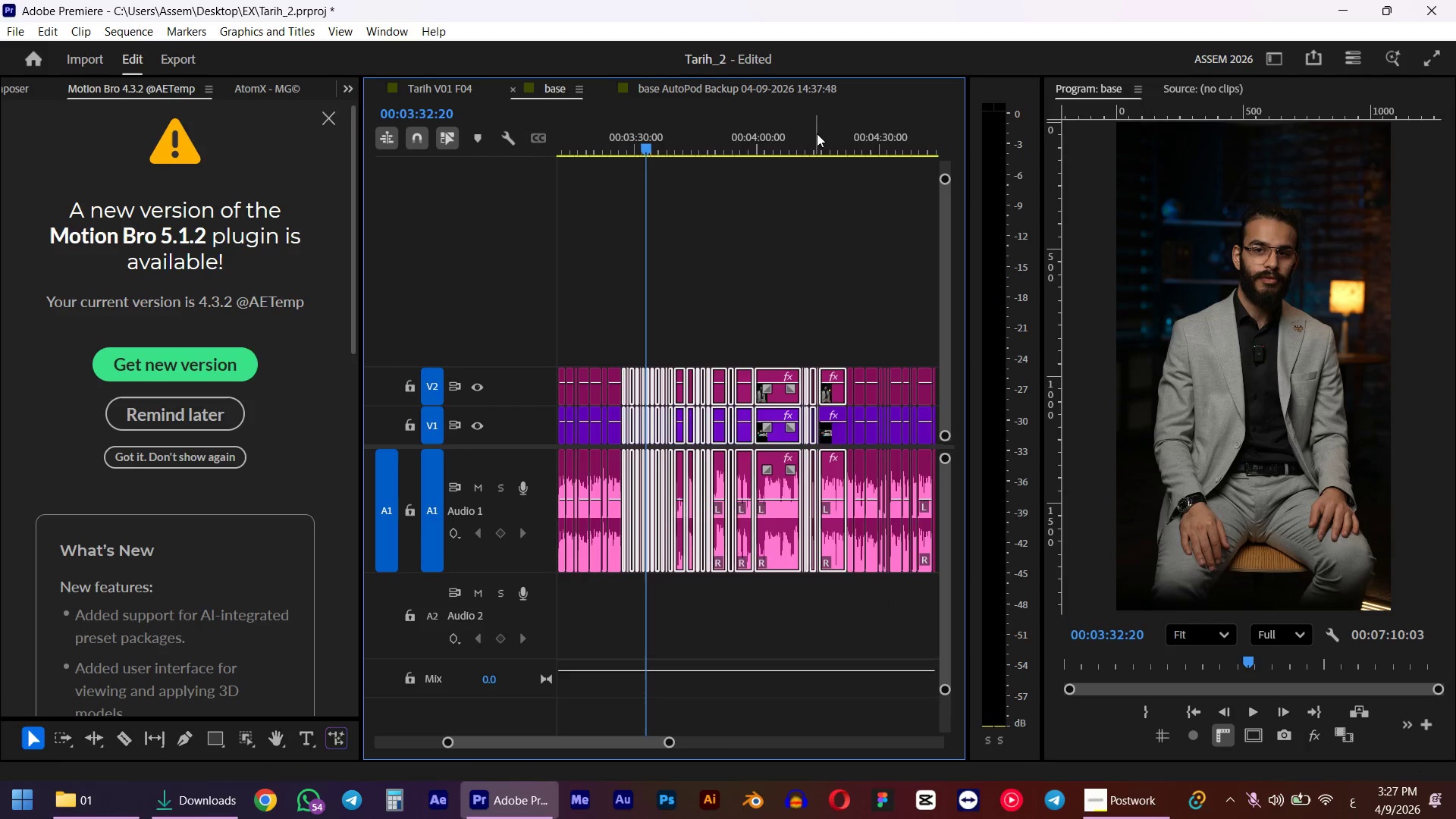 
left_click([822, 130])
 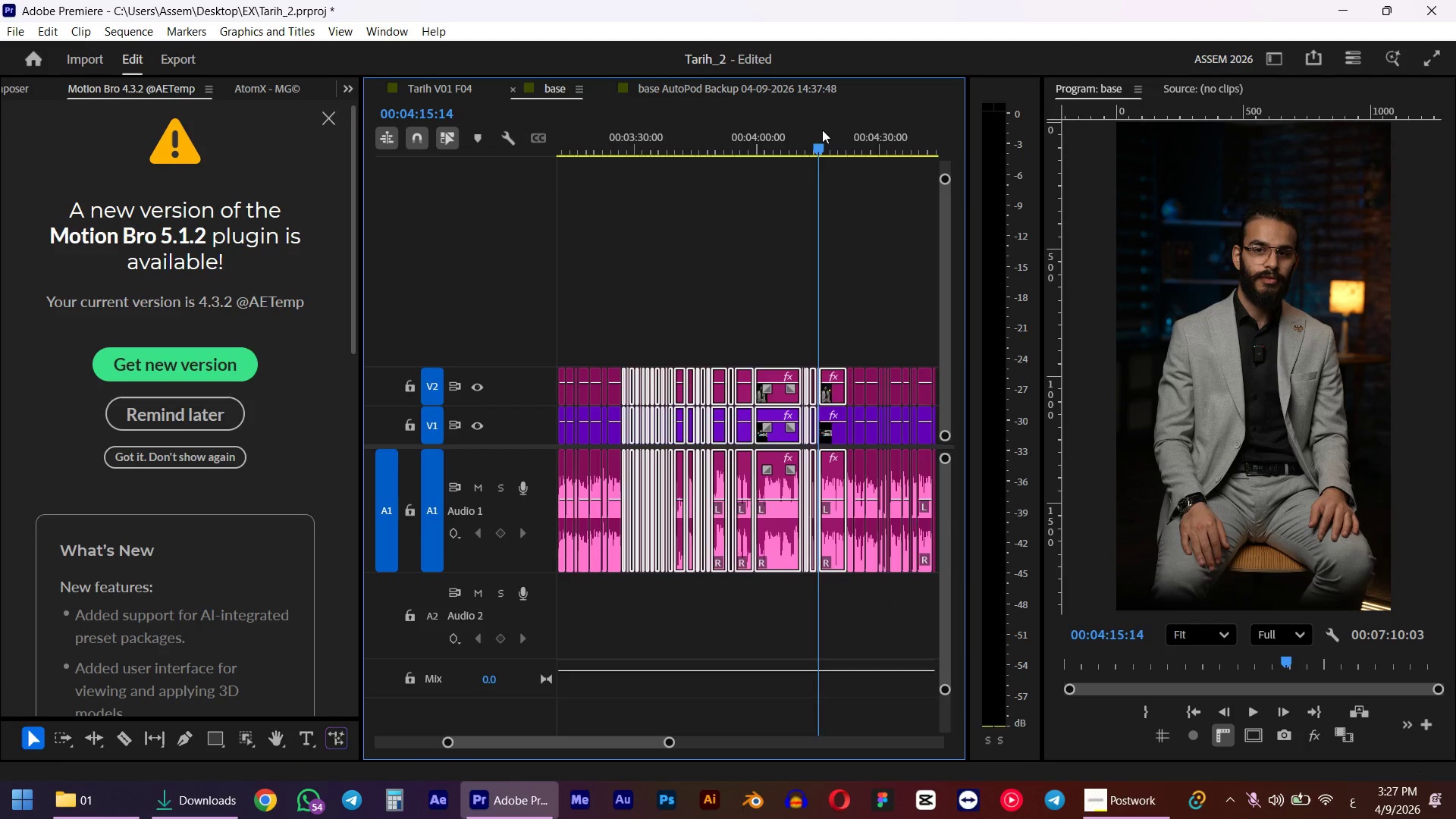 
key(Space)
 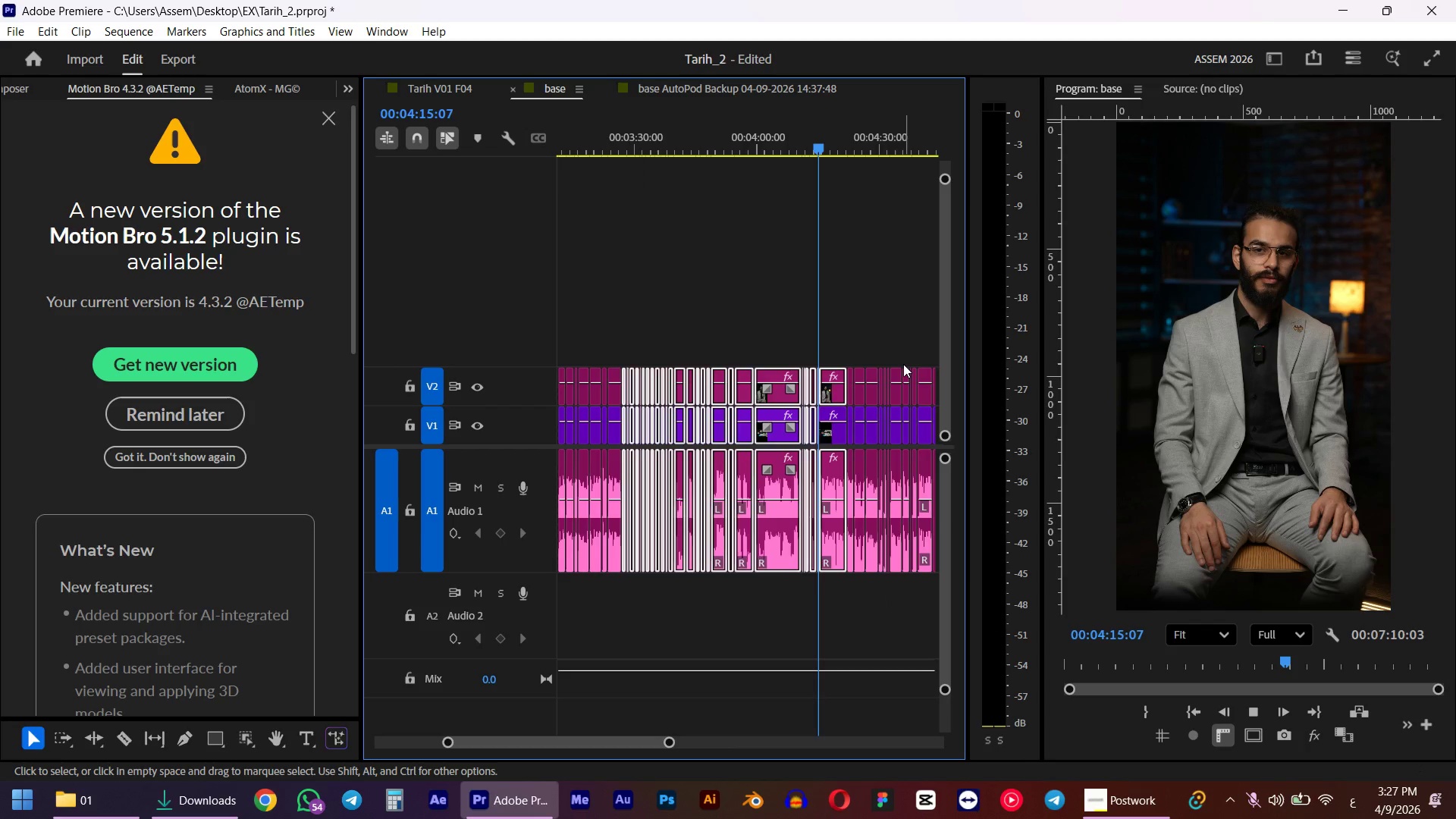 
hold_key(key=AltLeft, duration=1.01)
scroll: coordinate [829, 382], scroll_direction: up, amount: 8.0
 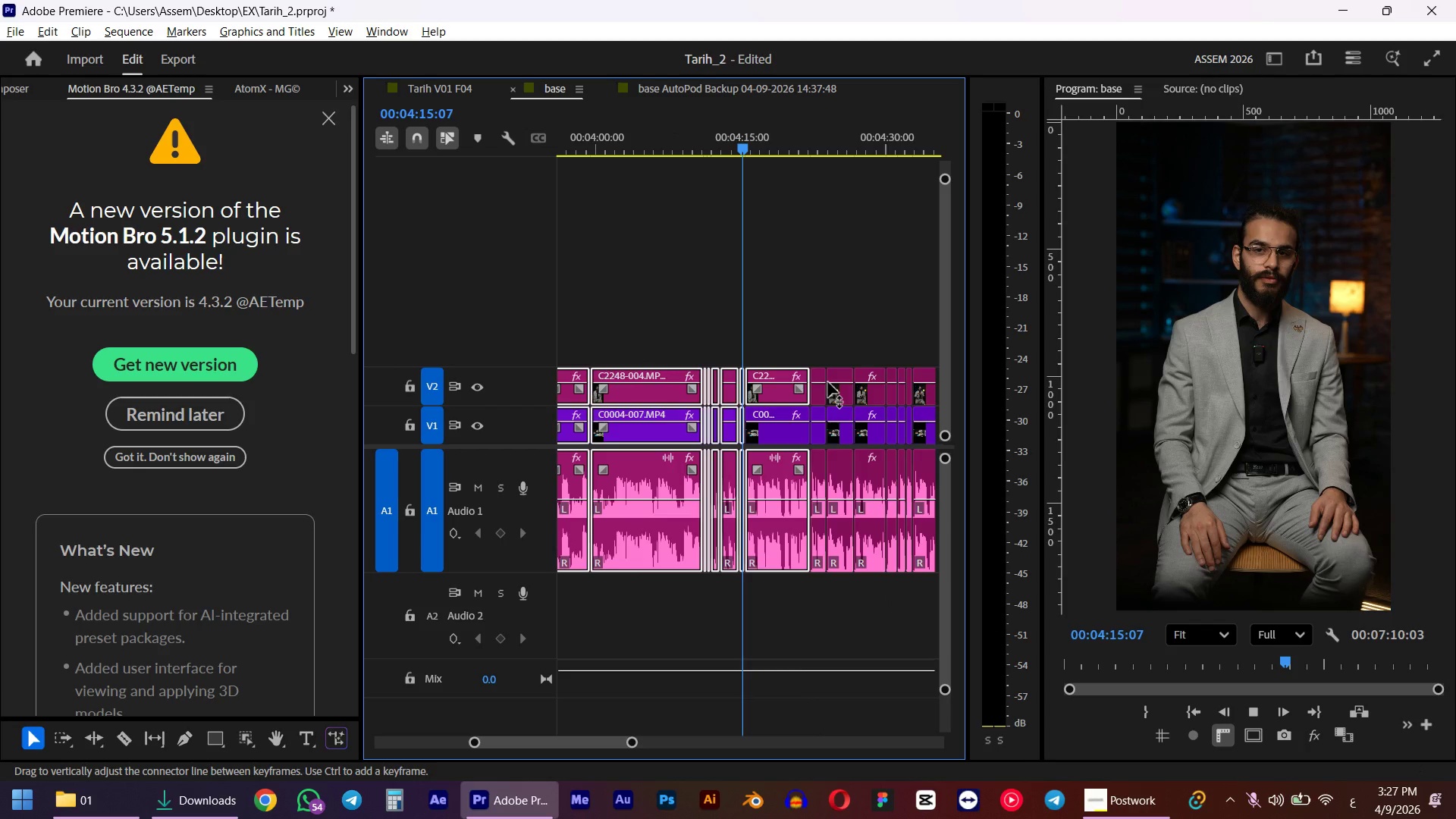 
key(Space)
 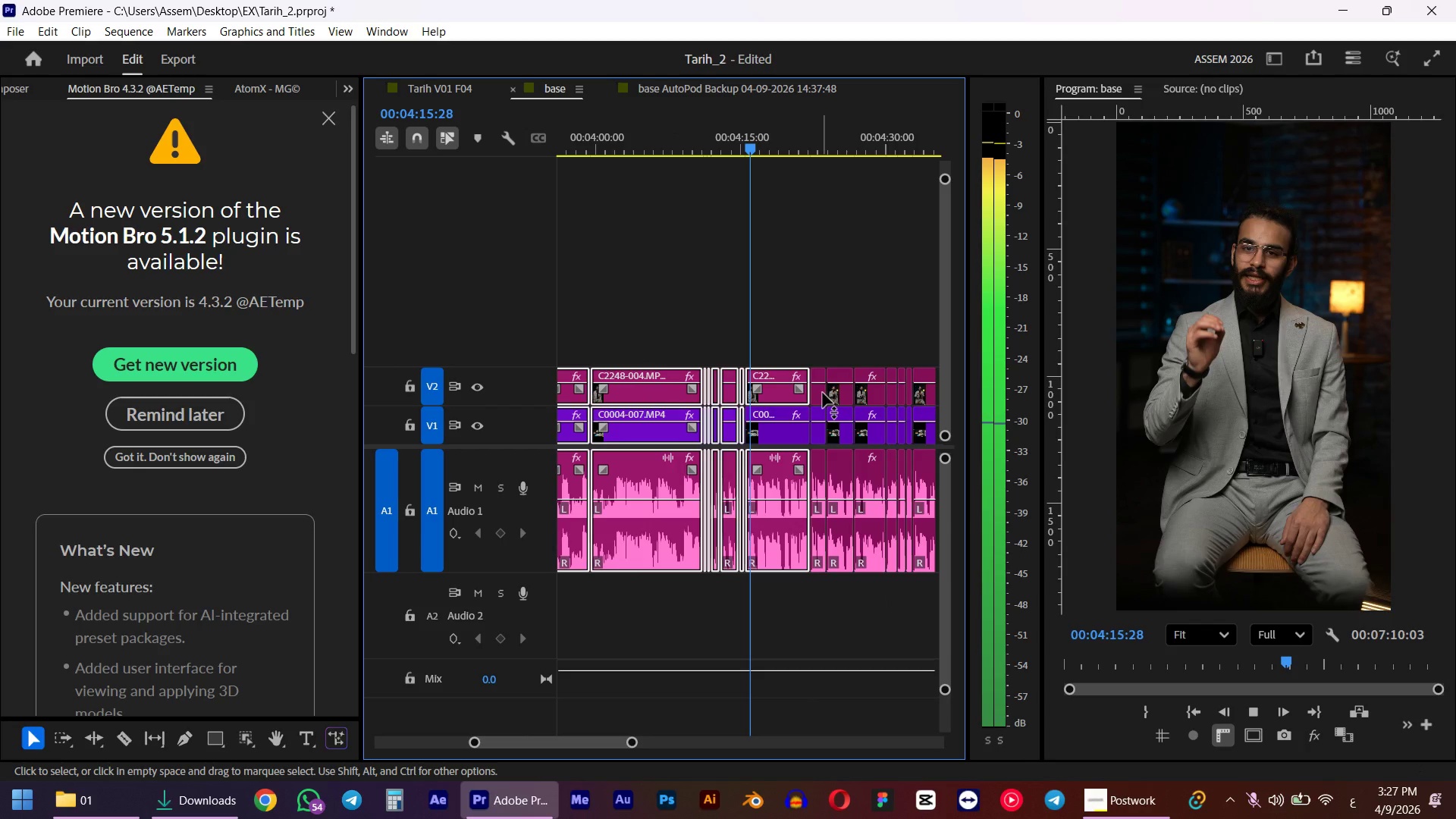 
hold_key(key=ShiftLeft, duration=1.16)
left_click([784, 397])
 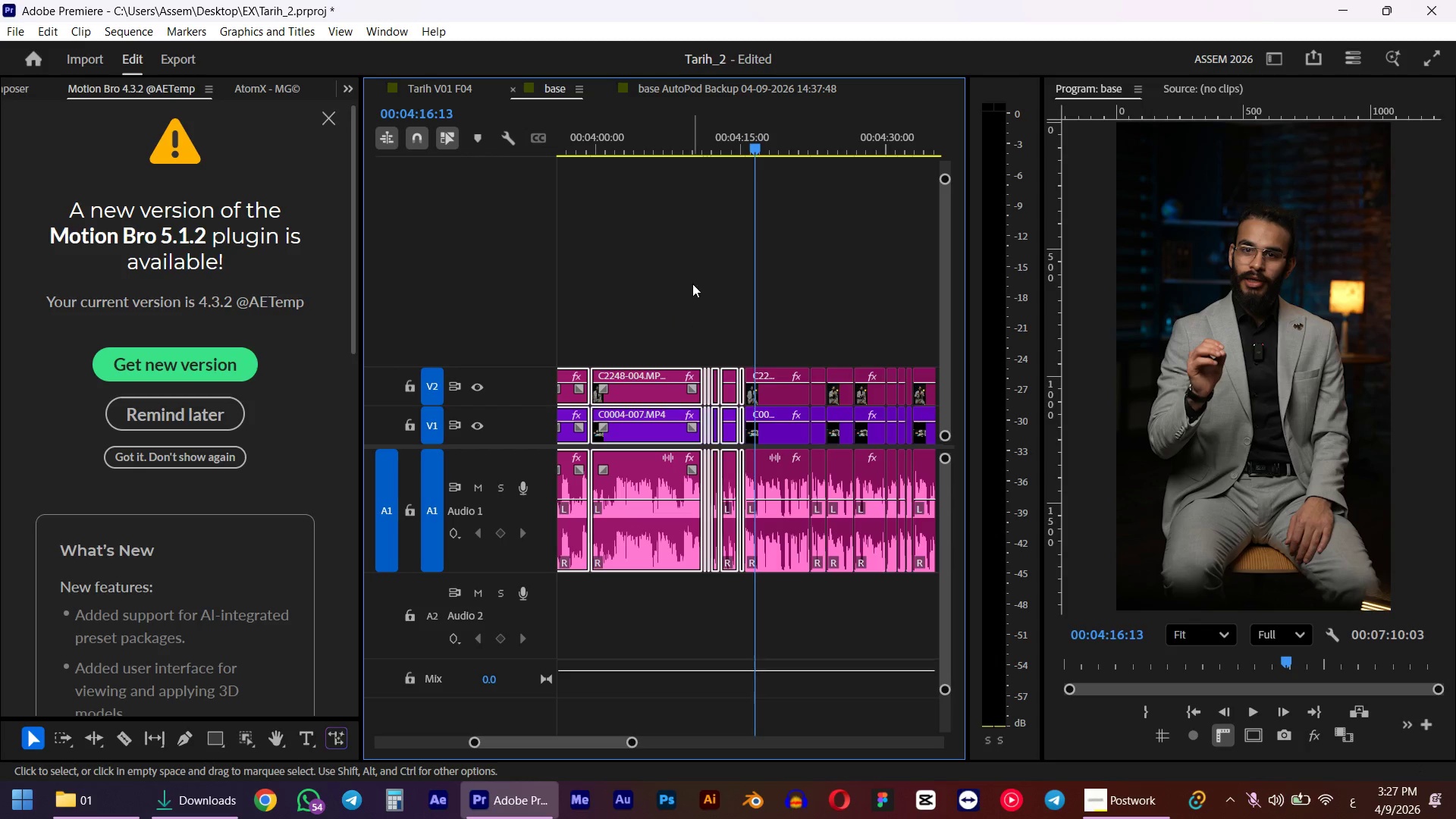 
key(D)
 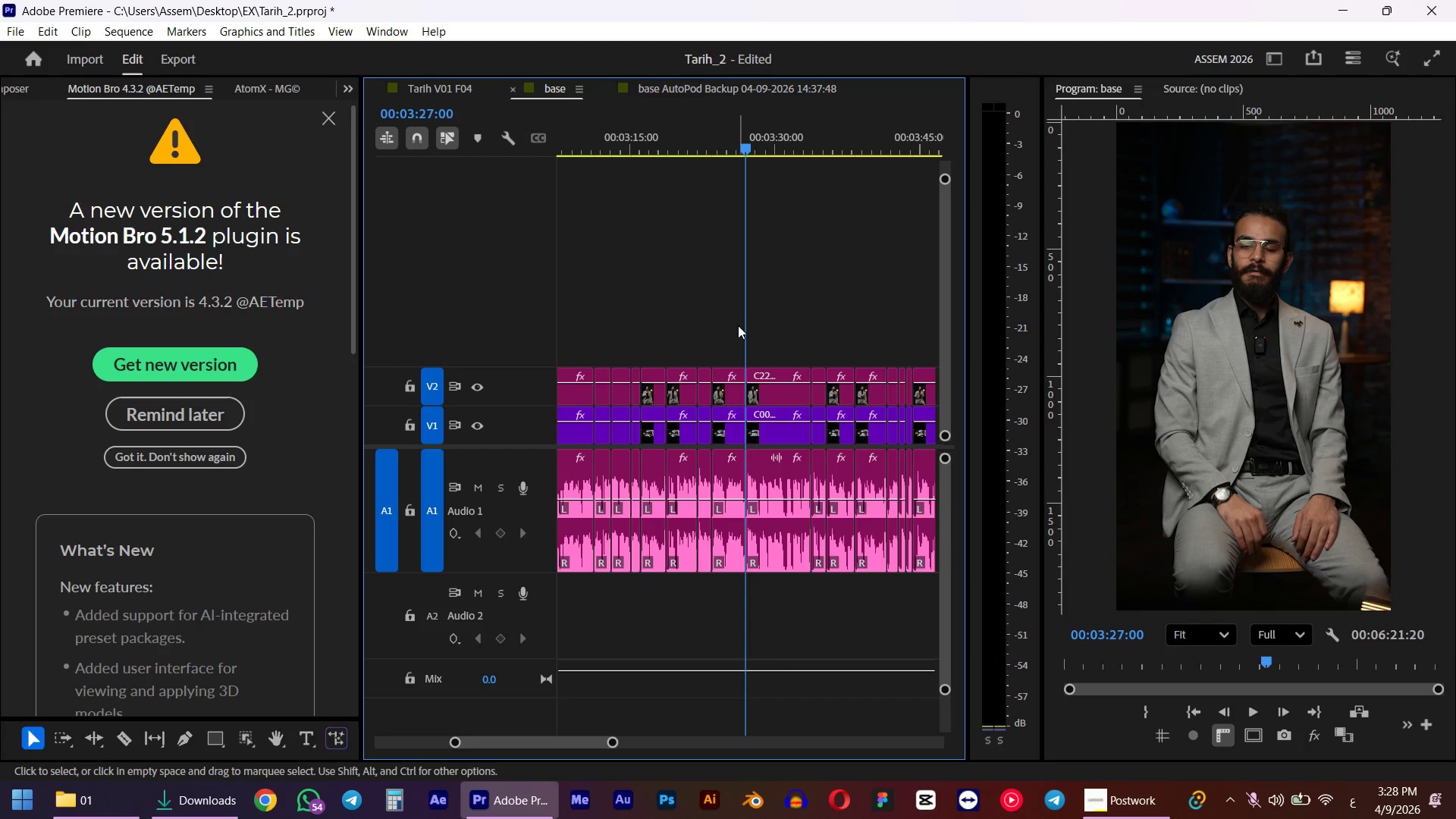 
left_click([686, 147])
 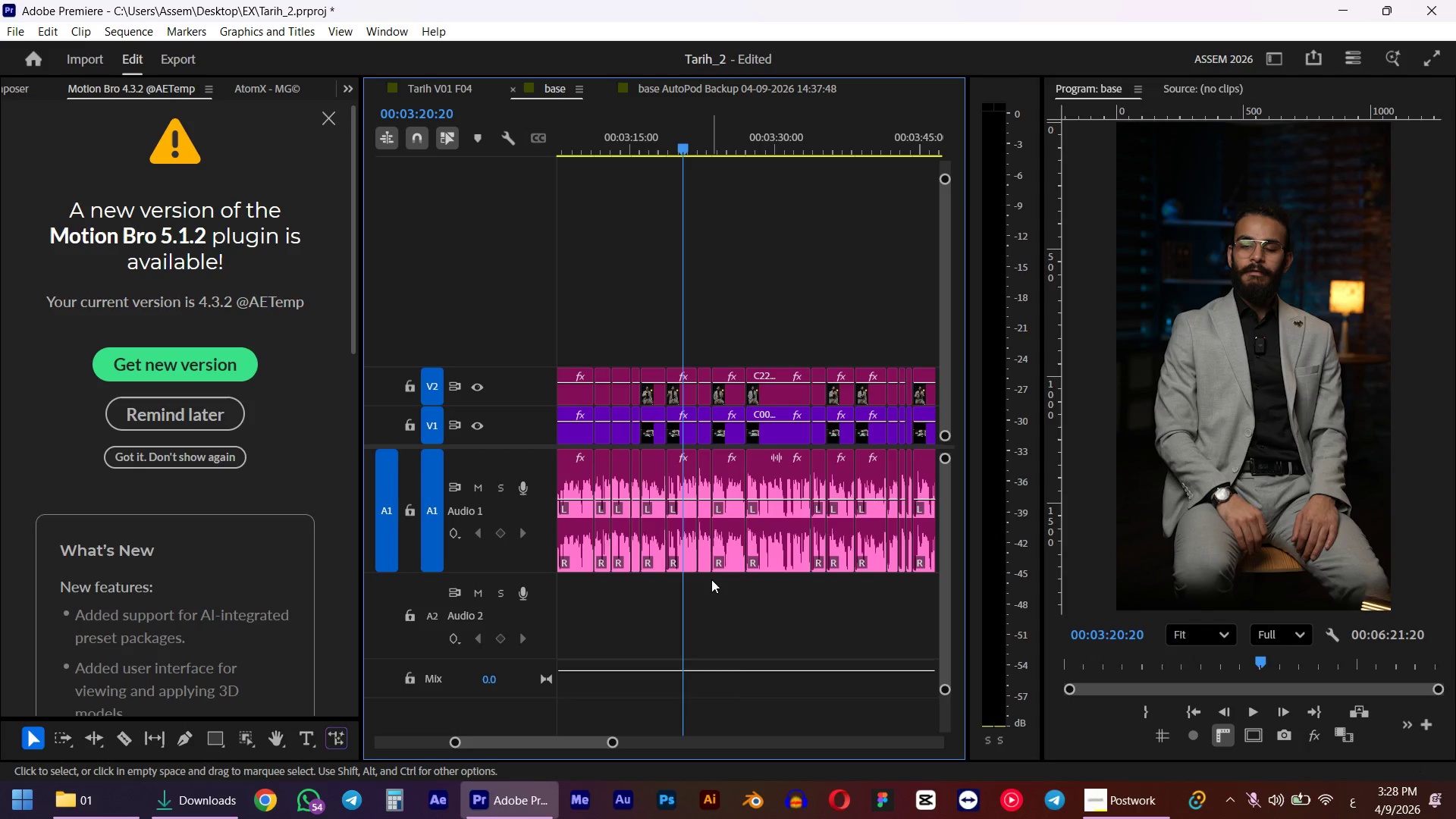 
key(Space)
 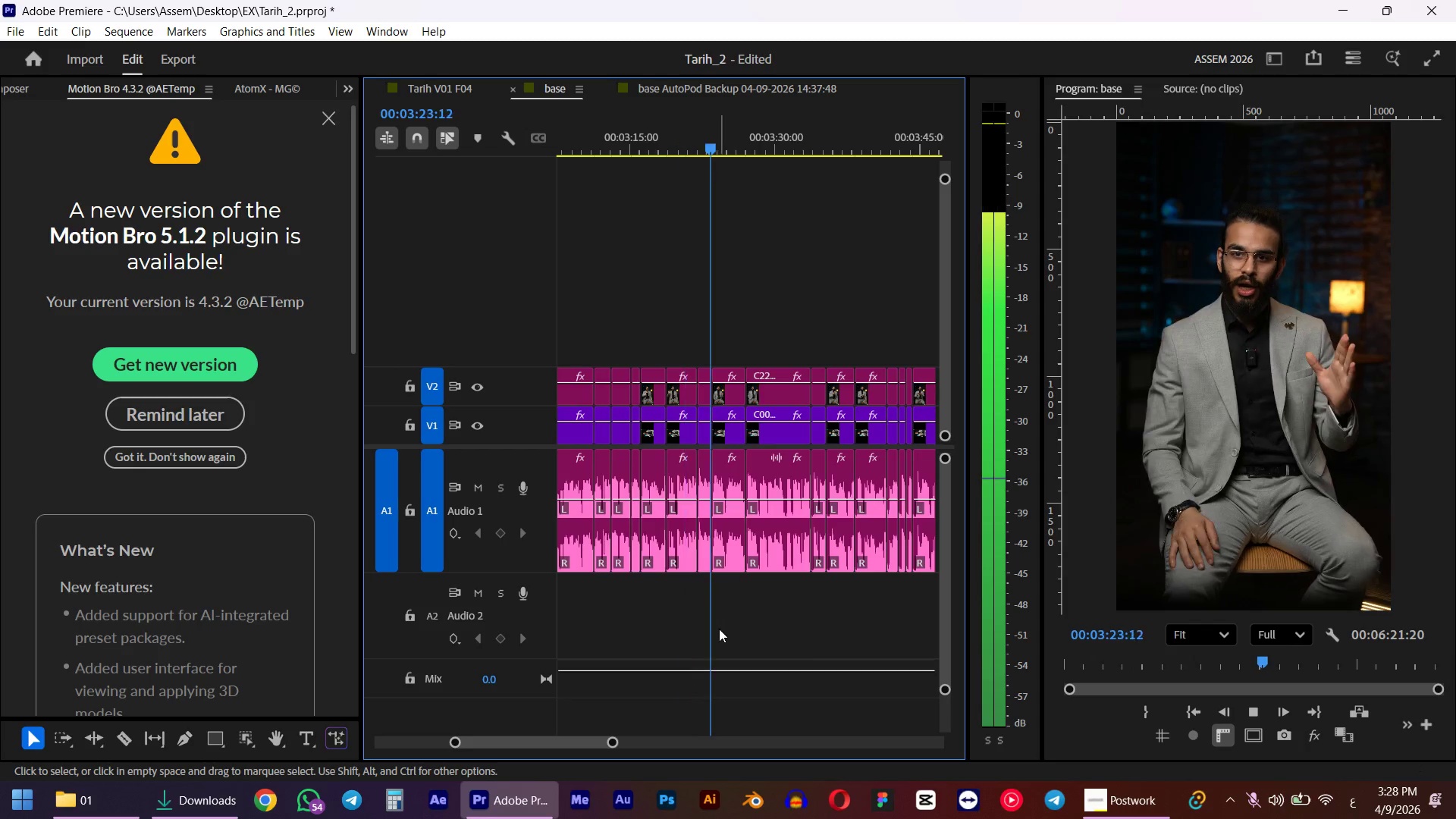 
wait(8.83)
 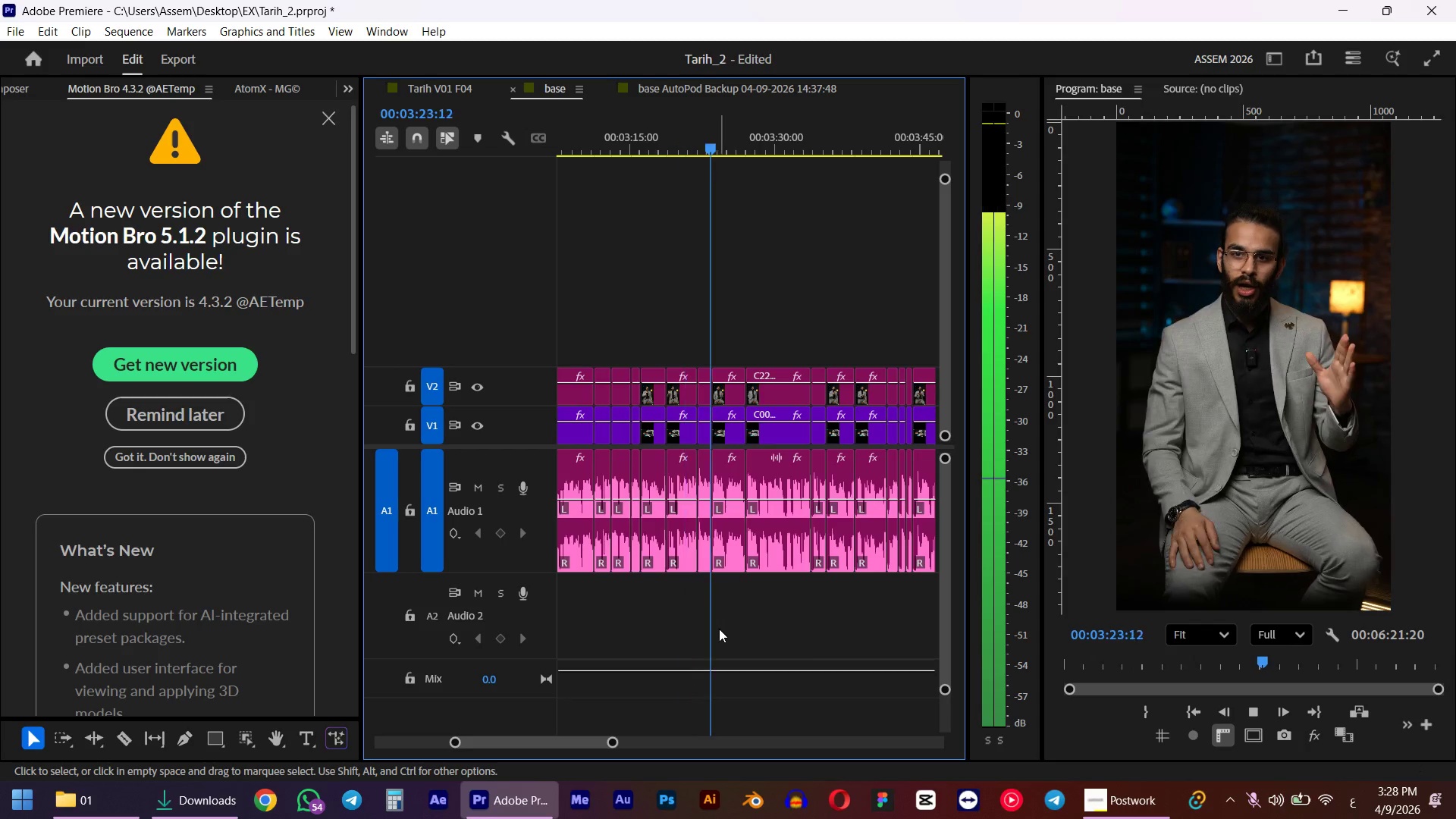 
key(Space)
 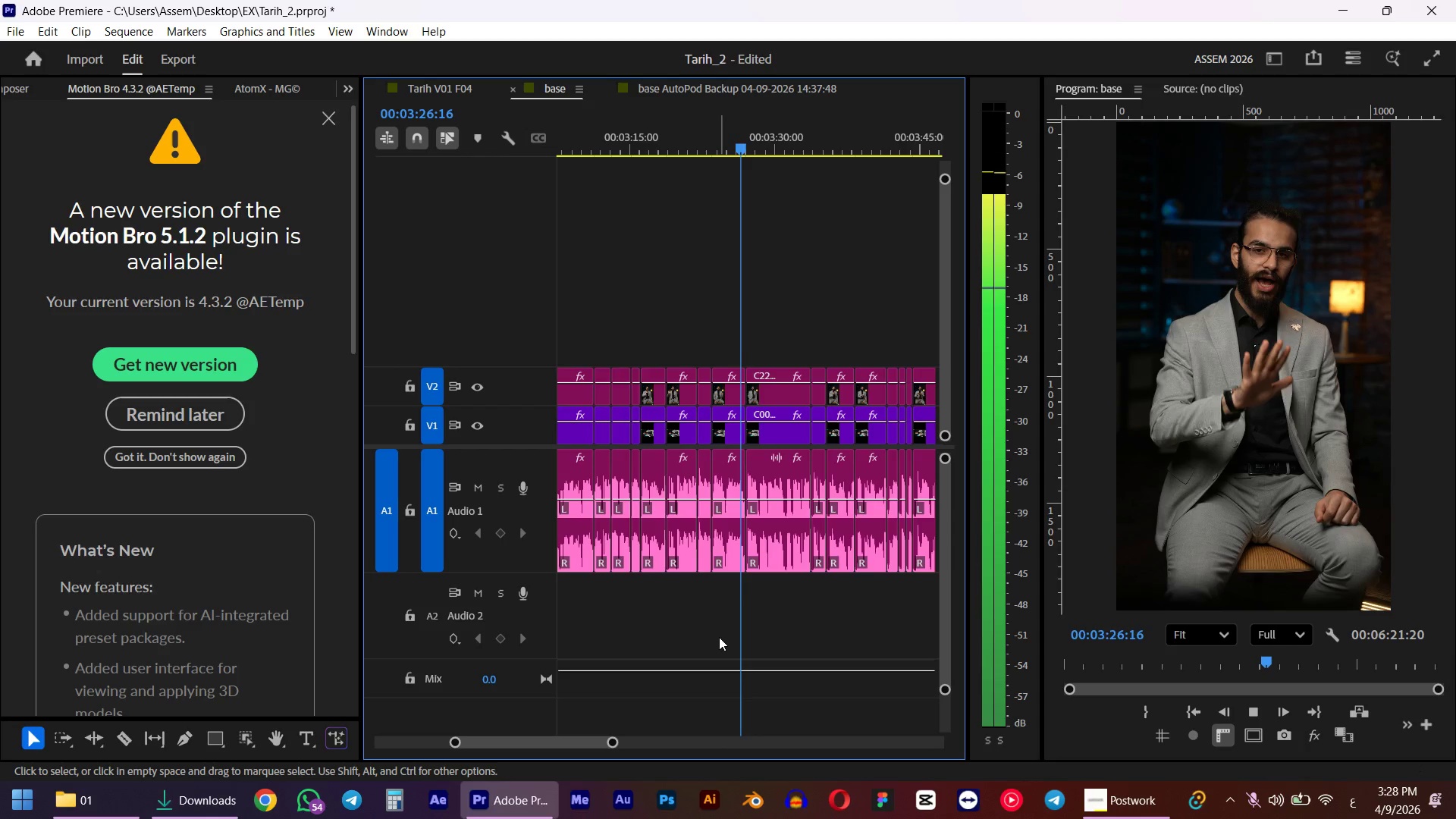 
hold_key(key=AltLeft, duration=1.11)
scroll: coordinate [736, 472], scroll_direction: up, amount: 15.0
 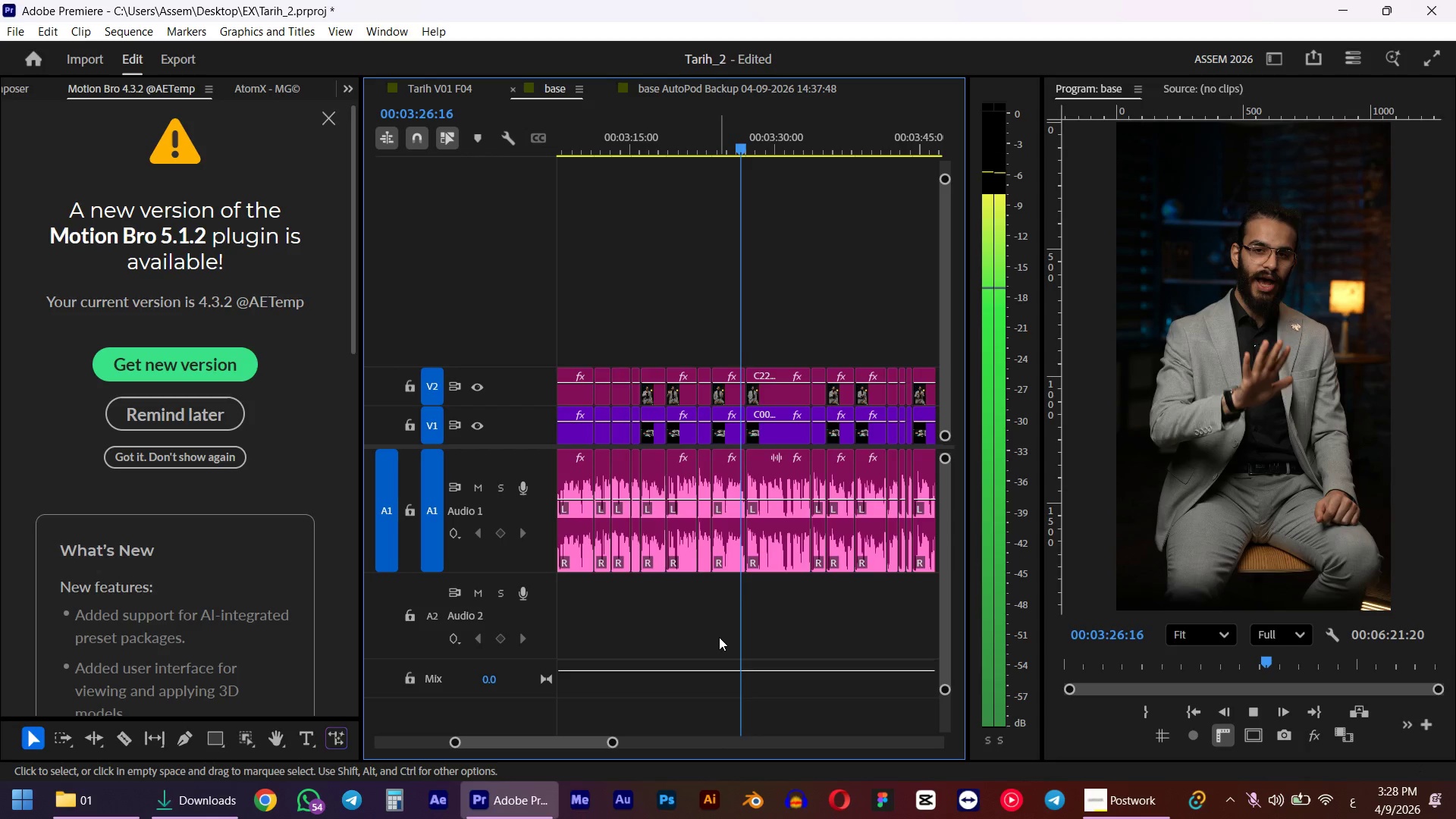 
left_click([719, 140])
 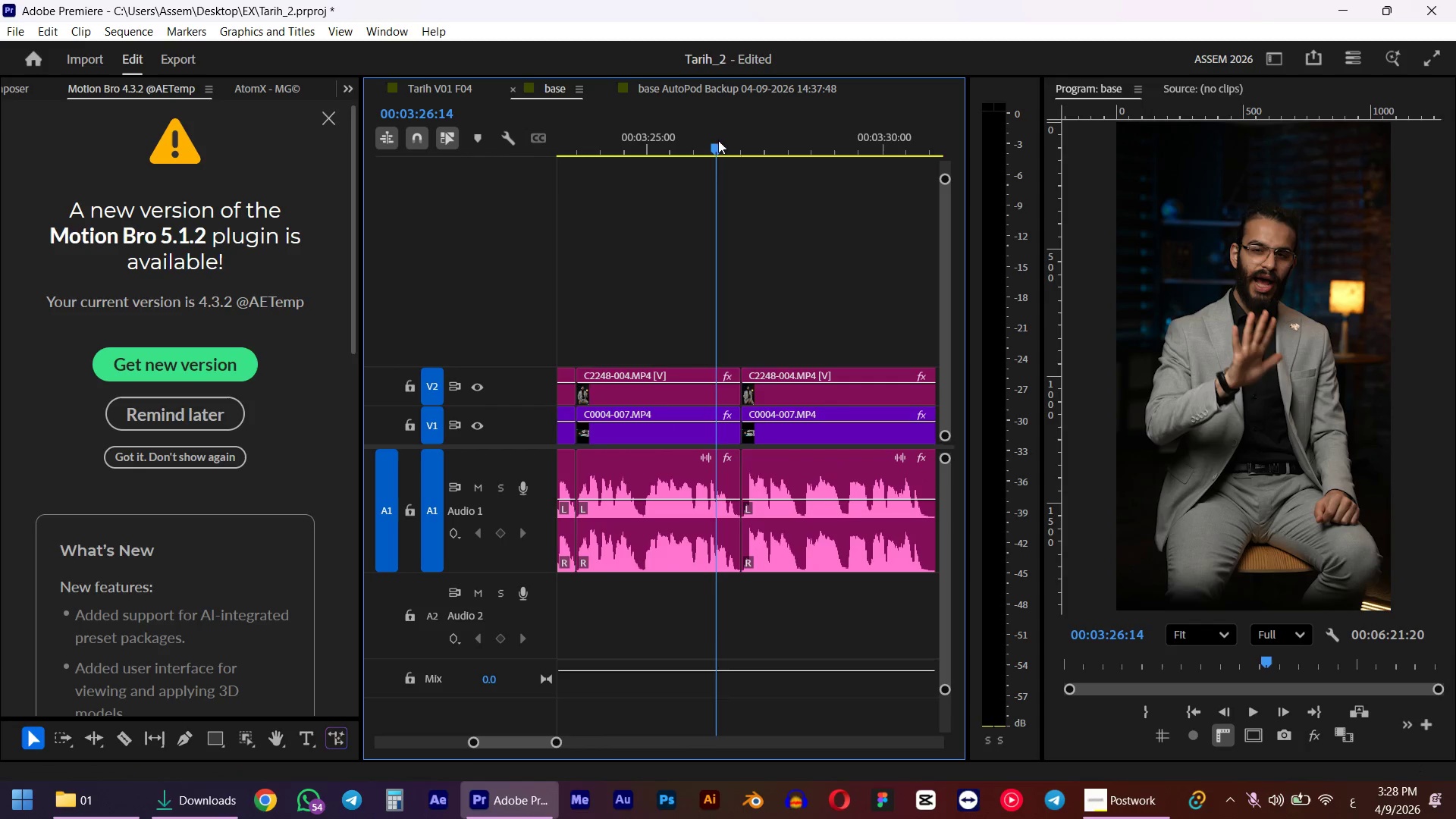 
key(Space)
 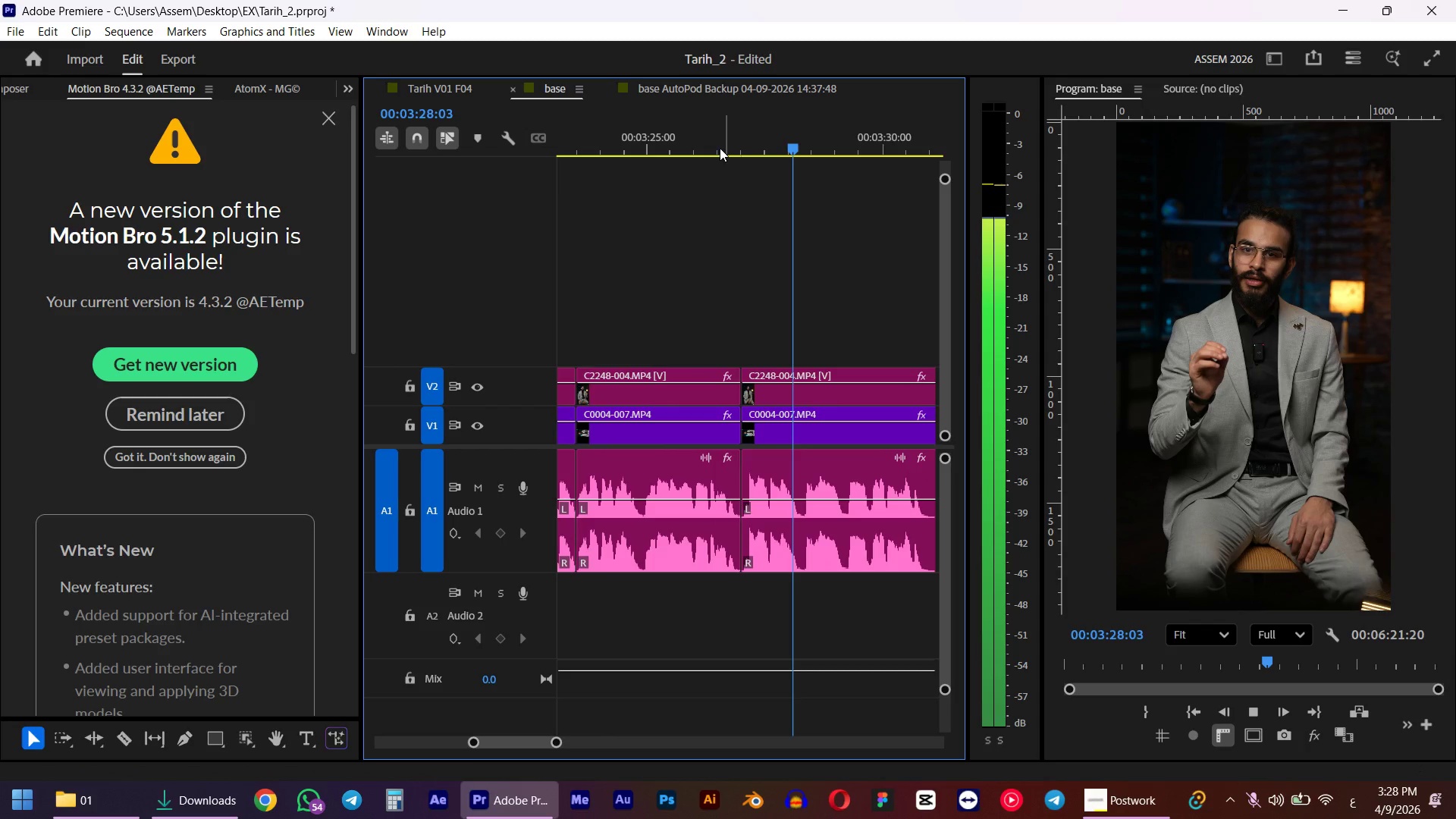 
hold_key(key=AltLeft, duration=0.72)
scroll: coordinate [821, 460], scroll_direction: down, amount: 18.0
 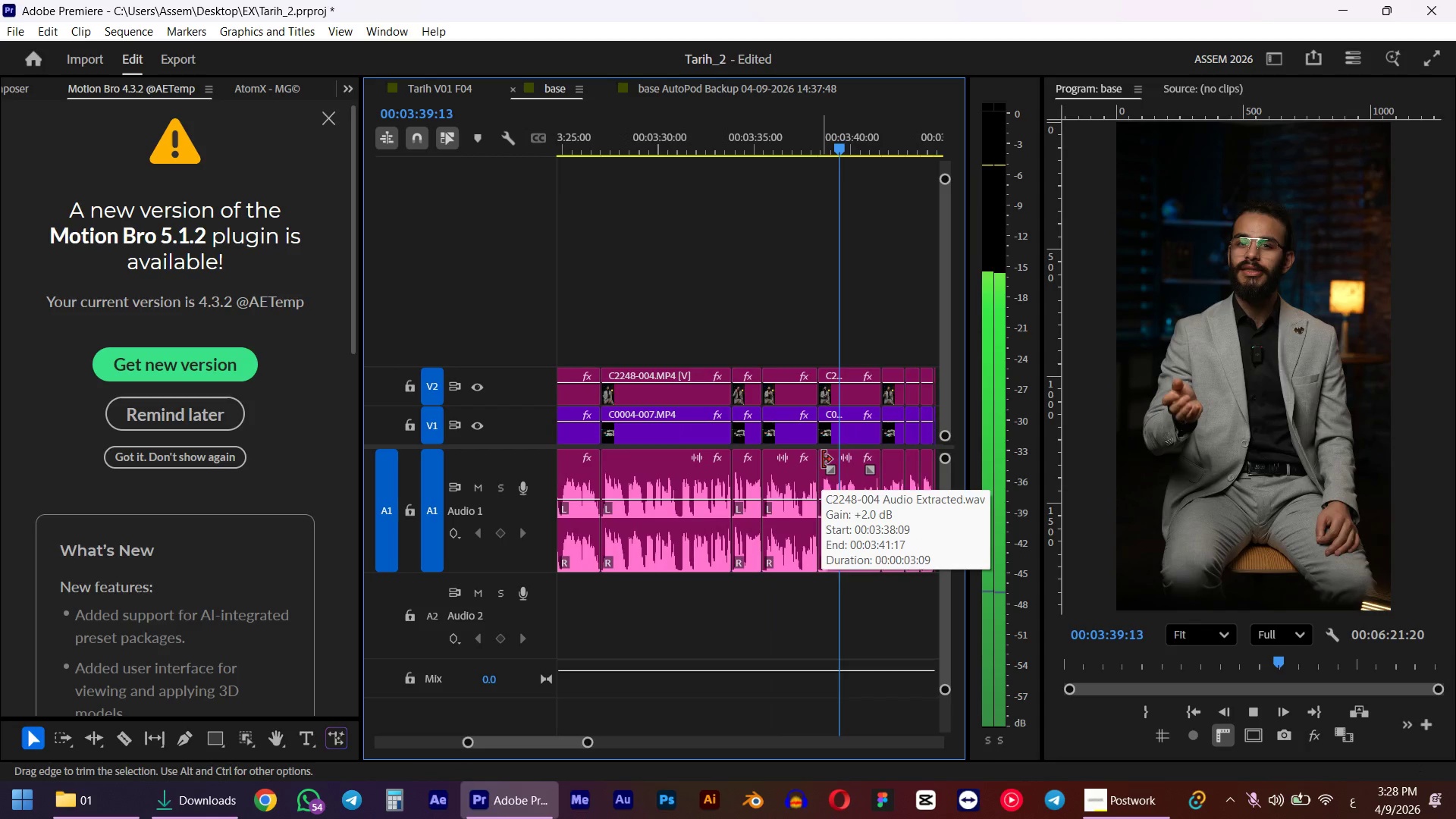 
mouse_move([804, 445])
 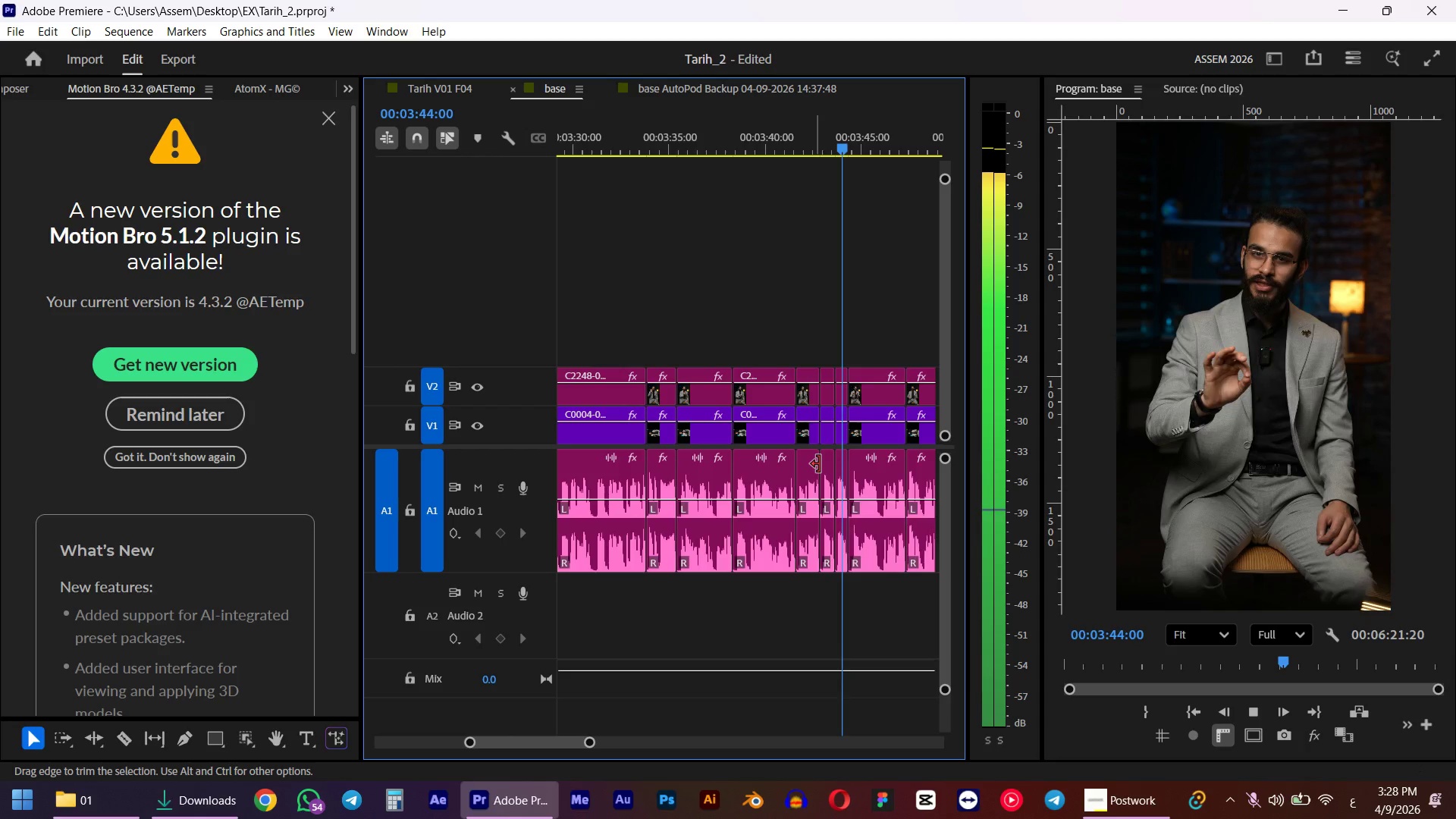 
left_click([784, 133])
 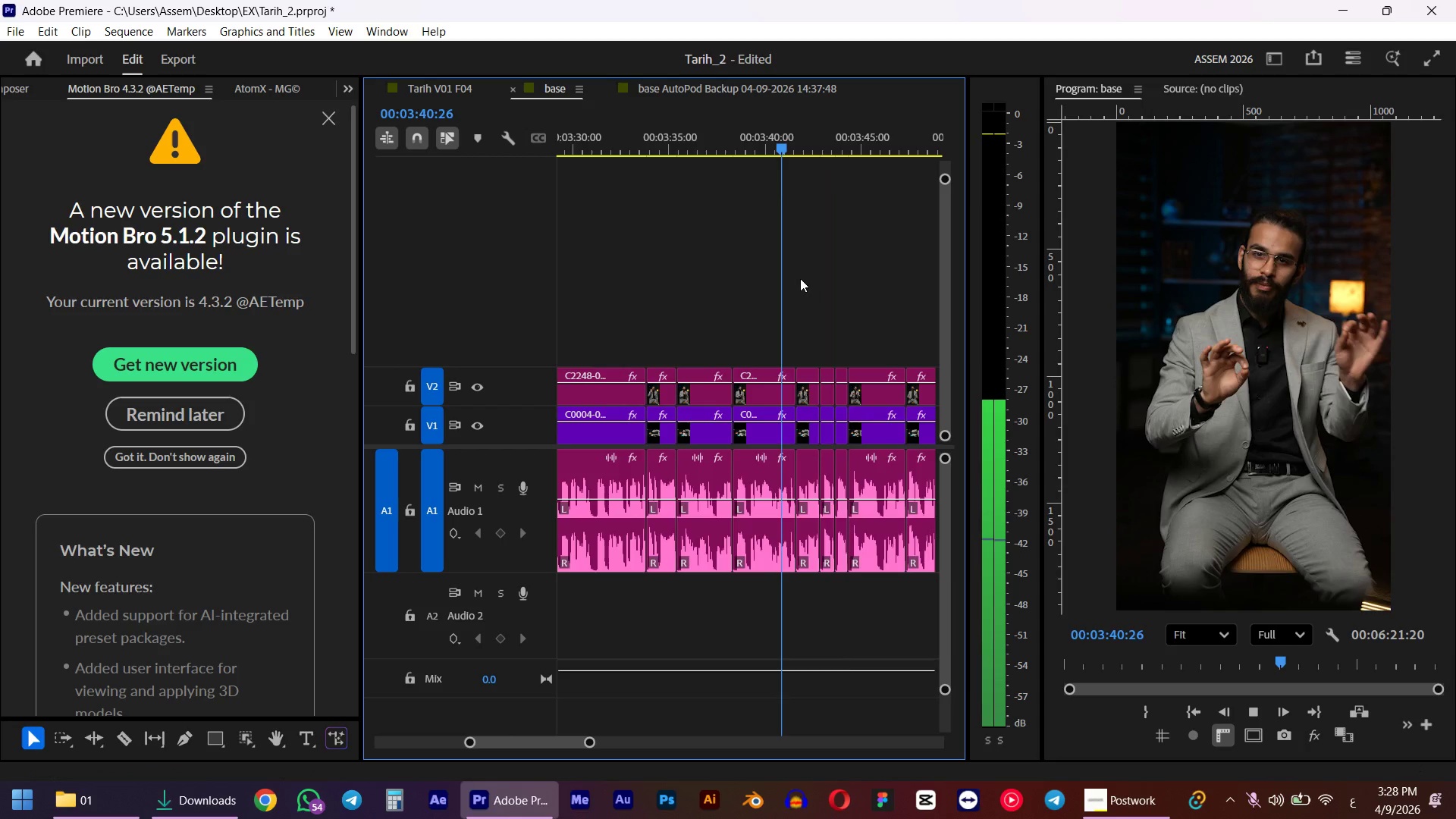 
hold_key(key=AltLeft, duration=0.72)
 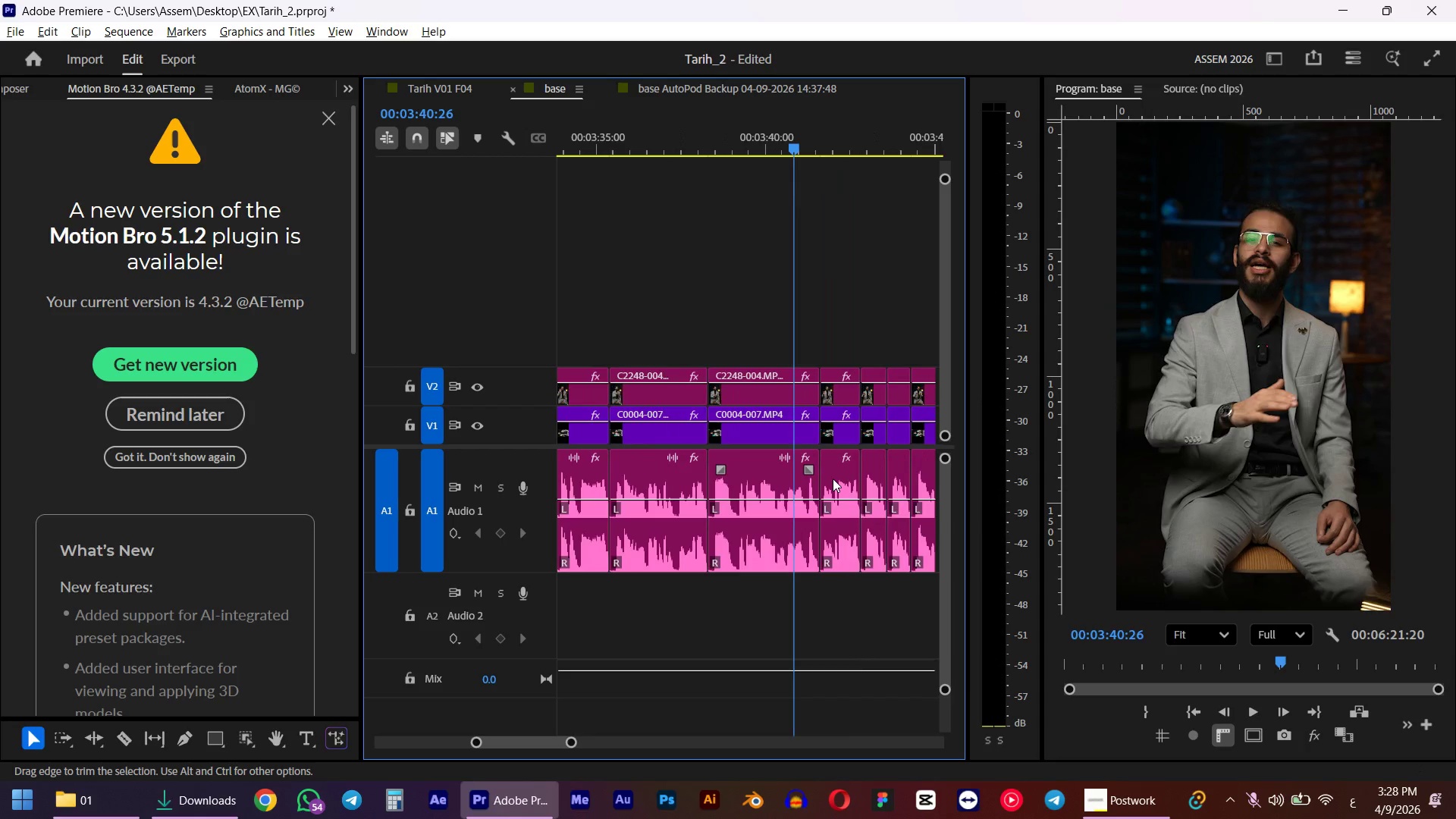 
key(Space)
 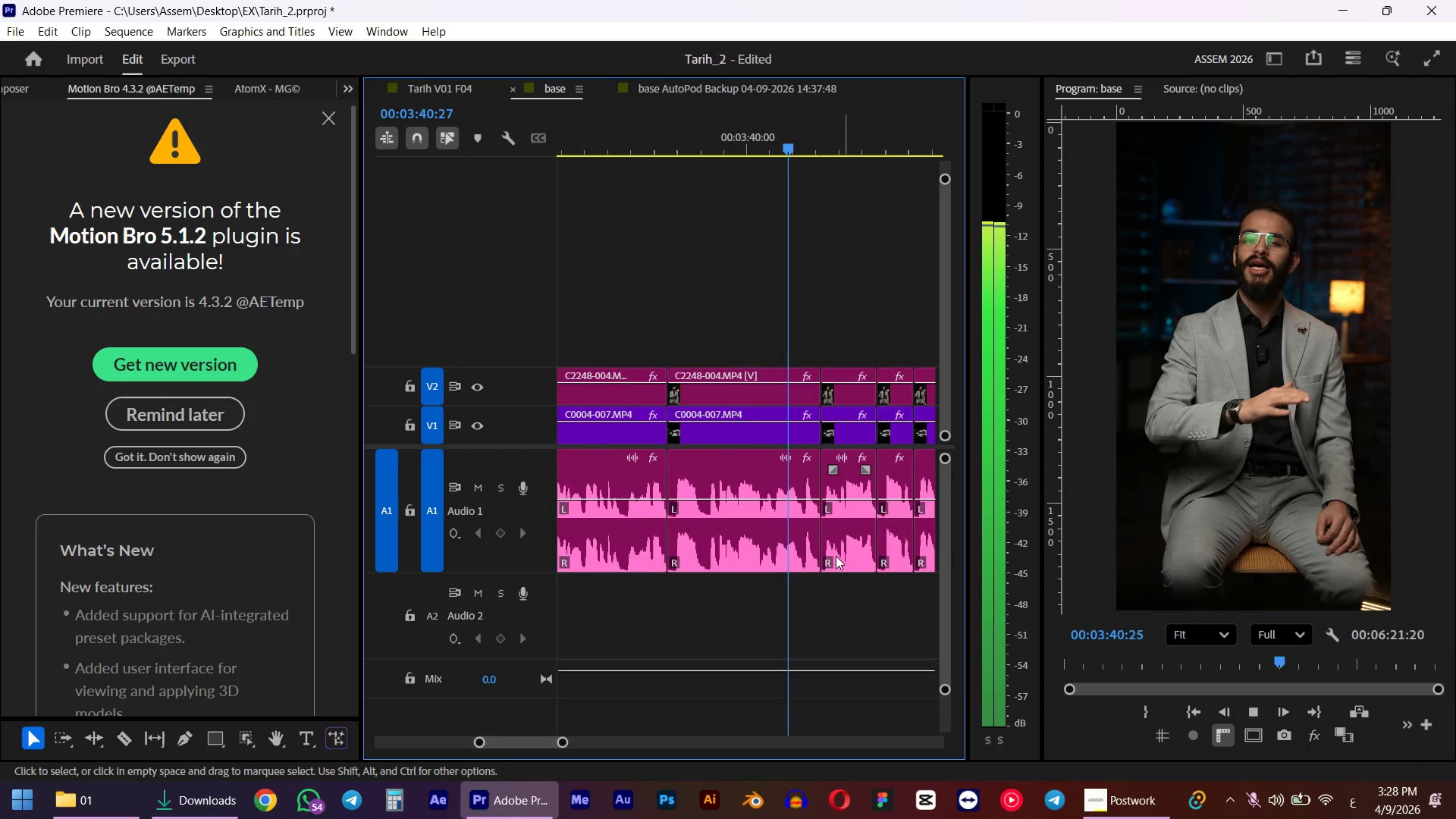 
scroll: coordinate [817, 479], scroll_direction: up, amount: 9.0
 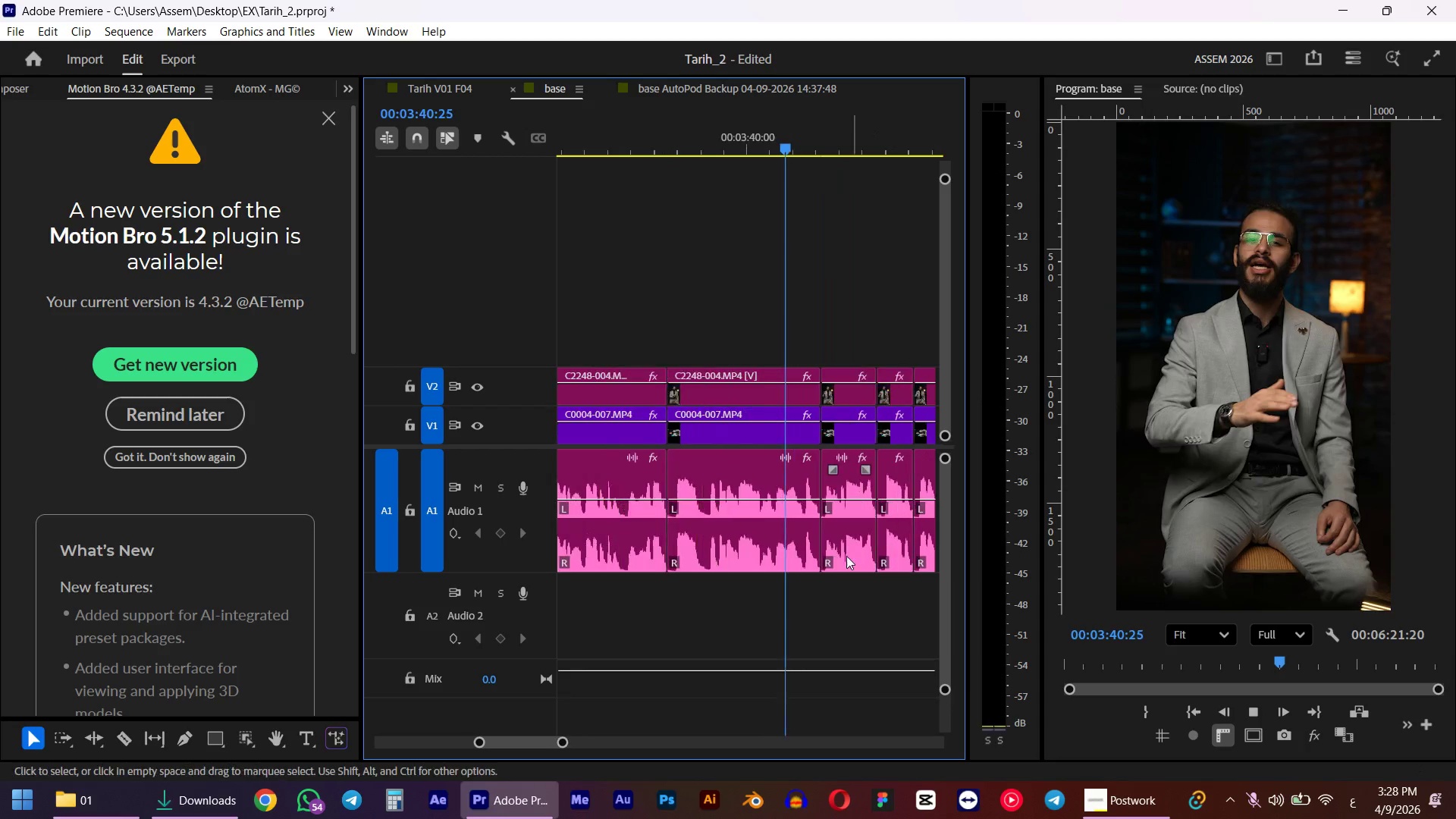 
scroll: coordinate [832, 556], scroll_direction: down, amount: 2.0
 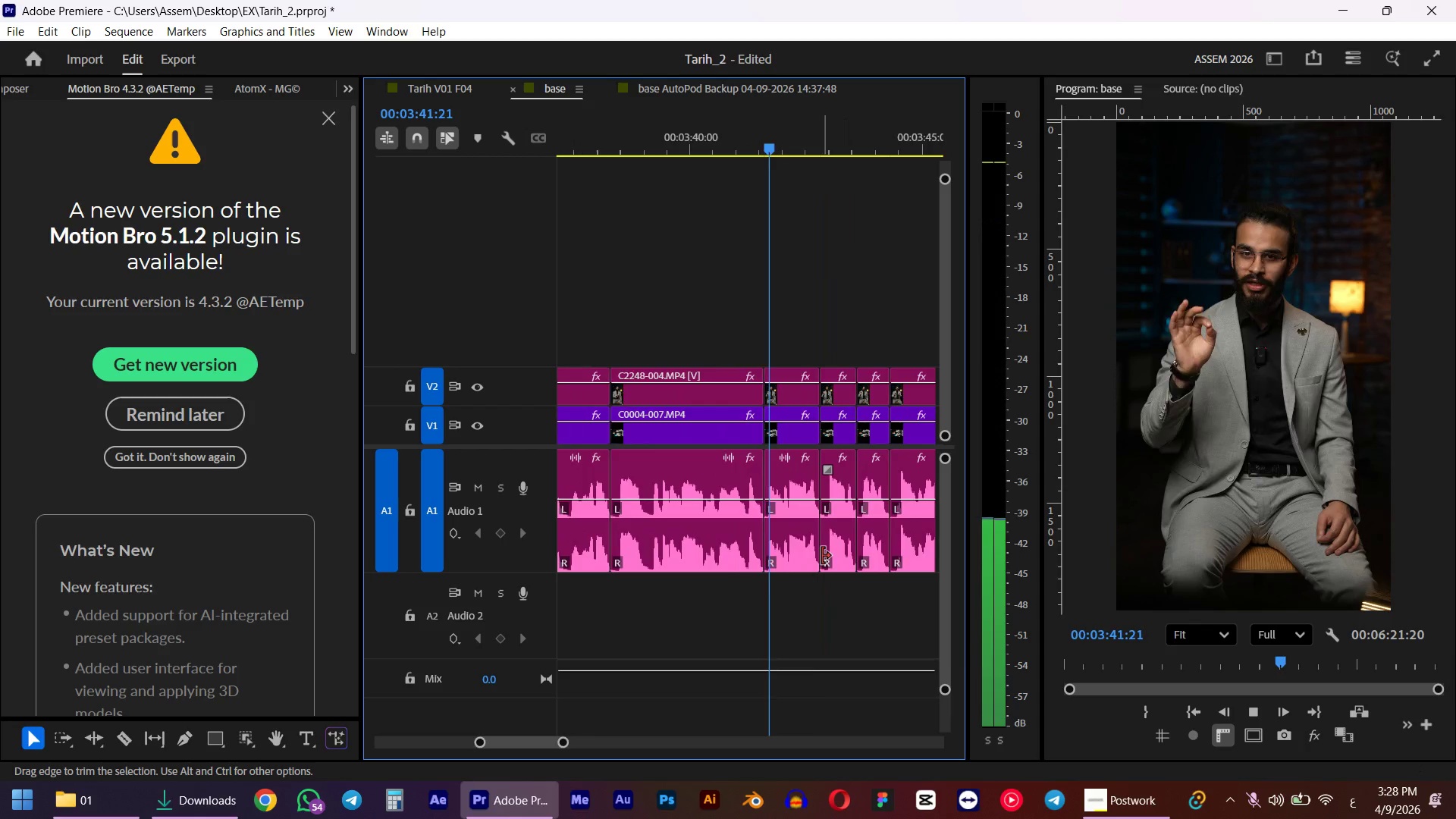 
key(Space)
 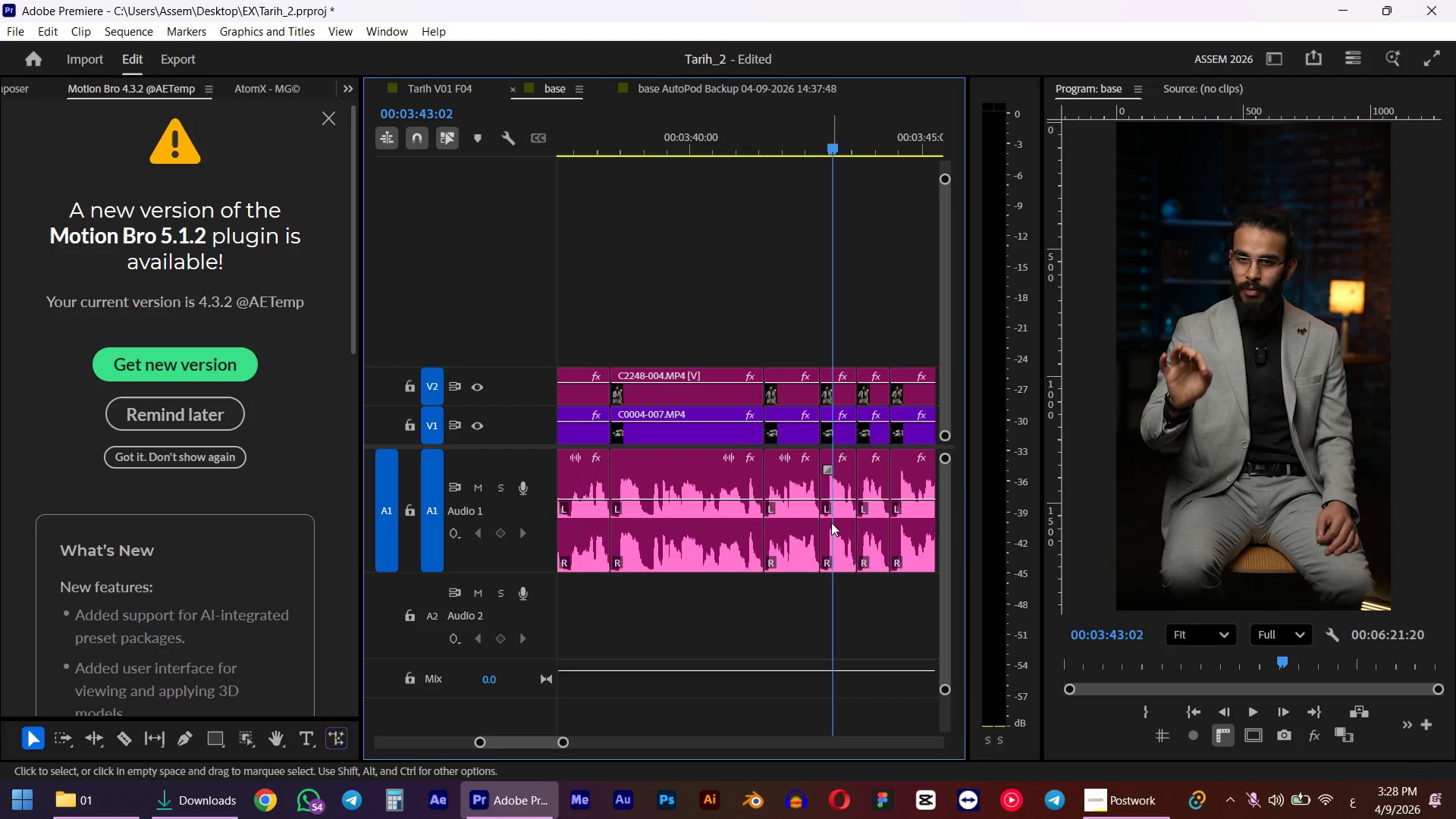 
type(av)
 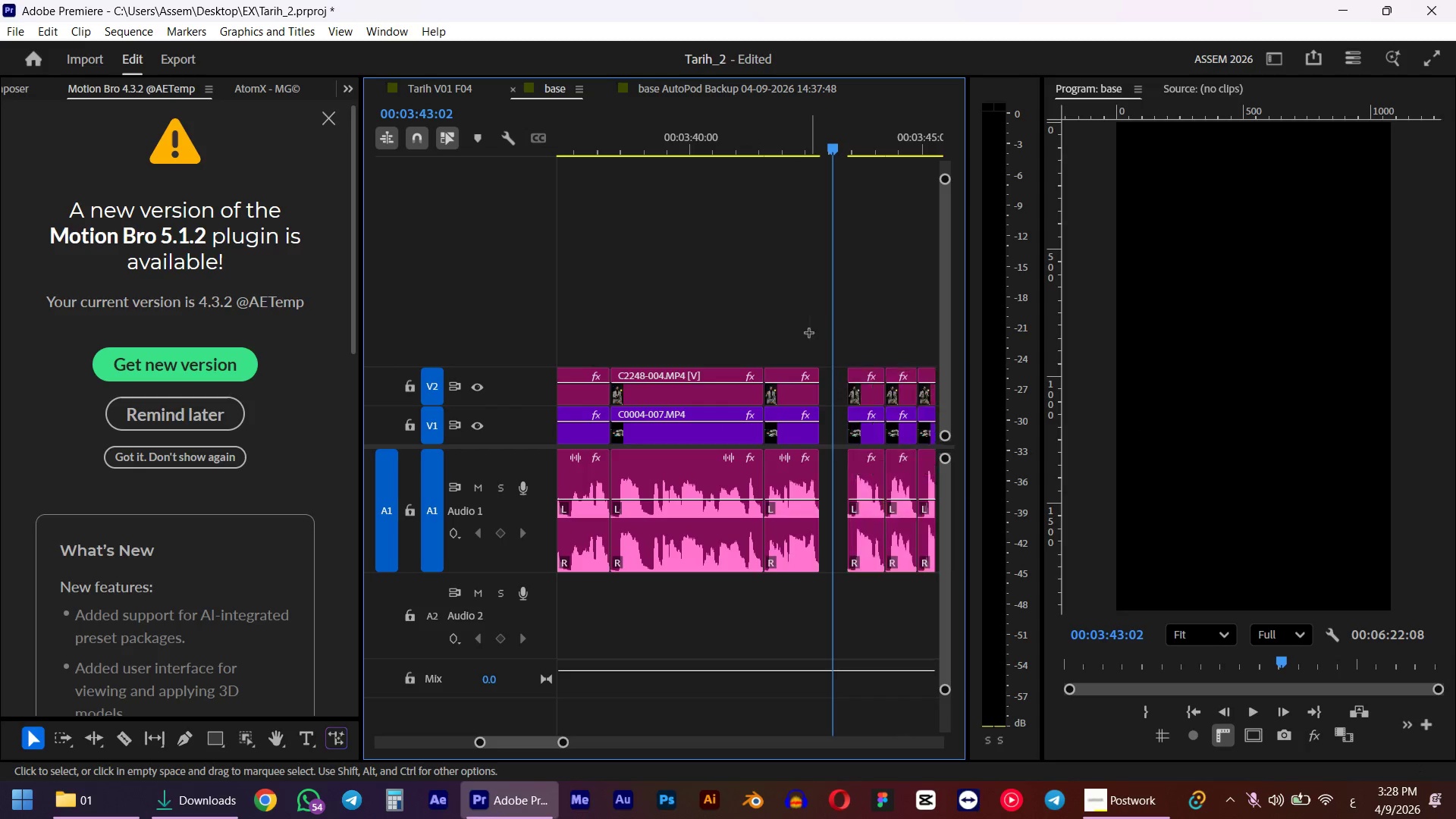 
left_click_drag(start_coordinate=[831, 522], to_coordinate=[857, 520])
 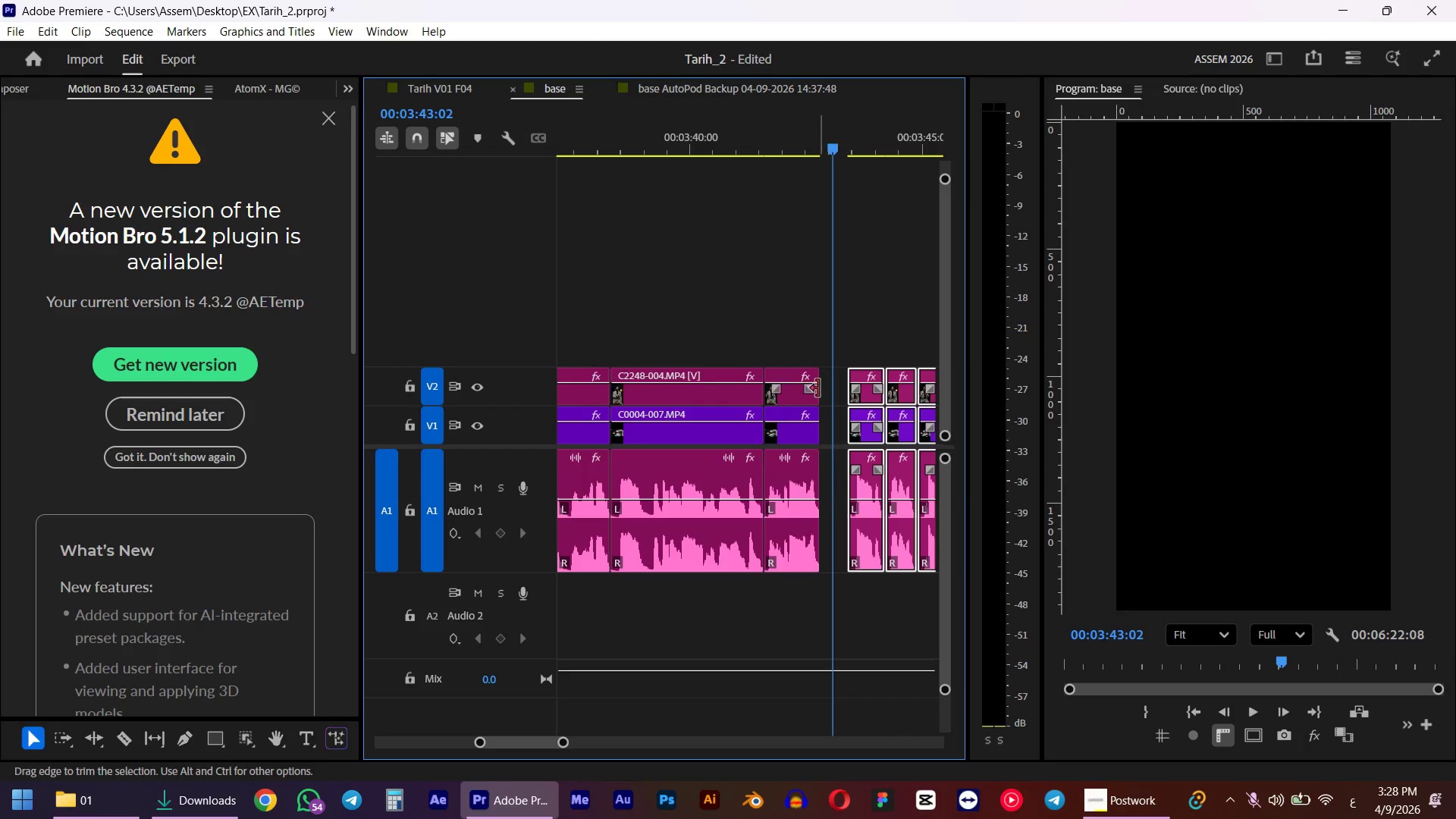 
left_click_drag(start_coordinate=[809, 315], to_coordinate=[787, 494])
 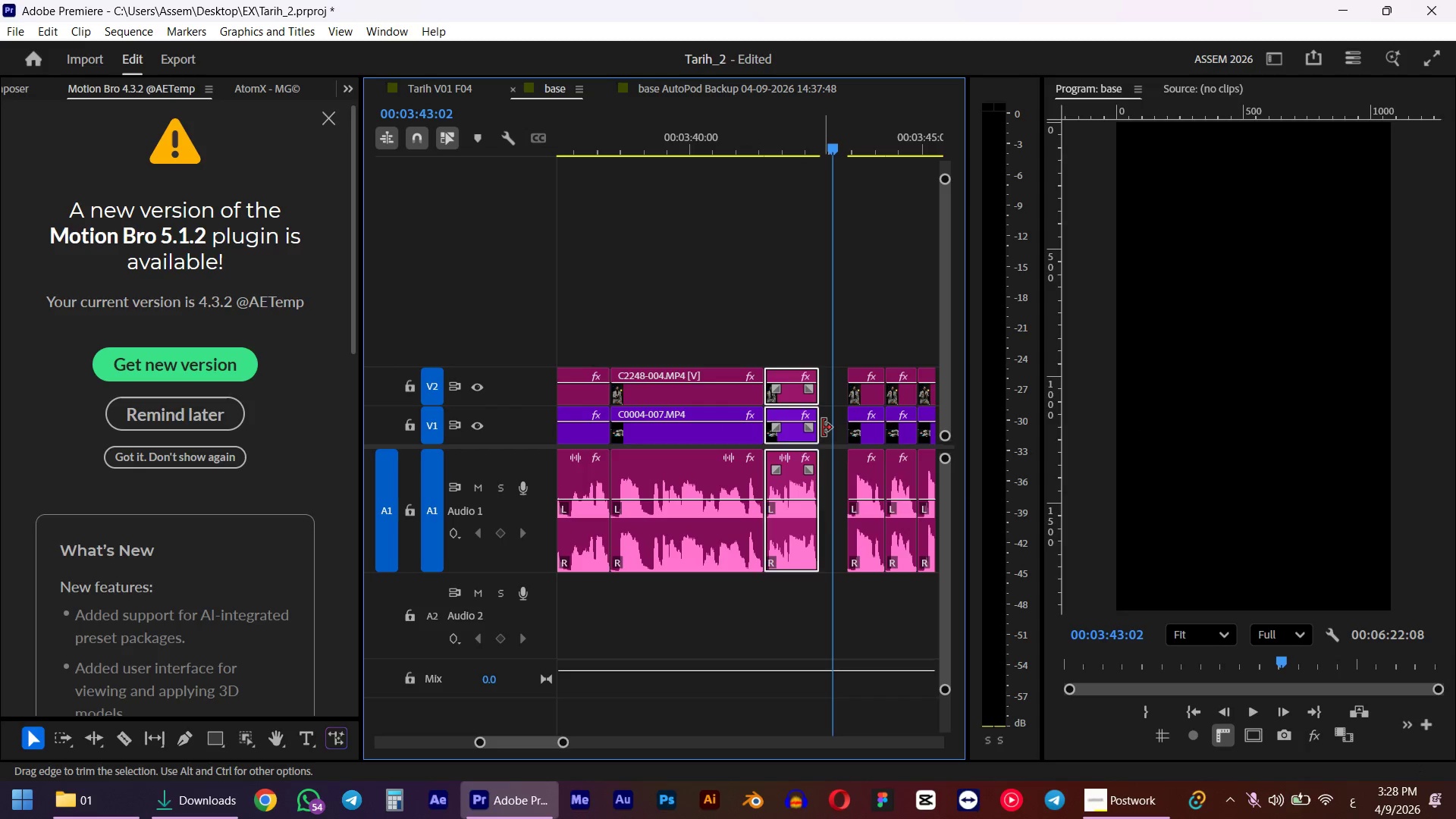 
left_click_drag(start_coordinate=[823, 428], to_coordinate=[847, 424])
 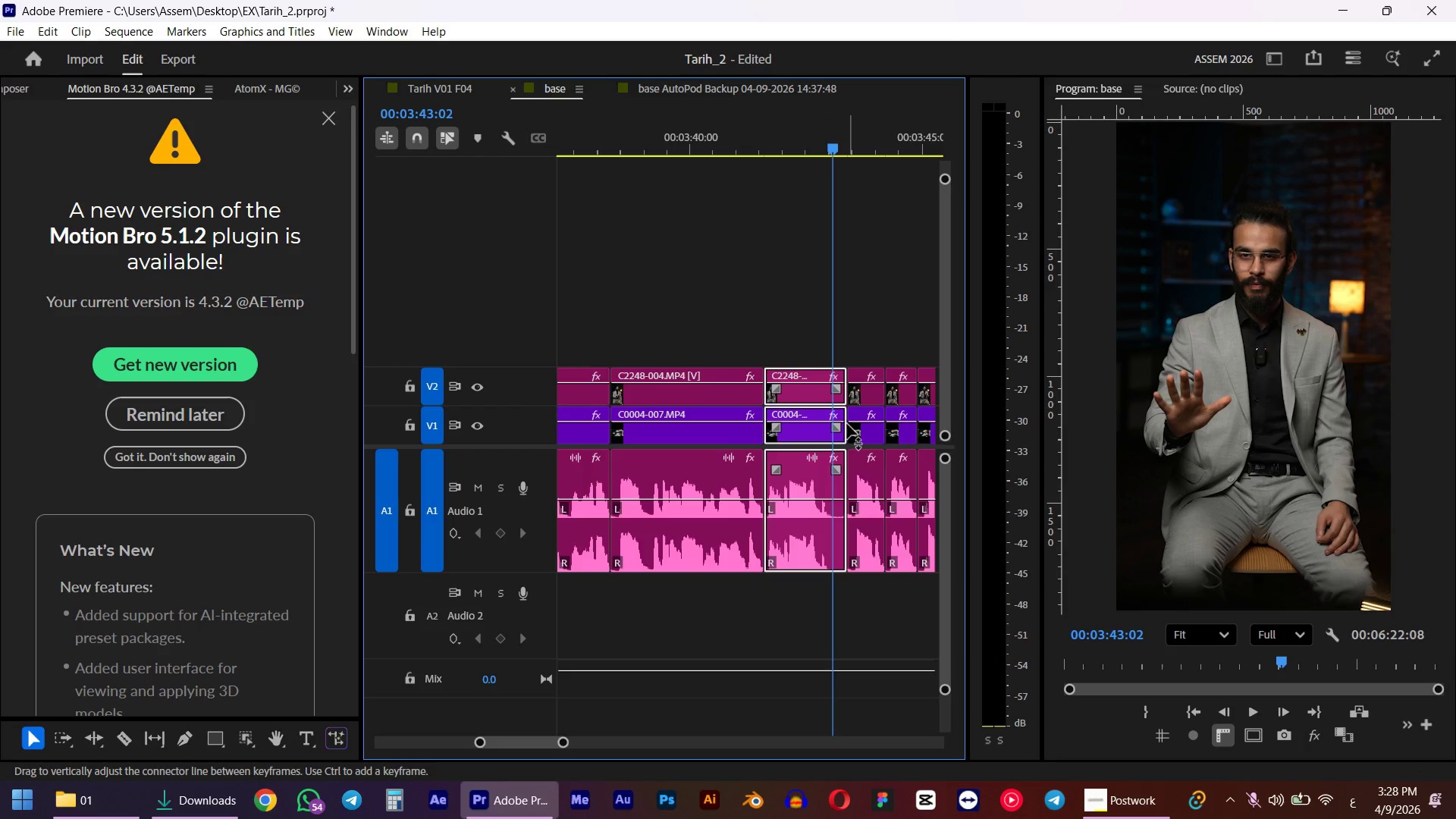 
key(E)
 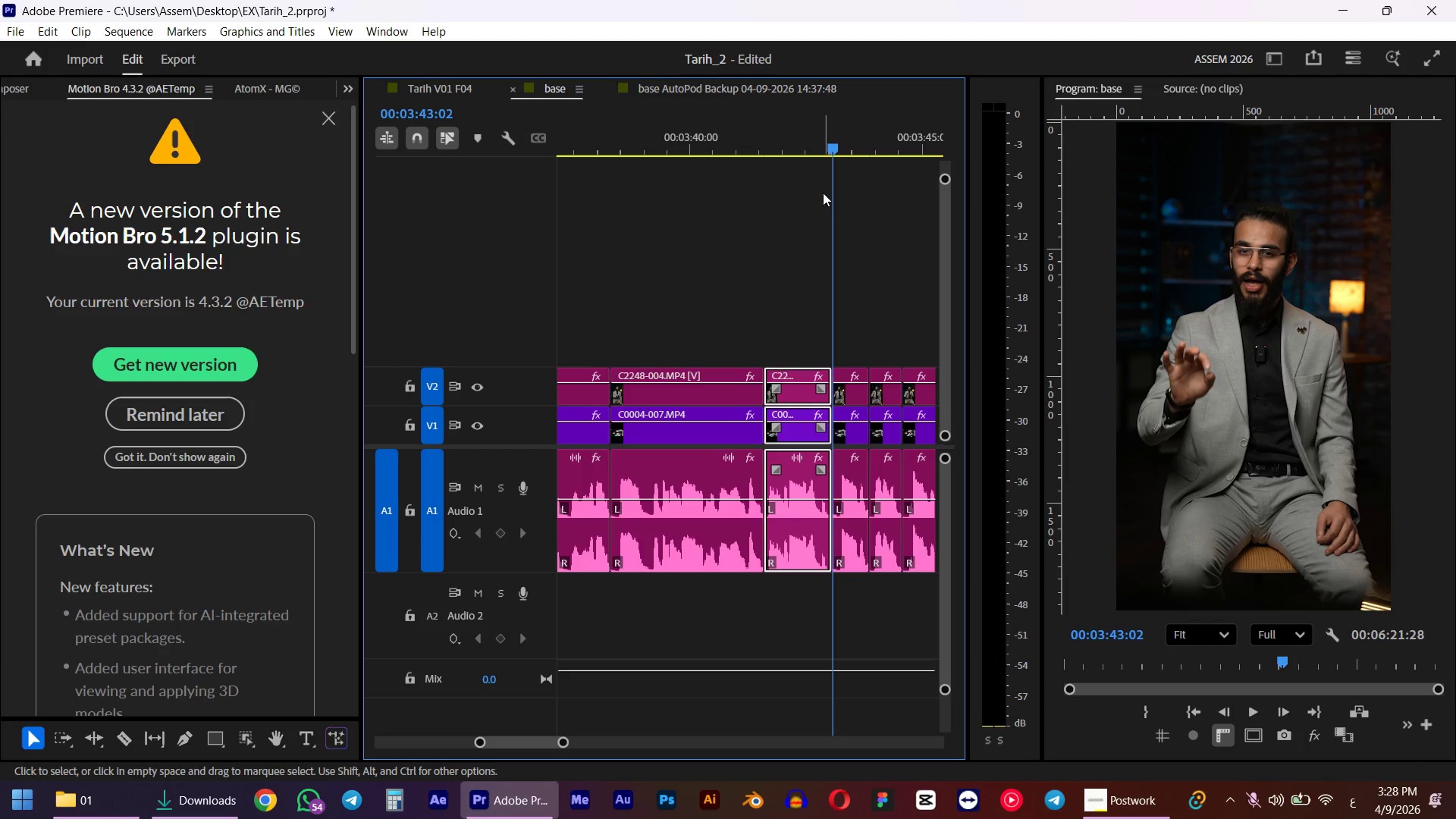 
left_click([806, 143])
 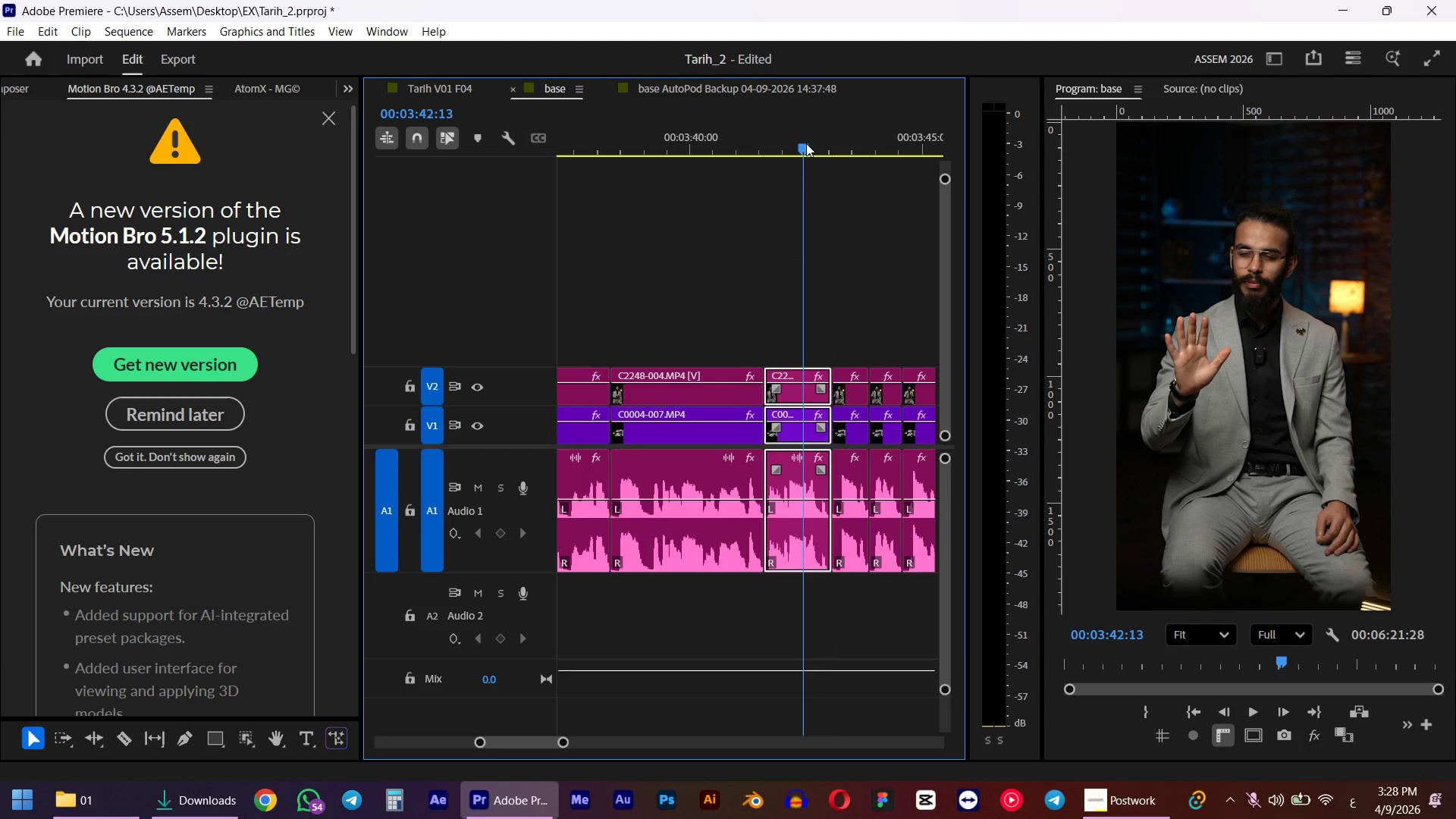 
key(Space)
 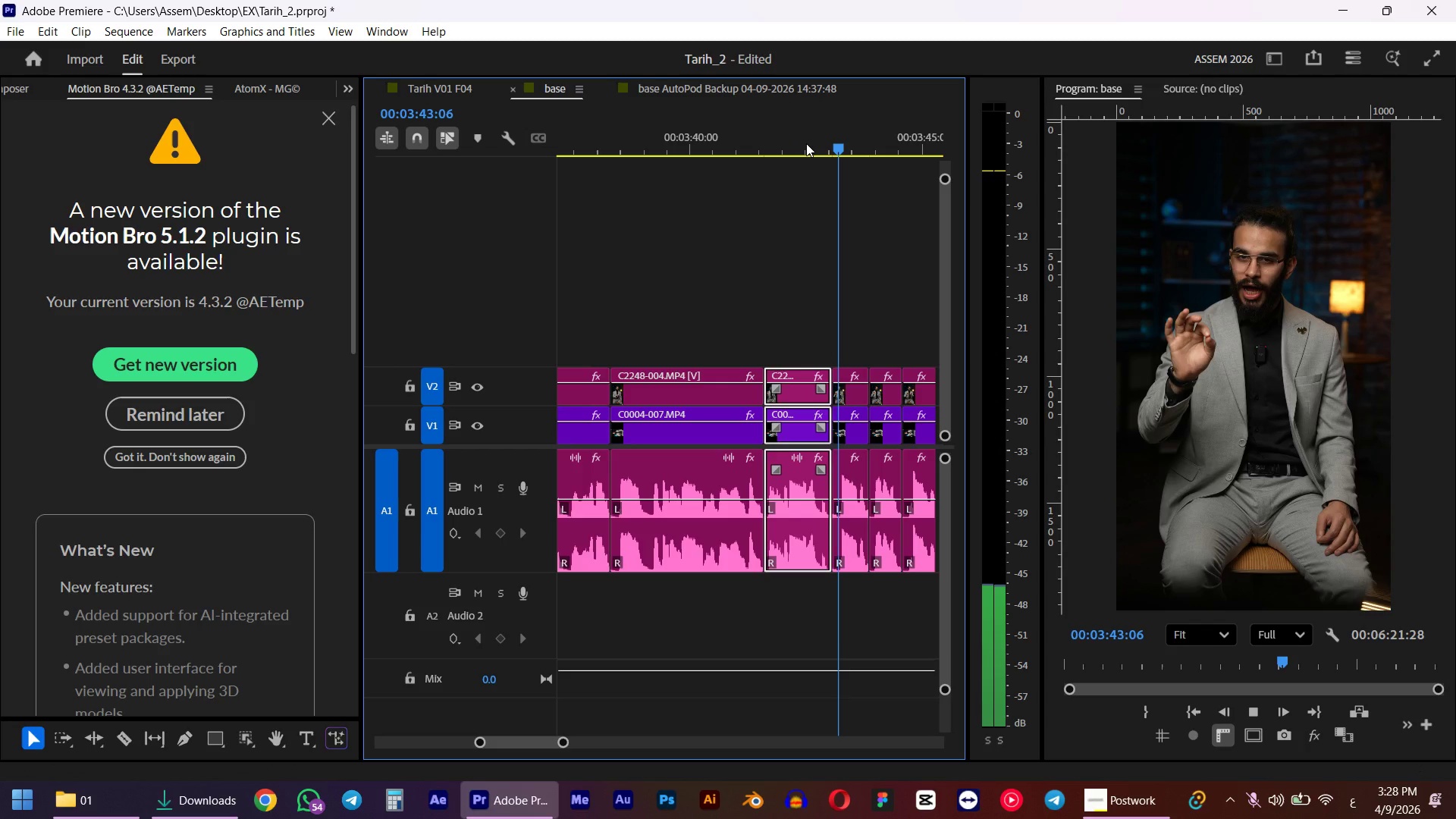 
key(Space)
 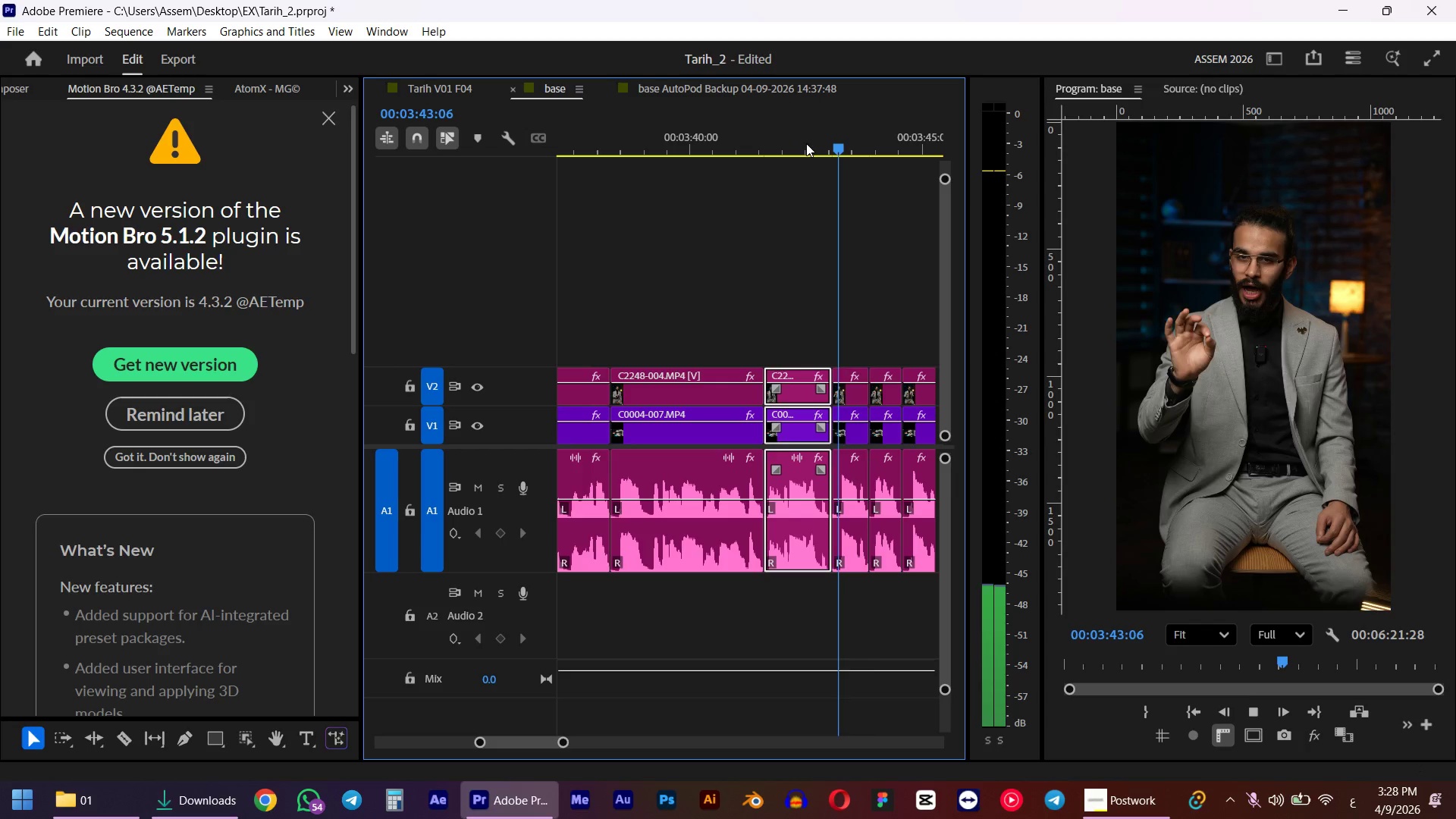 
key(Alt+AltLeft)
 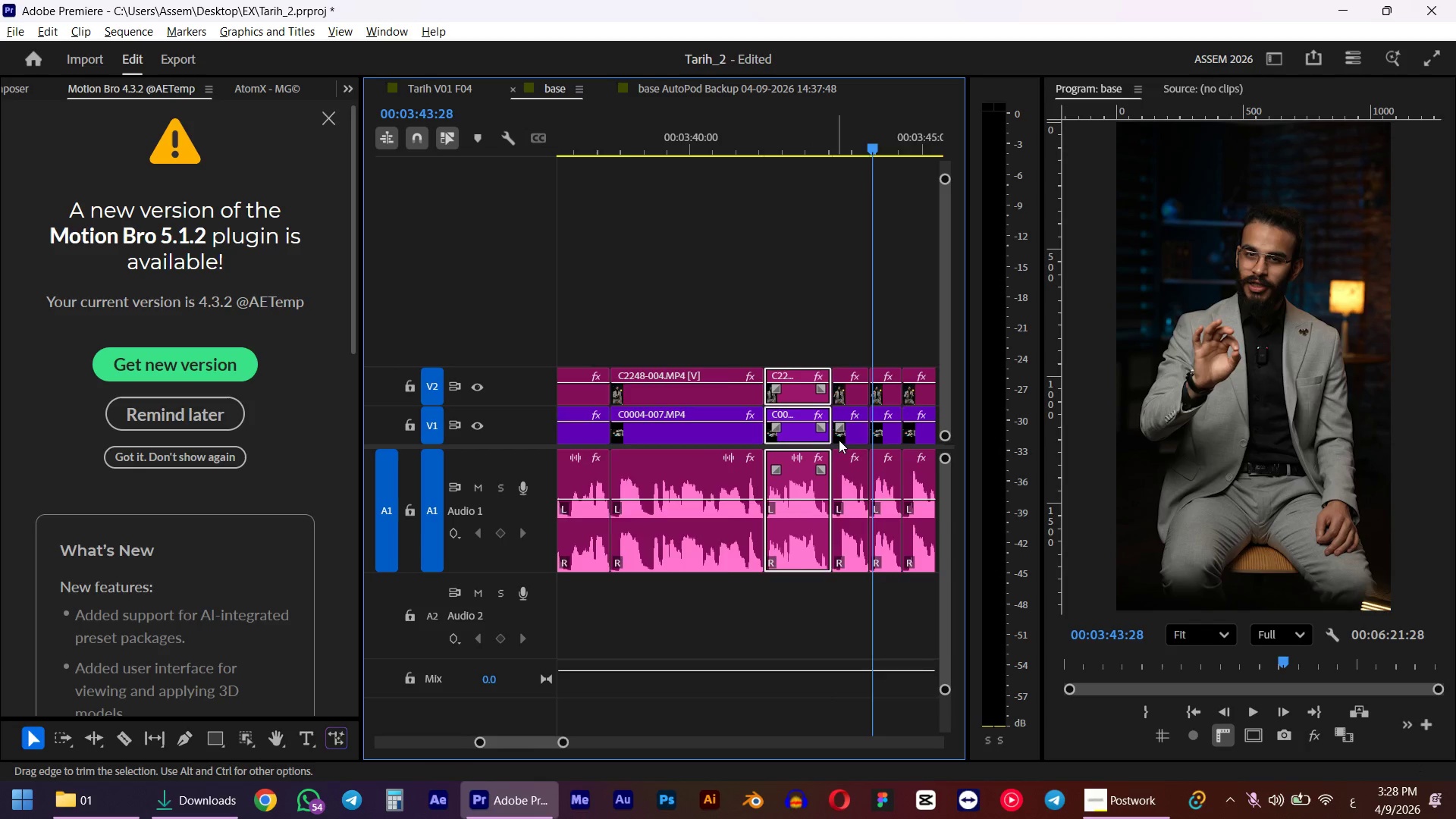 
scroll: coordinate [839, 440], scroll_direction: up, amount: 5.0
 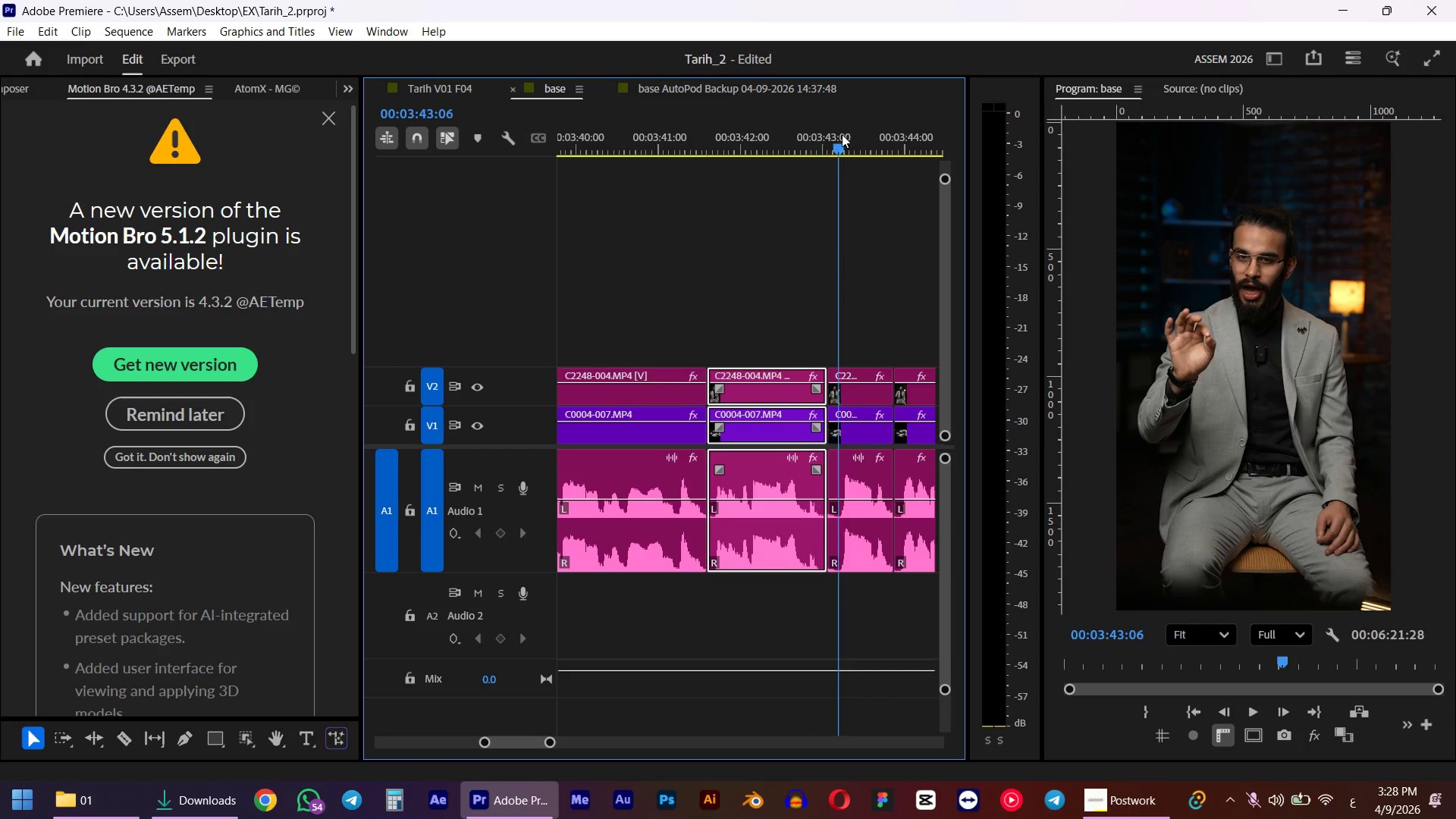 
key(Q)
 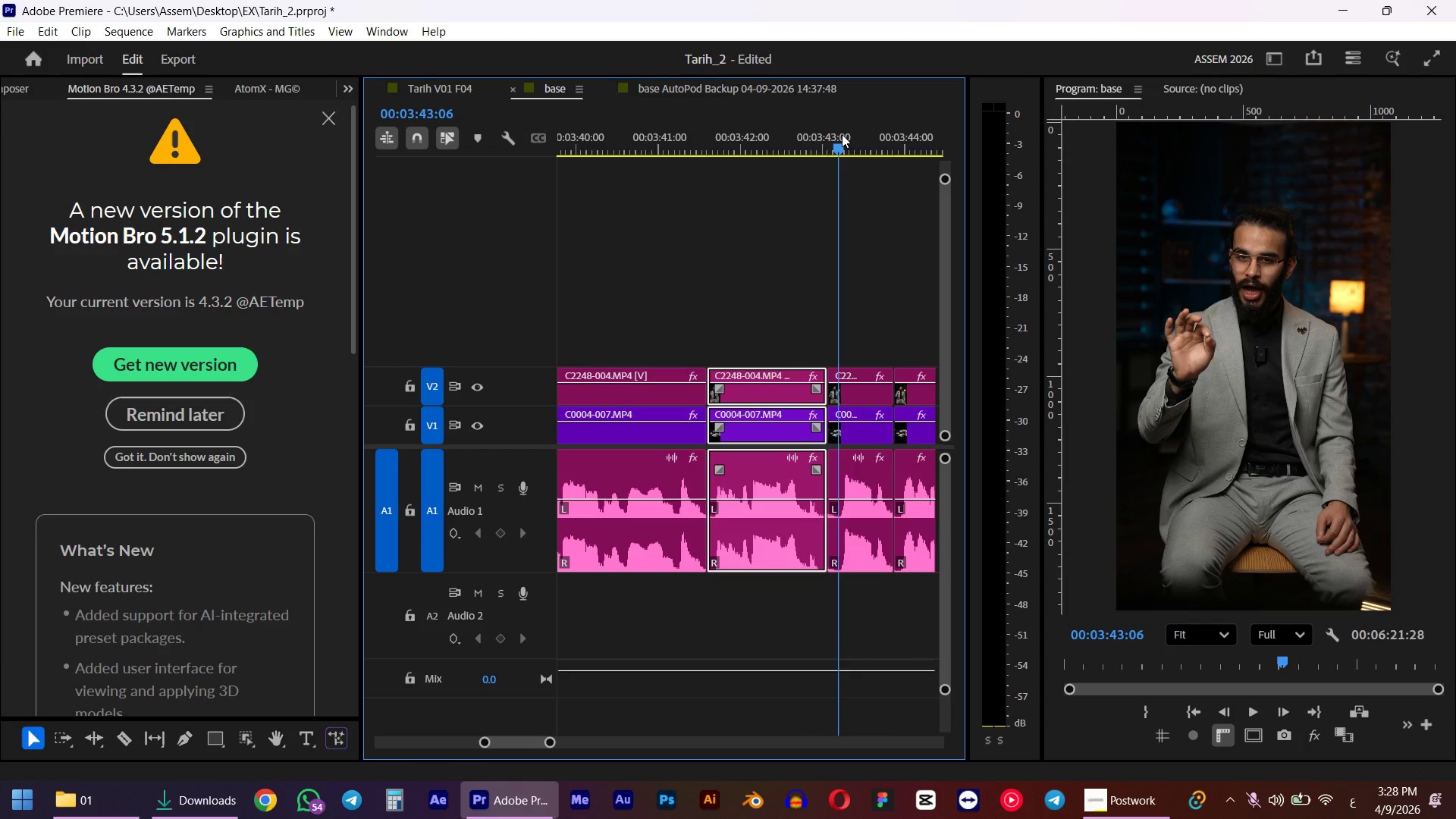 
left_click([673, 122])
 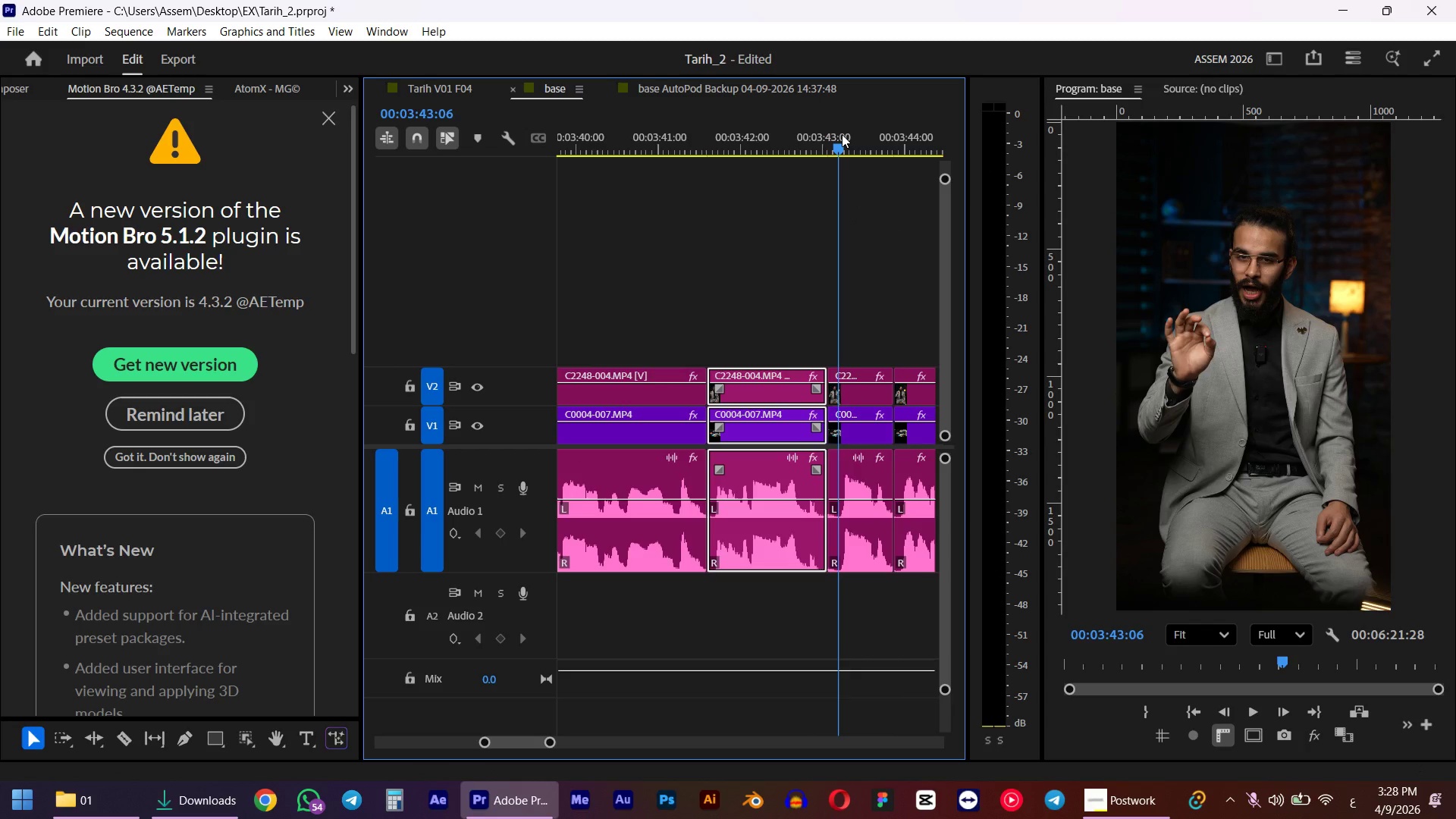 
key(Space)
 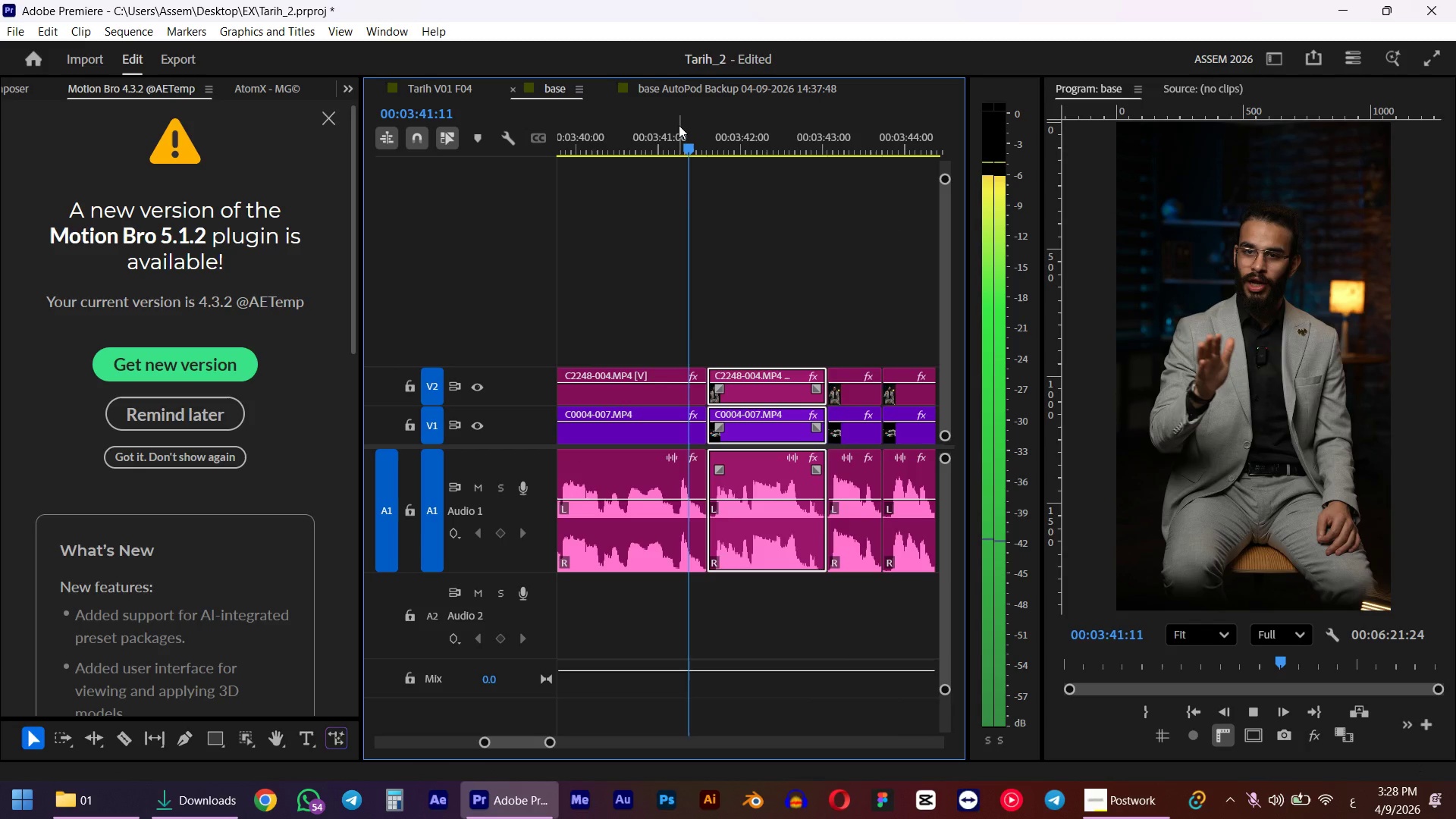 
hold_key(key=AltLeft, duration=0.34)
scroll: coordinate [816, 482], scroll_direction: down, amount: 7.0
 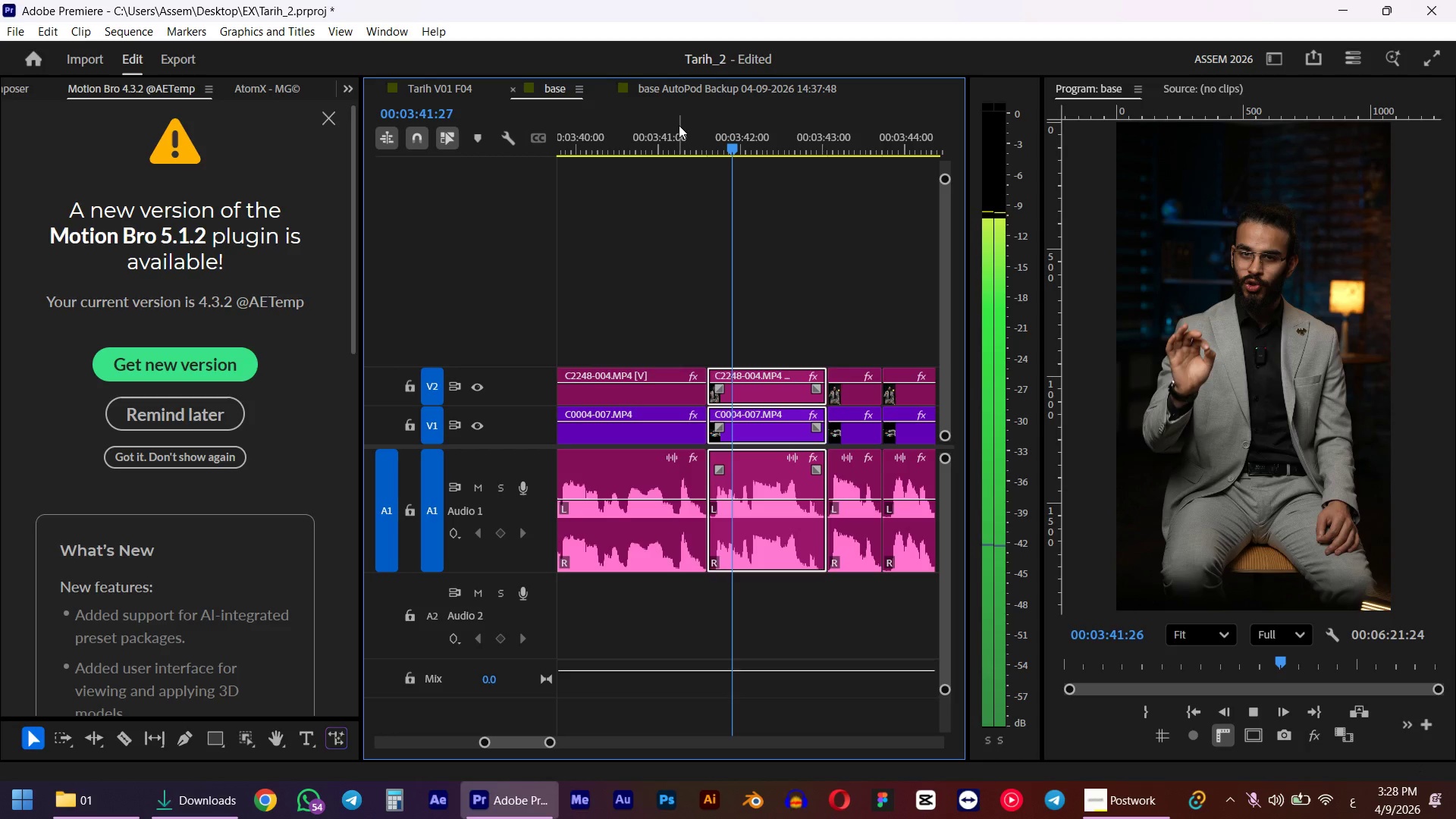 
key(Space)
 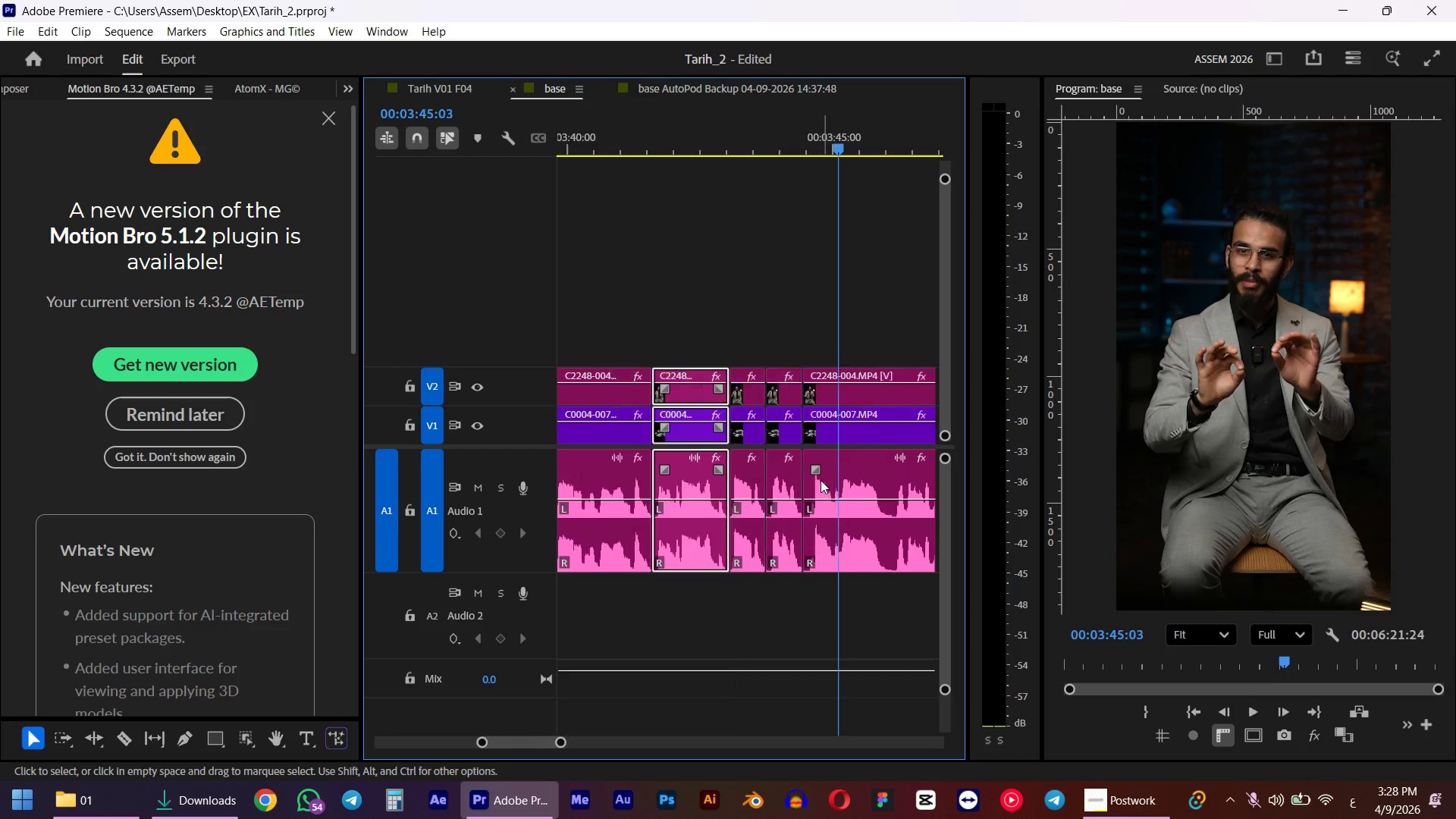 
hold_key(key=AltLeft, duration=0.48)
scroll: coordinate [823, 464], scroll_direction: up, amount: 5.0
 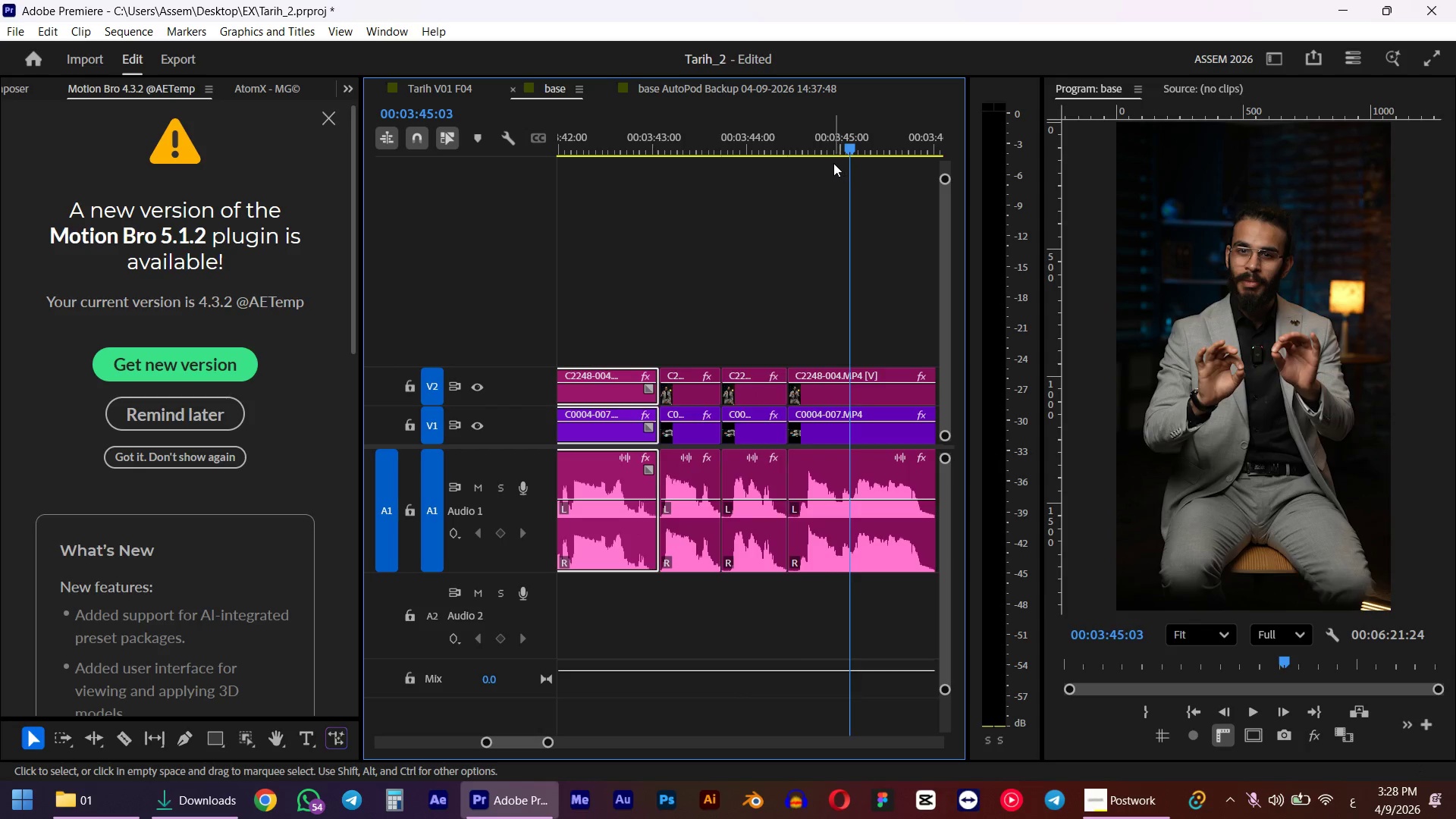 
left_click_drag(start_coordinate=[816, 130], to_coordinate=[798, 145])
 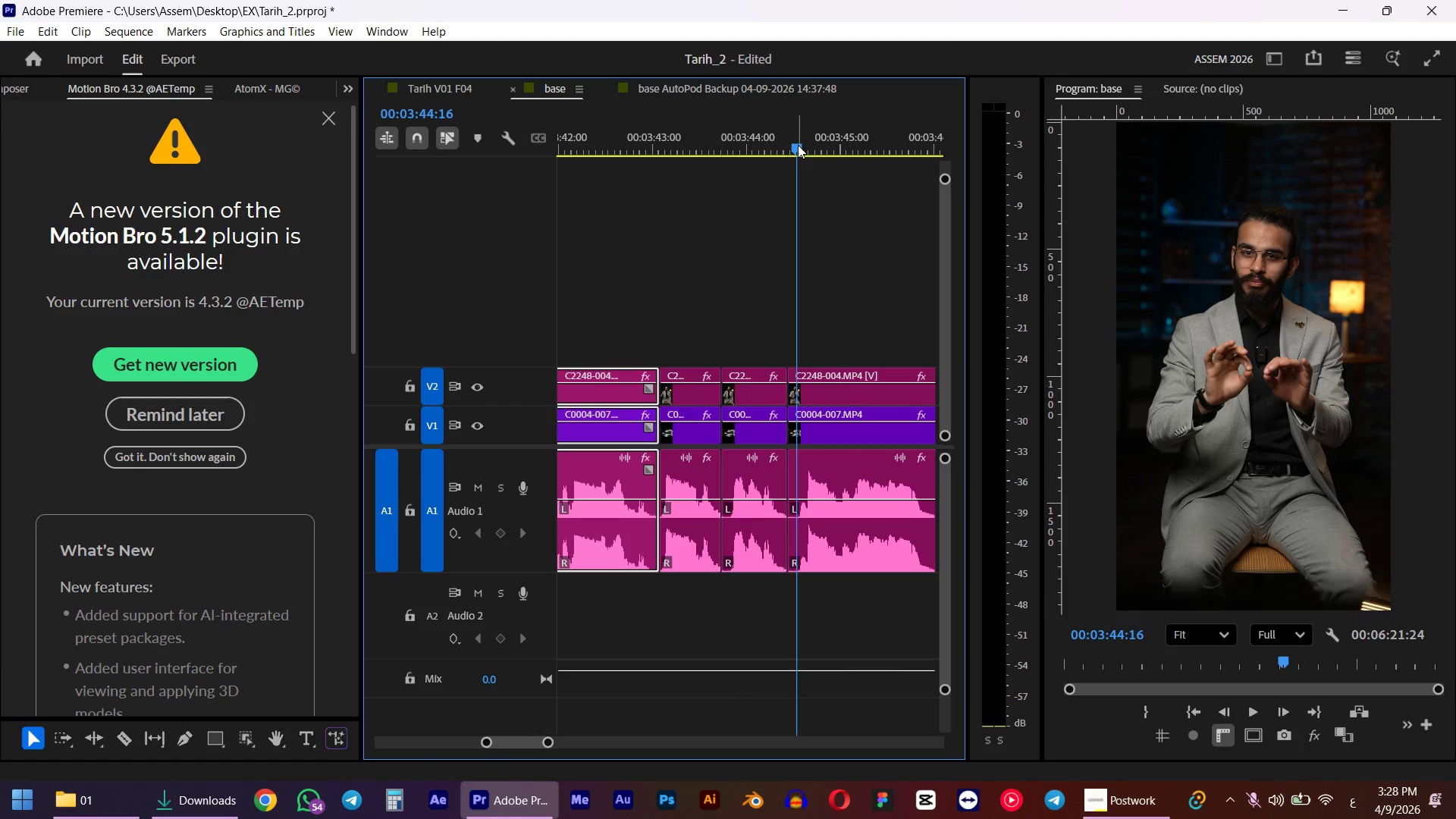 
key(Q)
 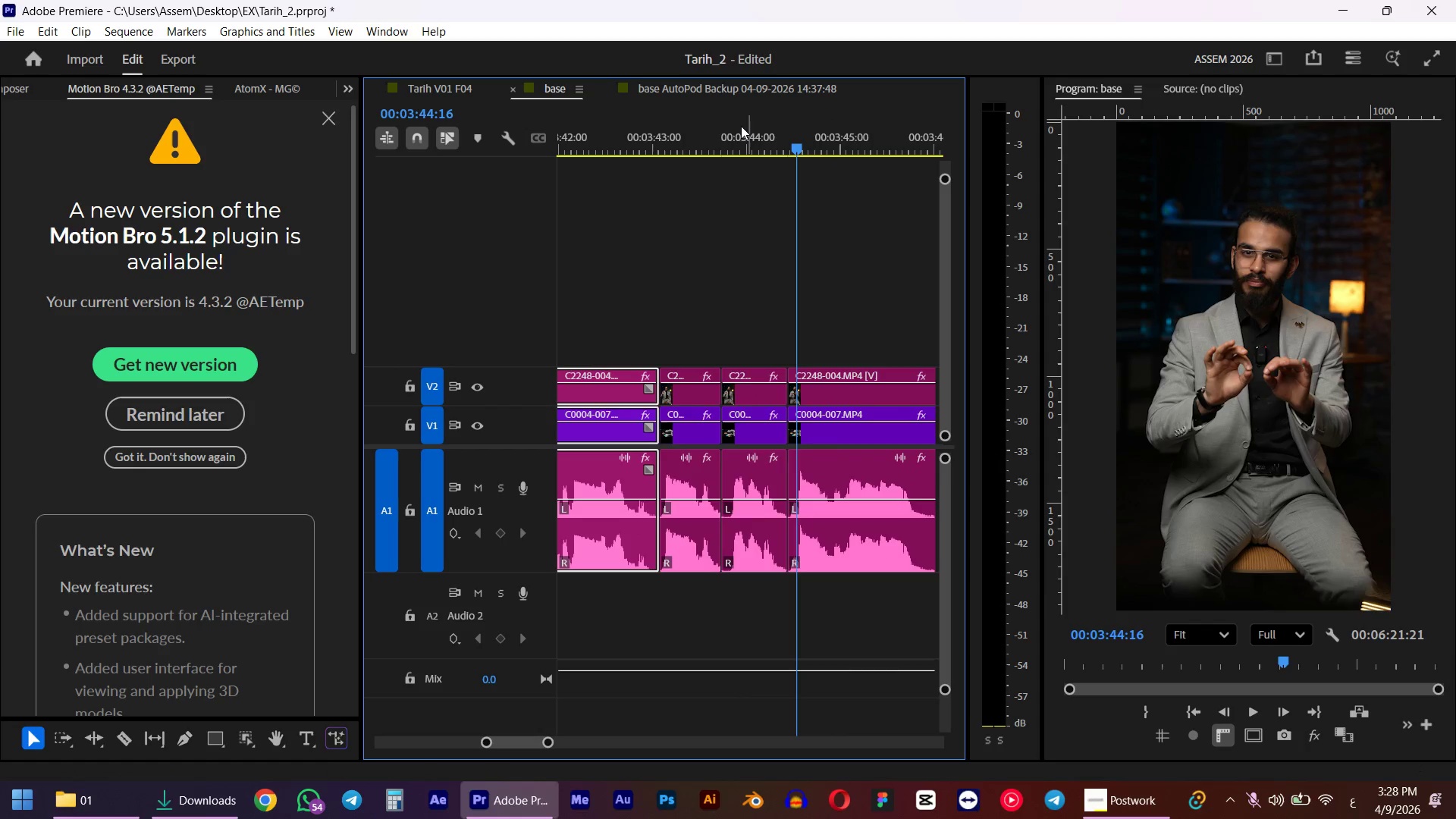 
left_click([741, 125])
 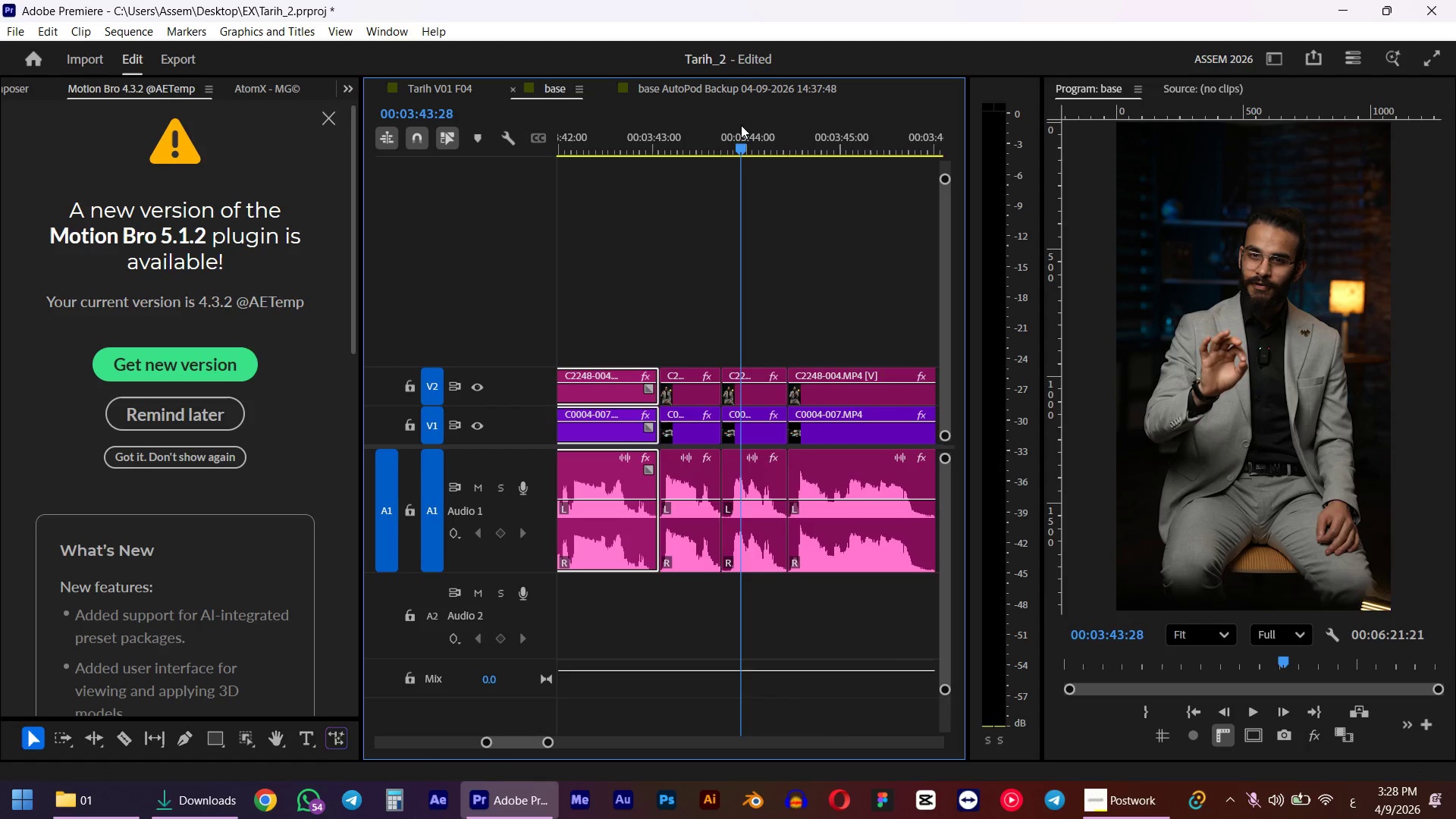 
key(Space)
 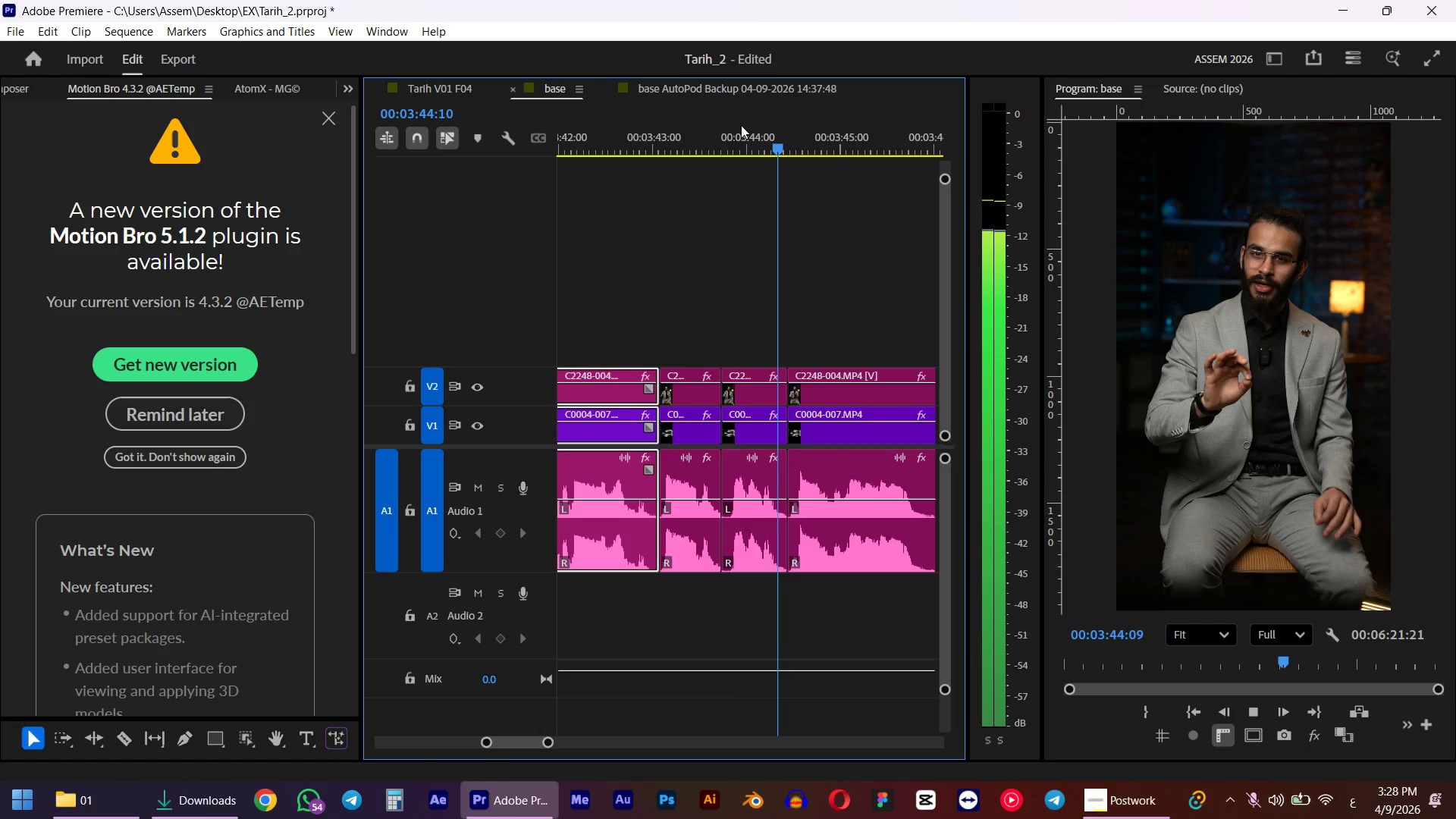 
hold_key(key=AltLeft, duration=0.41)
 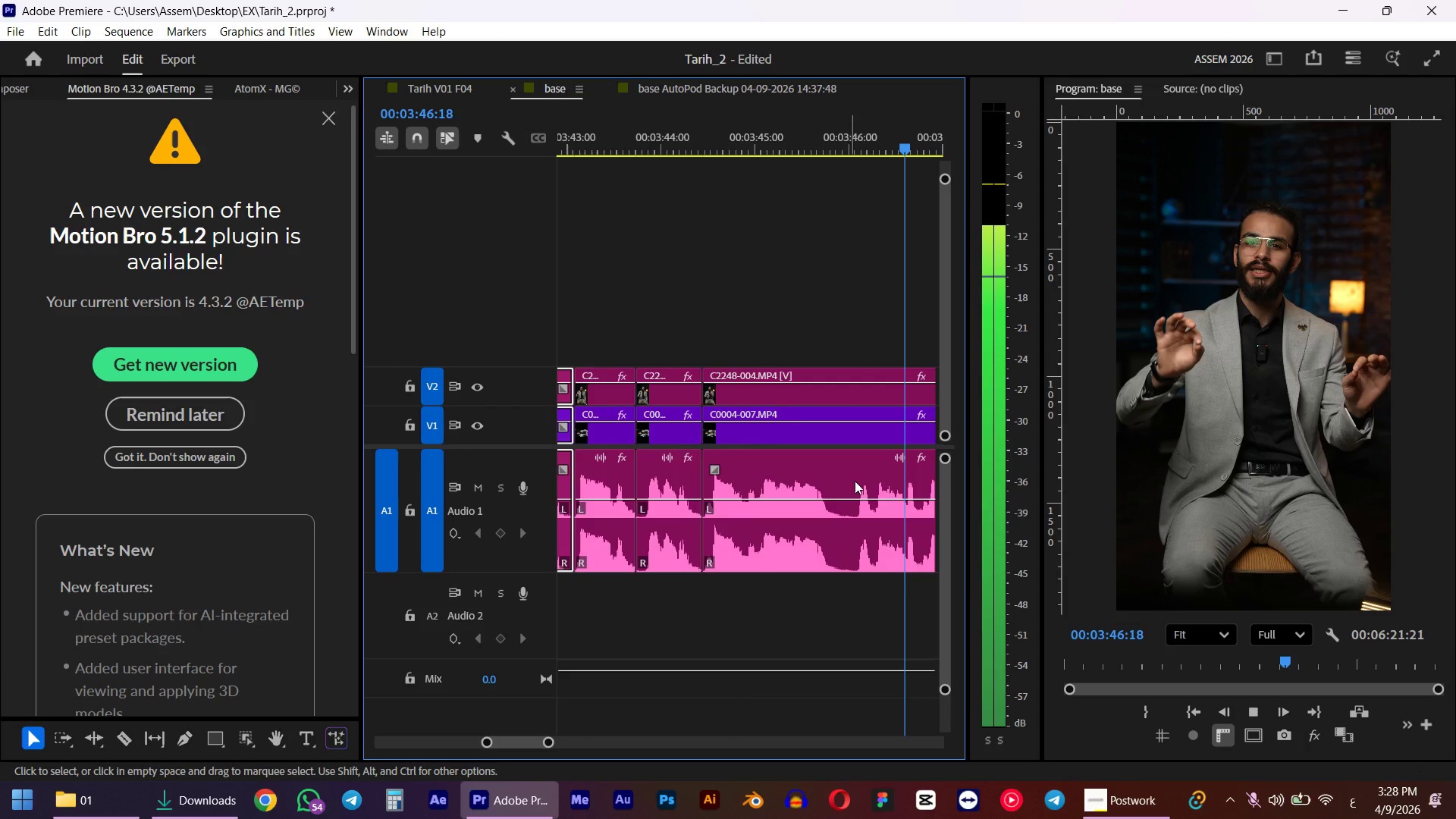 
scroll: coordinate [849, 480], scroll_direction: down, amount: 8.0
 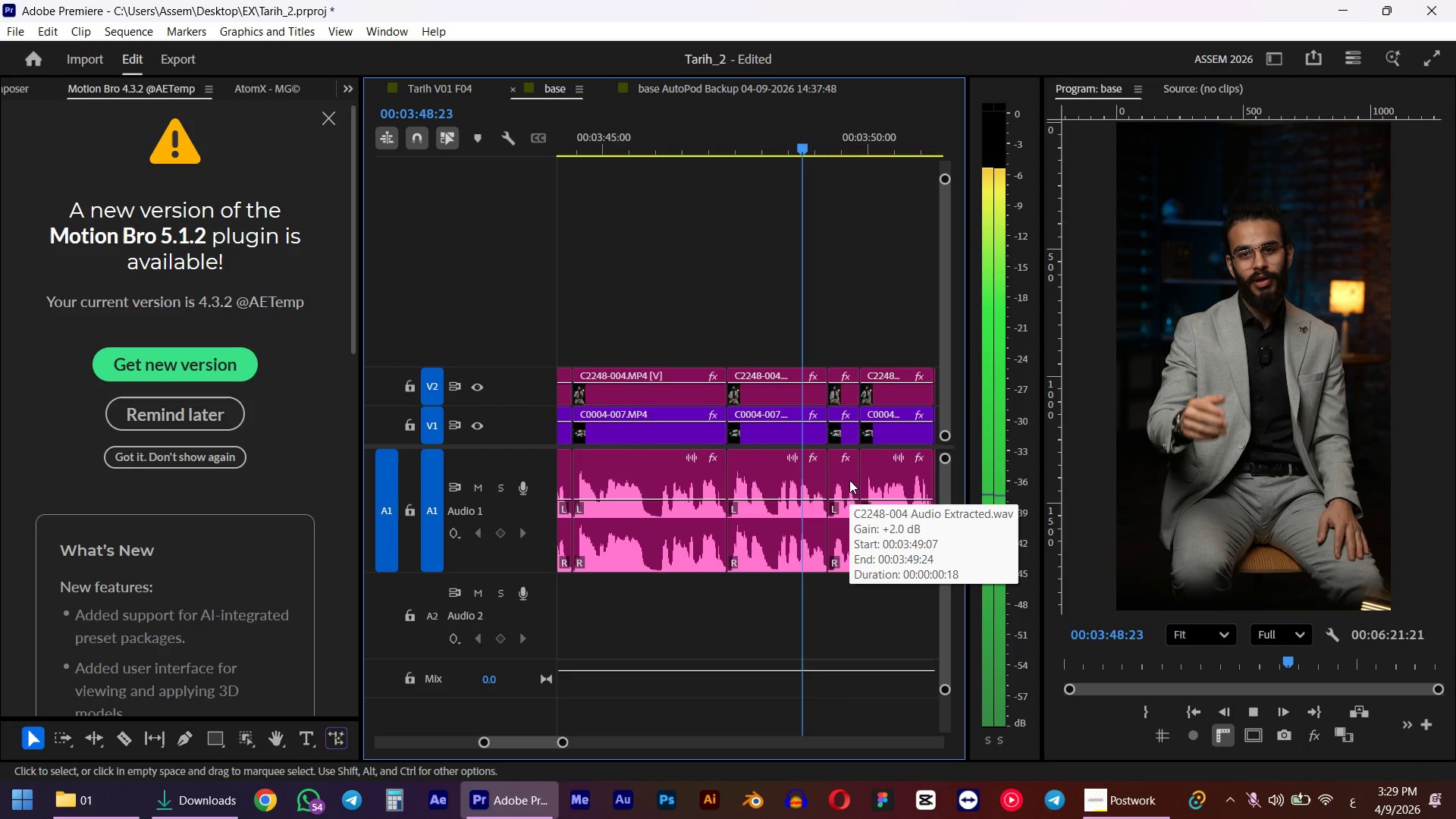 
key(Space)
 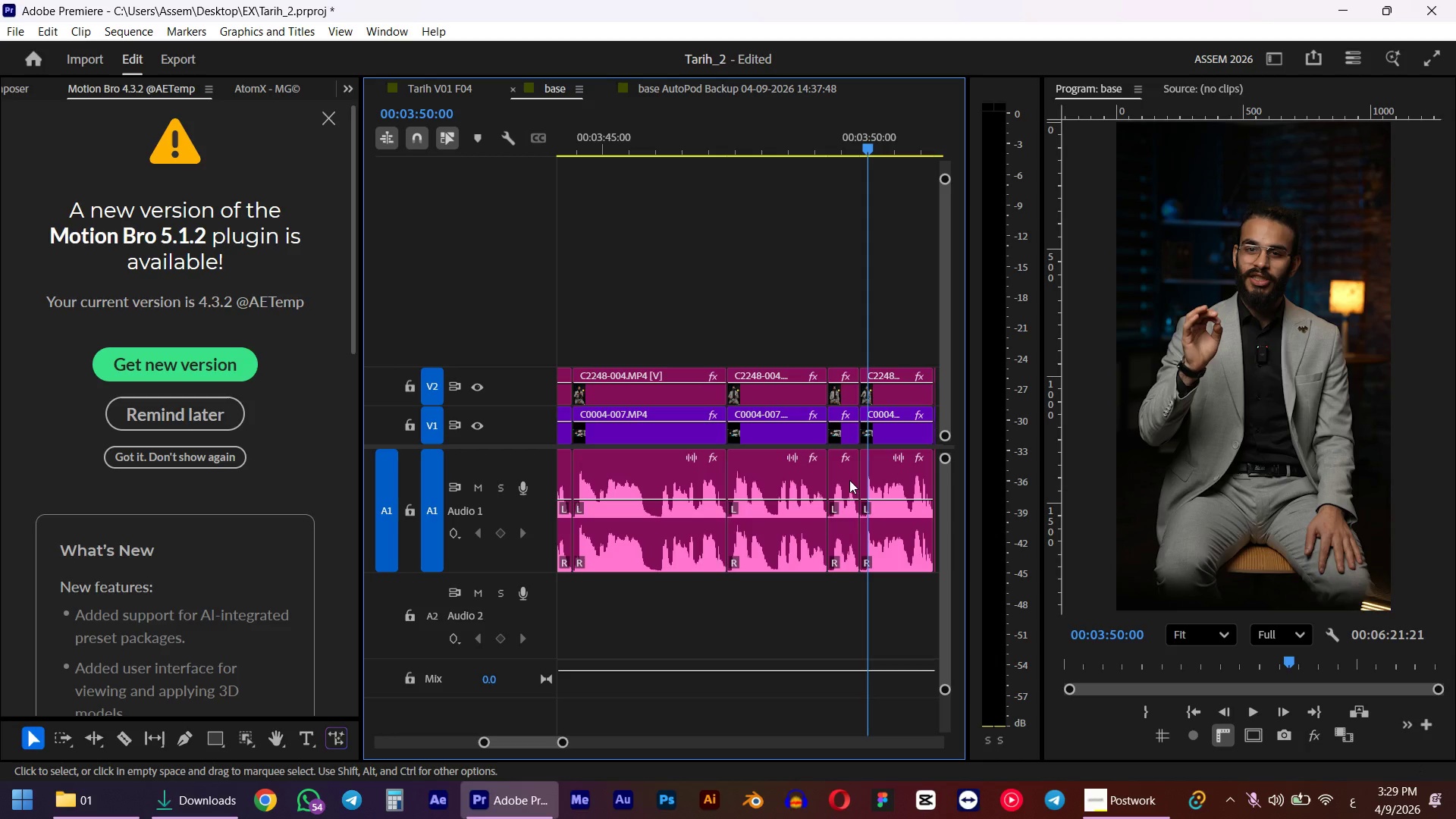 
left_click([692, 134])
 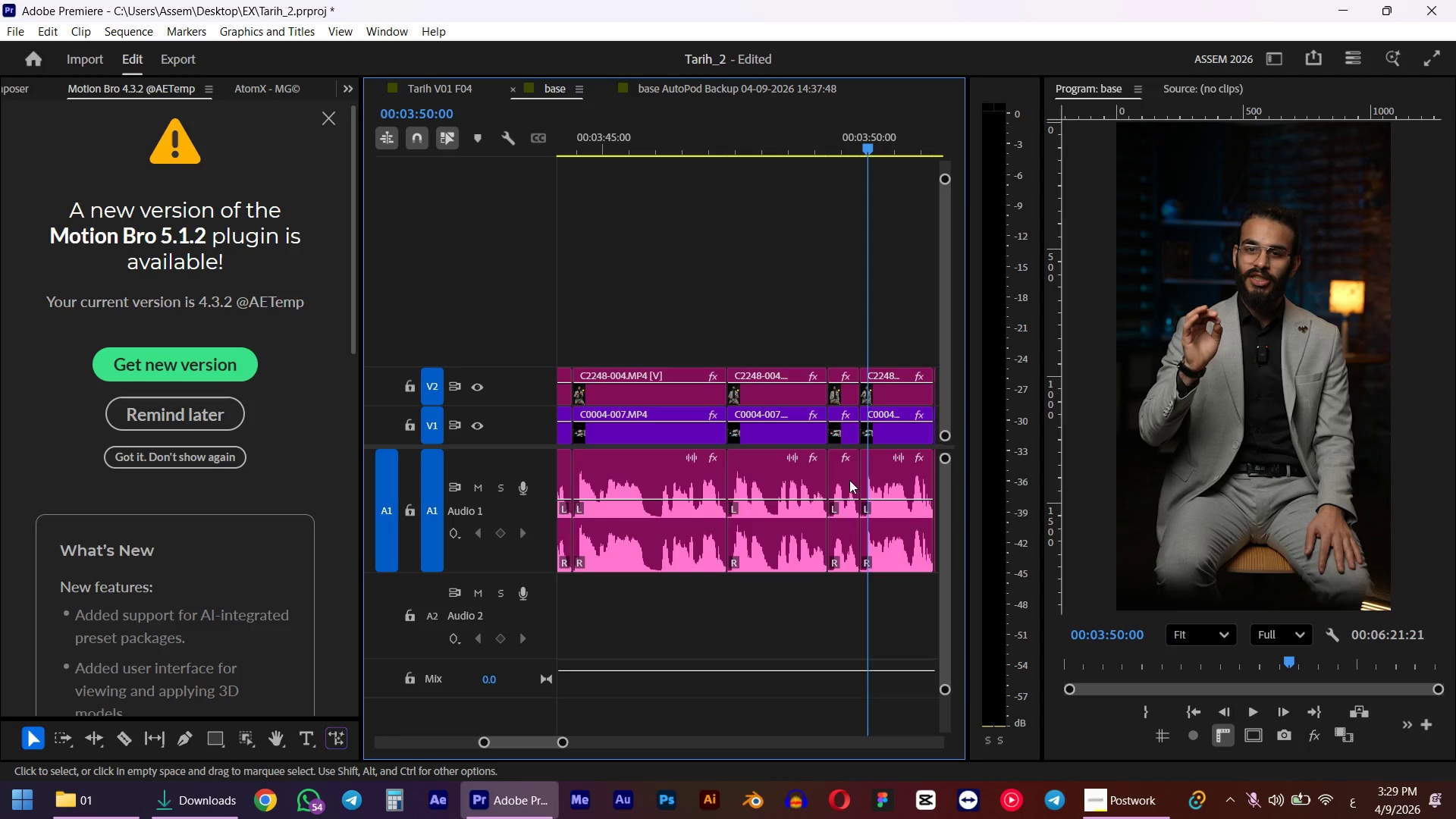 
key(Space)
 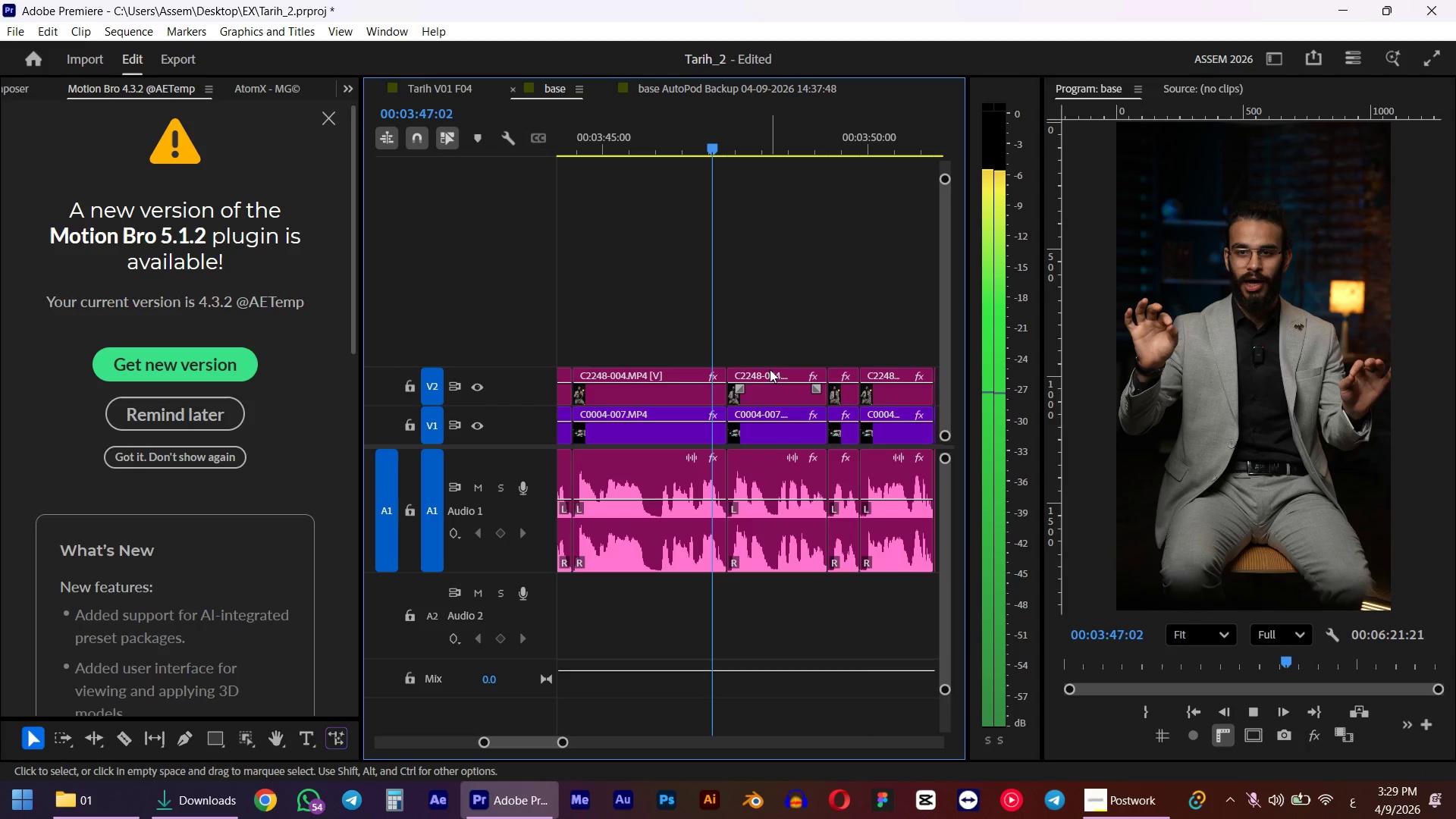 
key(Space)
 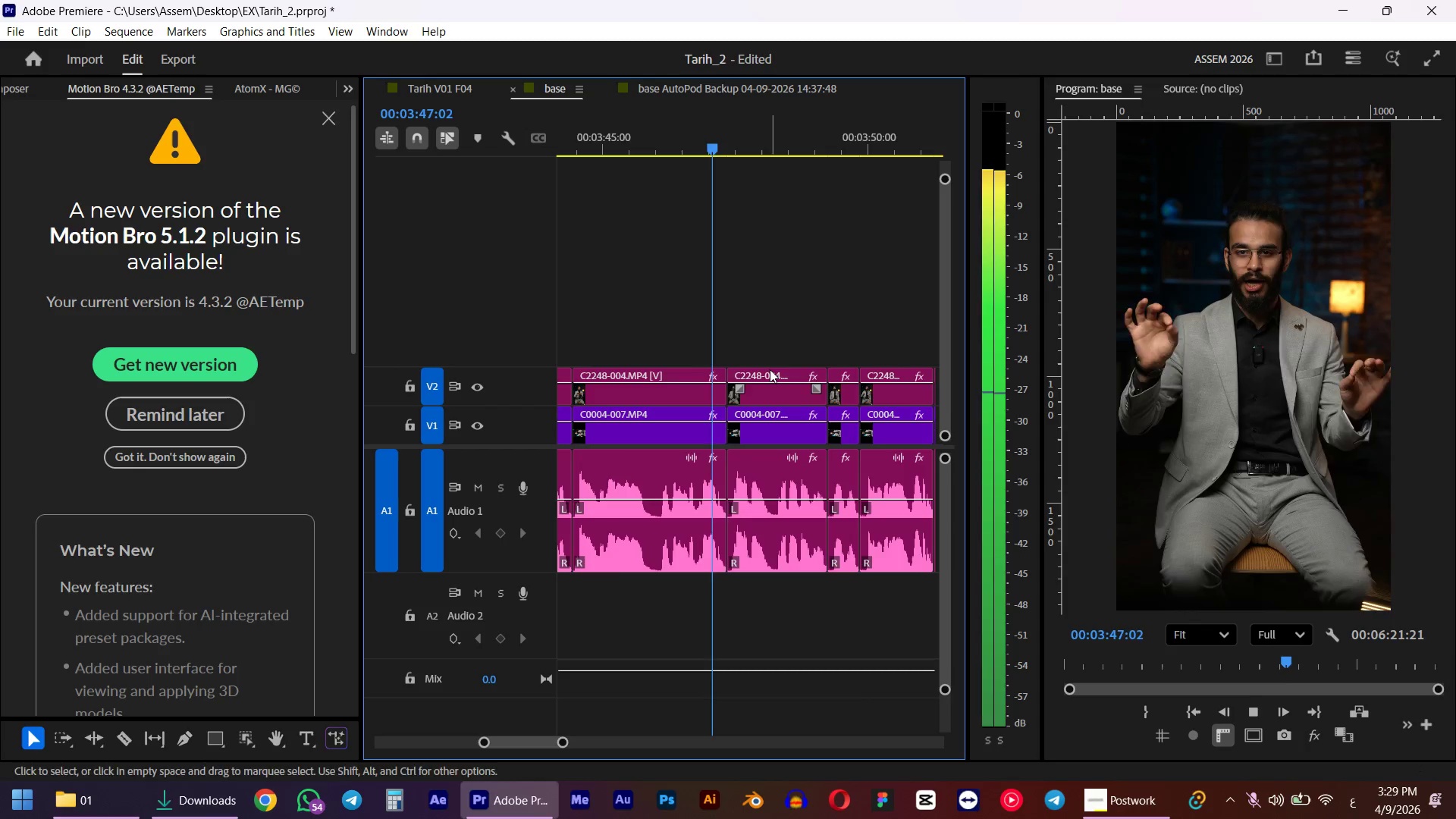 
left_click([619, 128])
 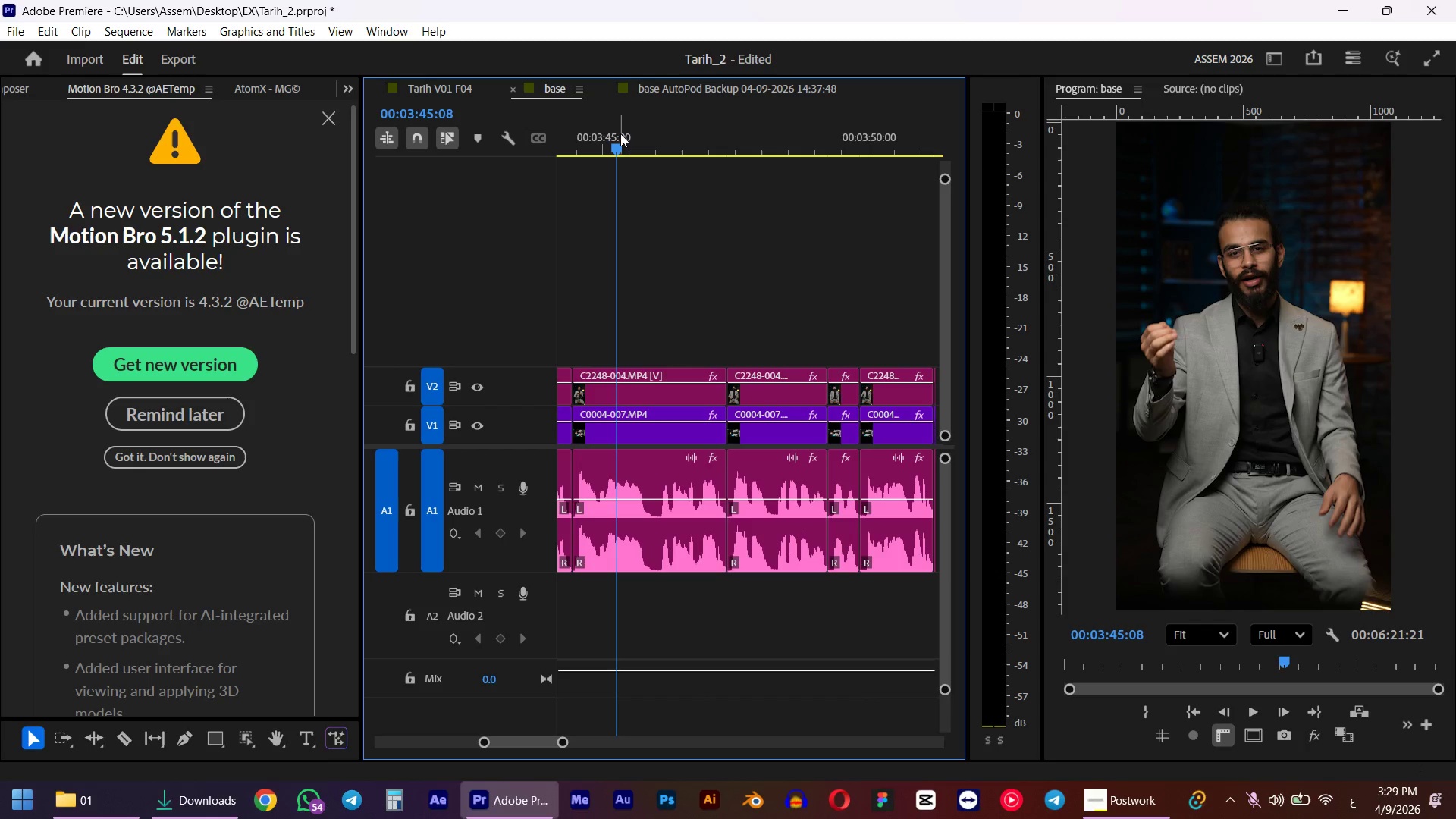 
key(Space)
 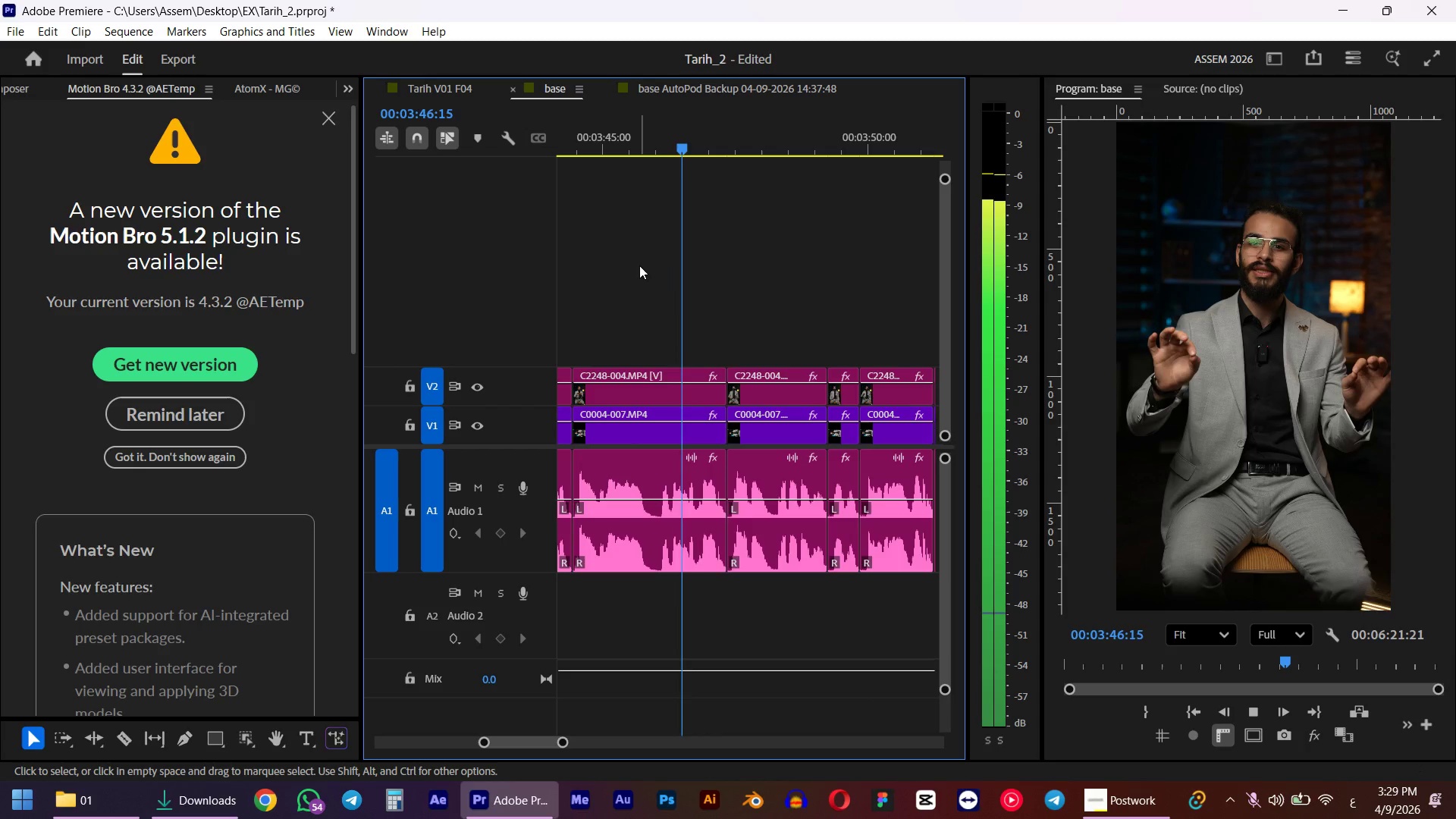 
key(Space)
 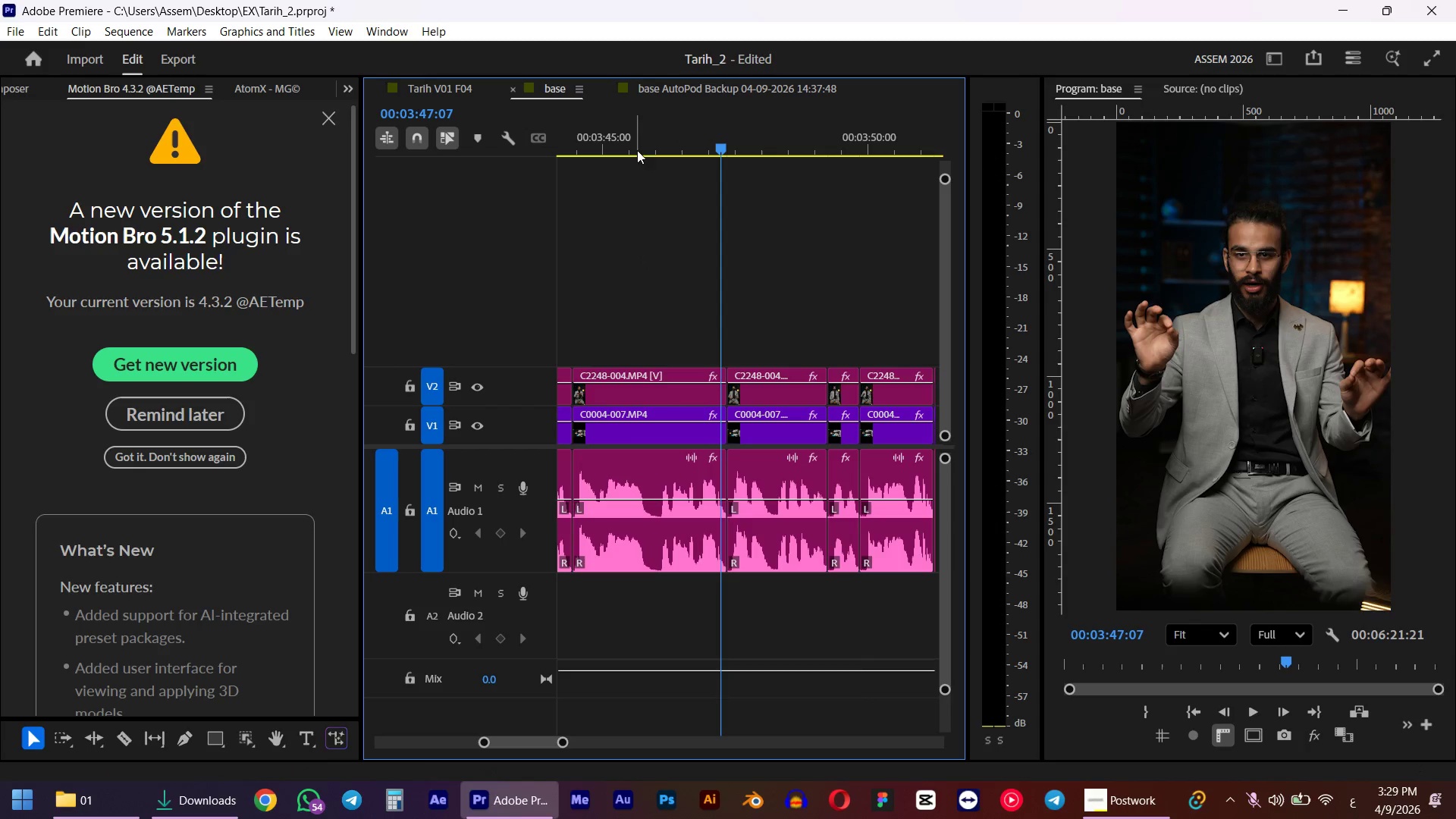 
left_click_drag(start_coordinate=[644, 120], to_coordinate=[604, 126])
 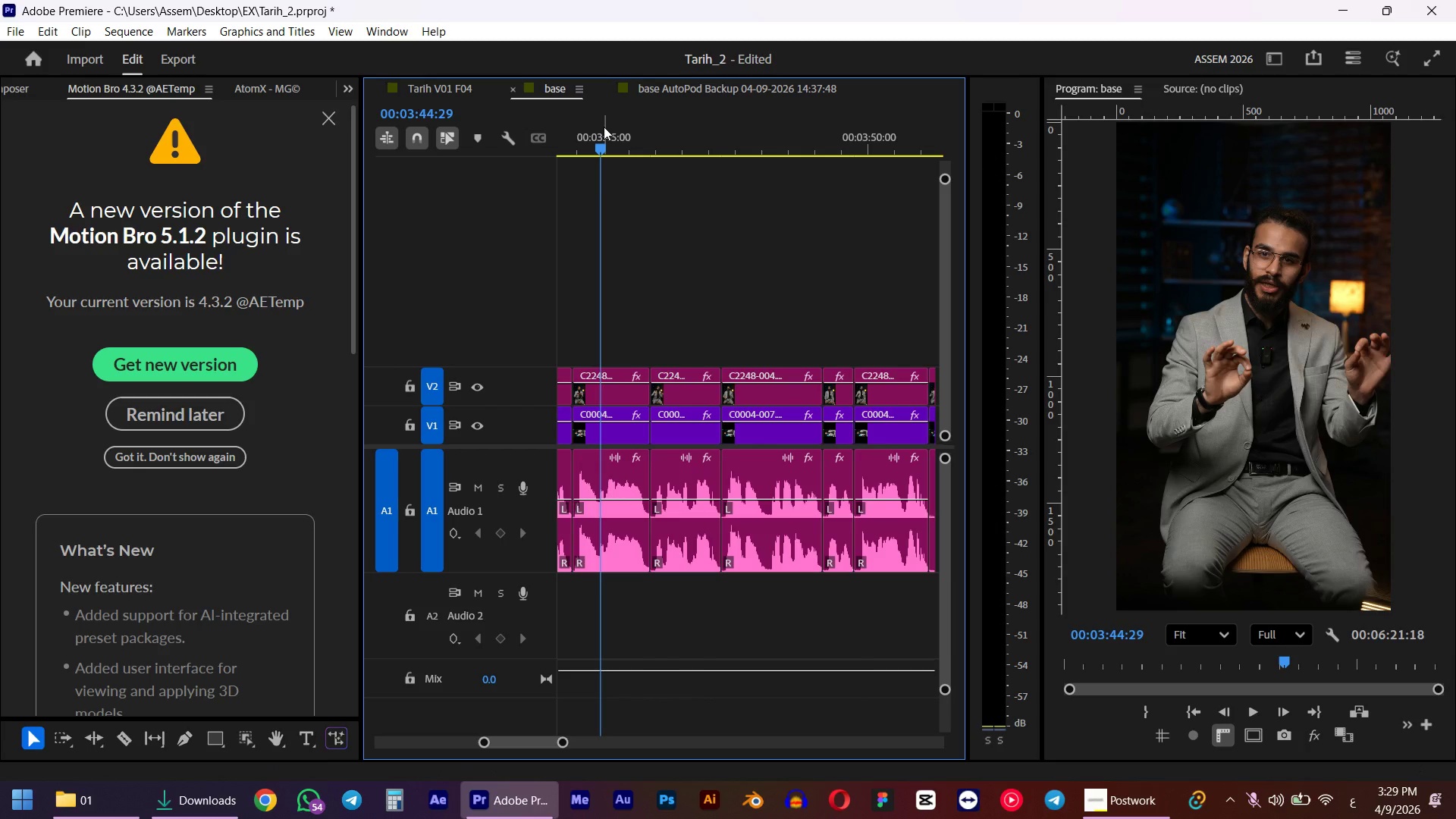 
type(wq)
 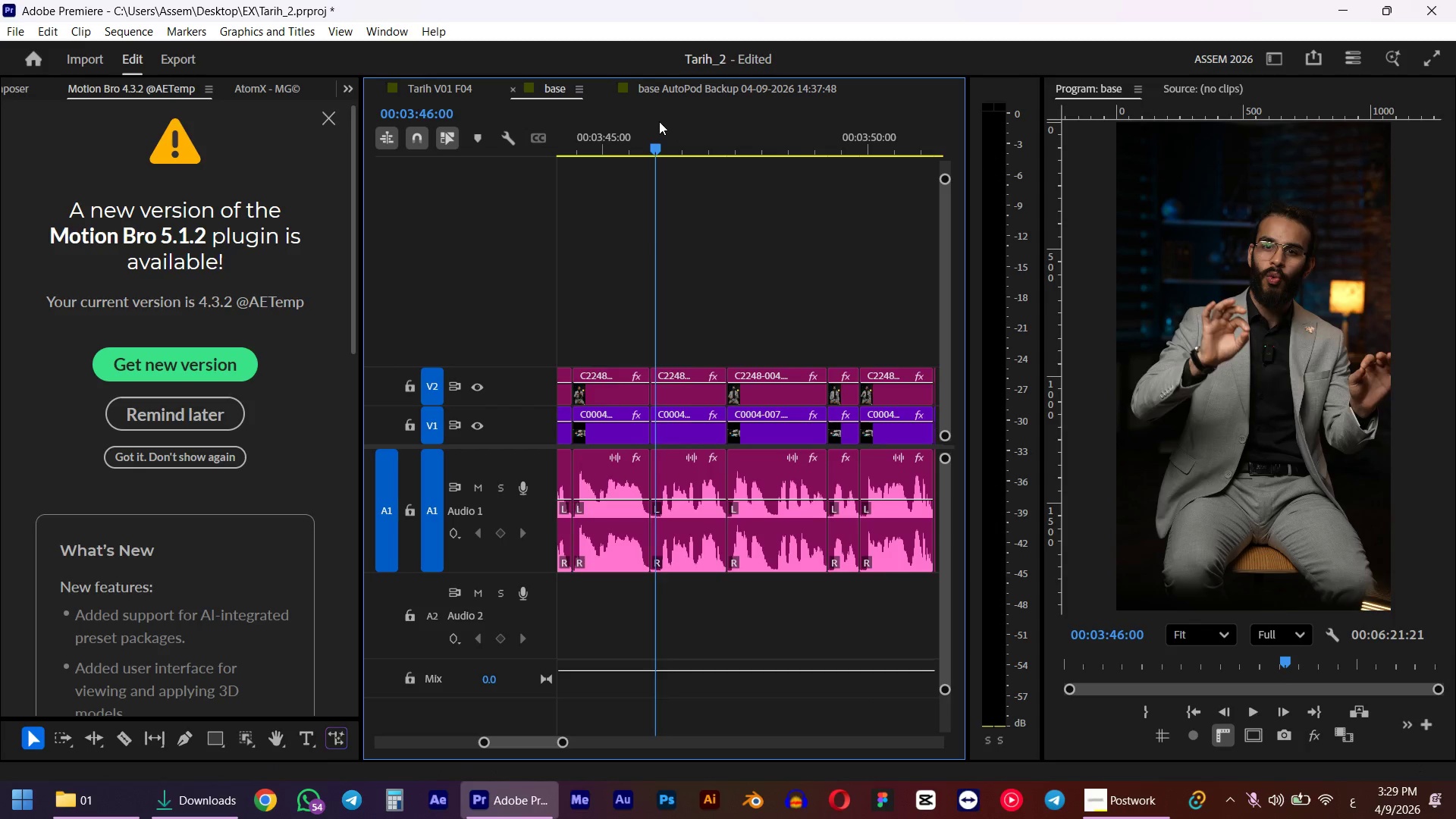 
key(Space)
 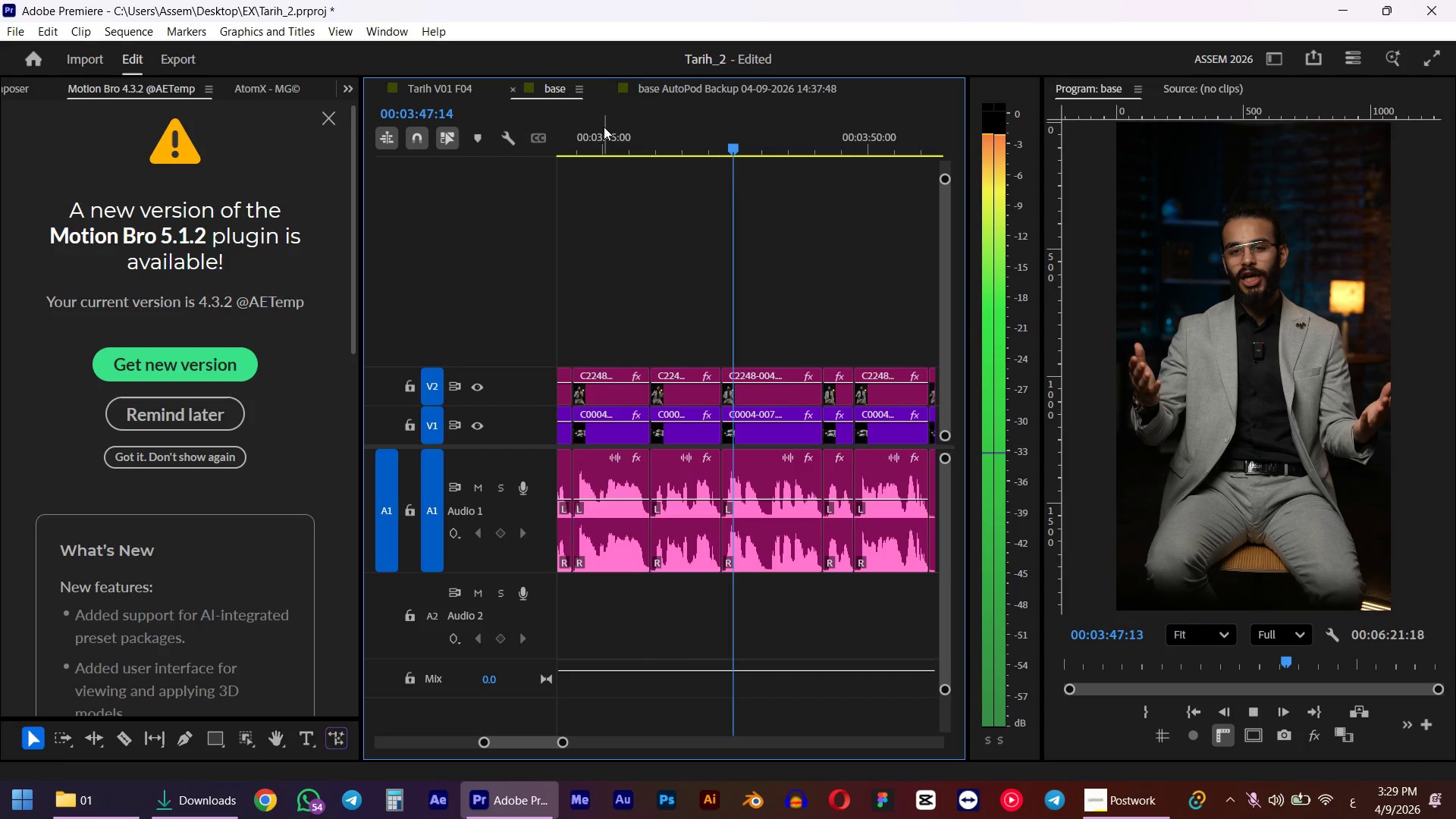 
wait(5.45)
 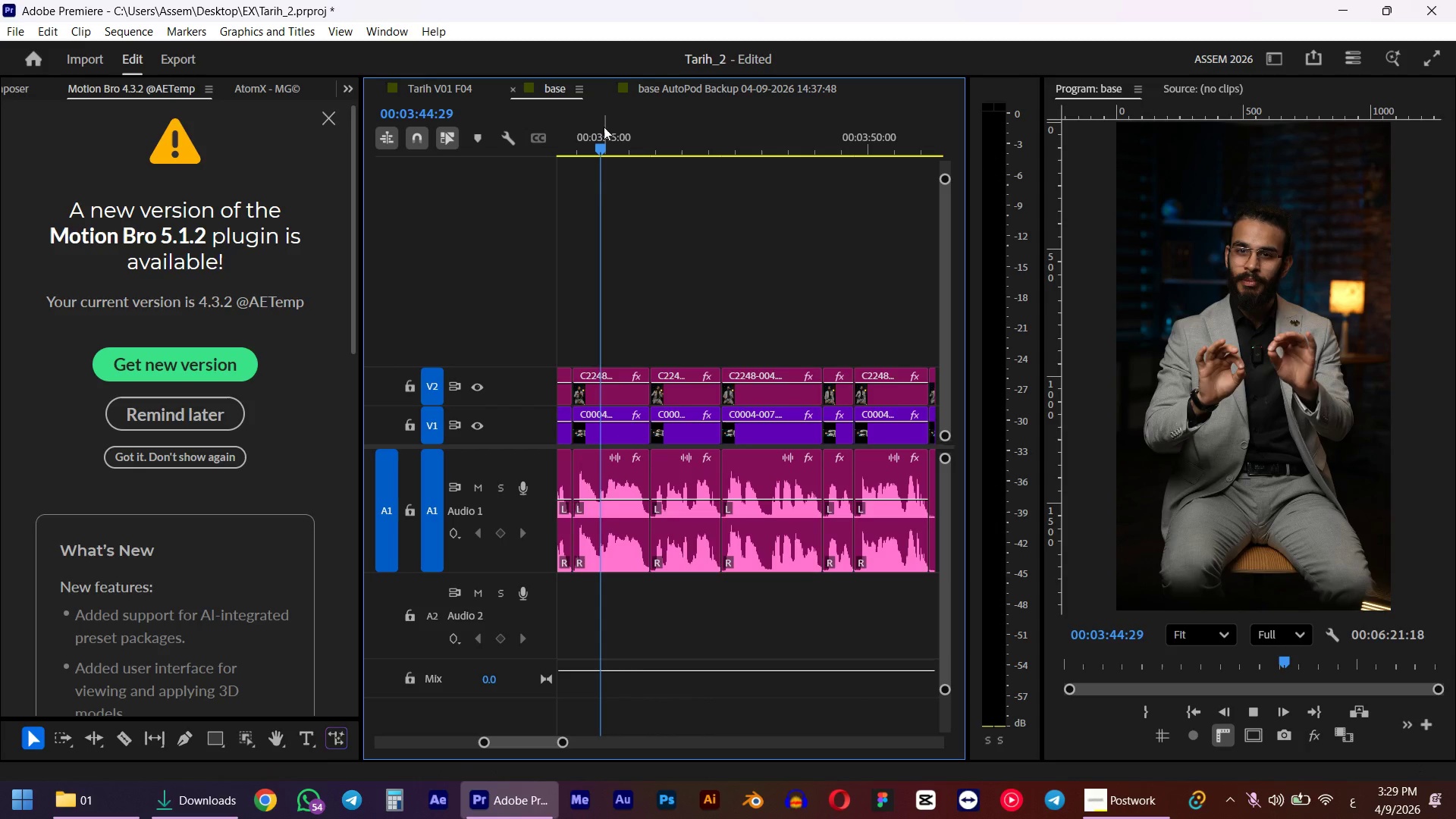 
left_click([829, 488])
 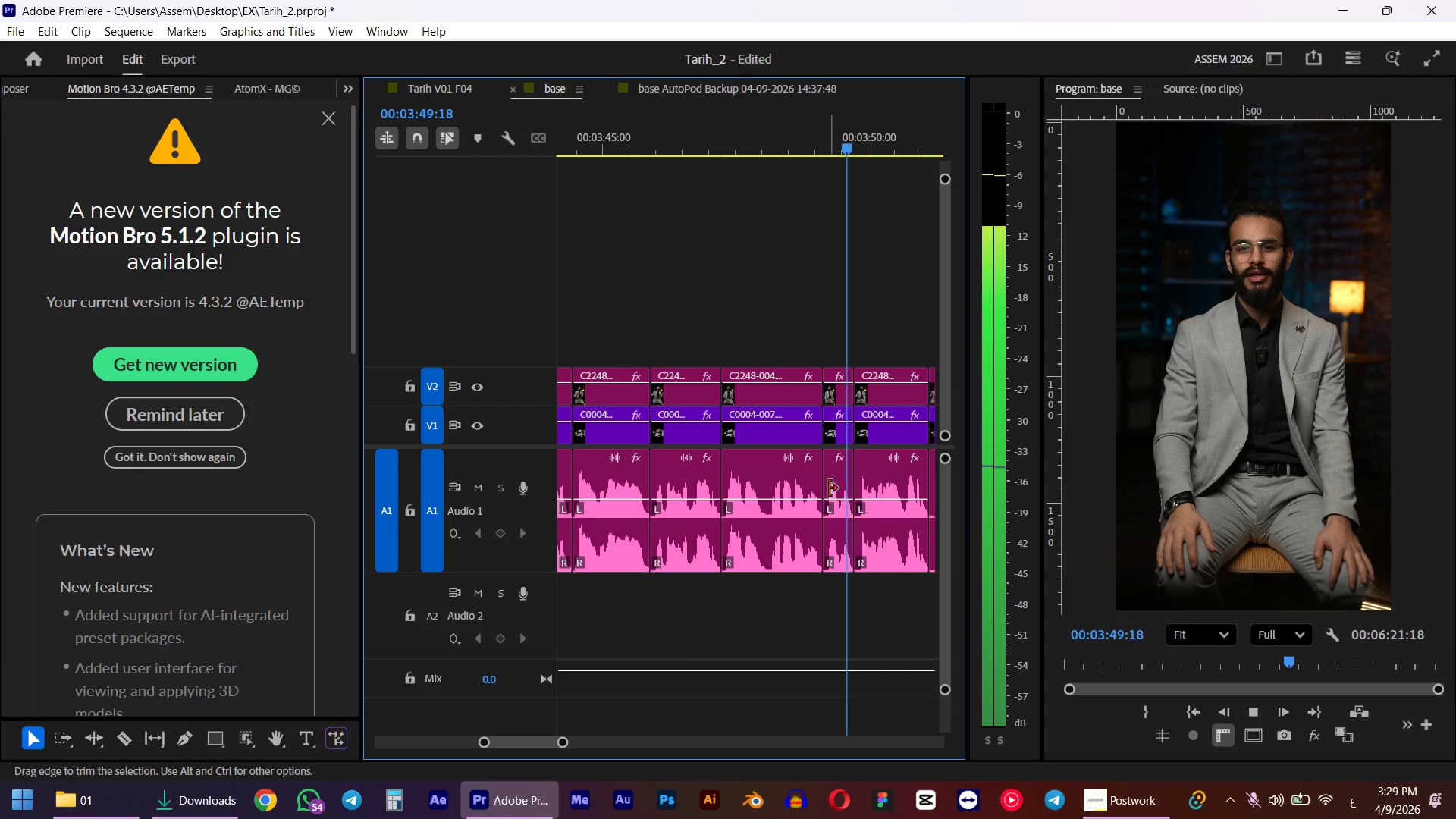 
key(Space)
 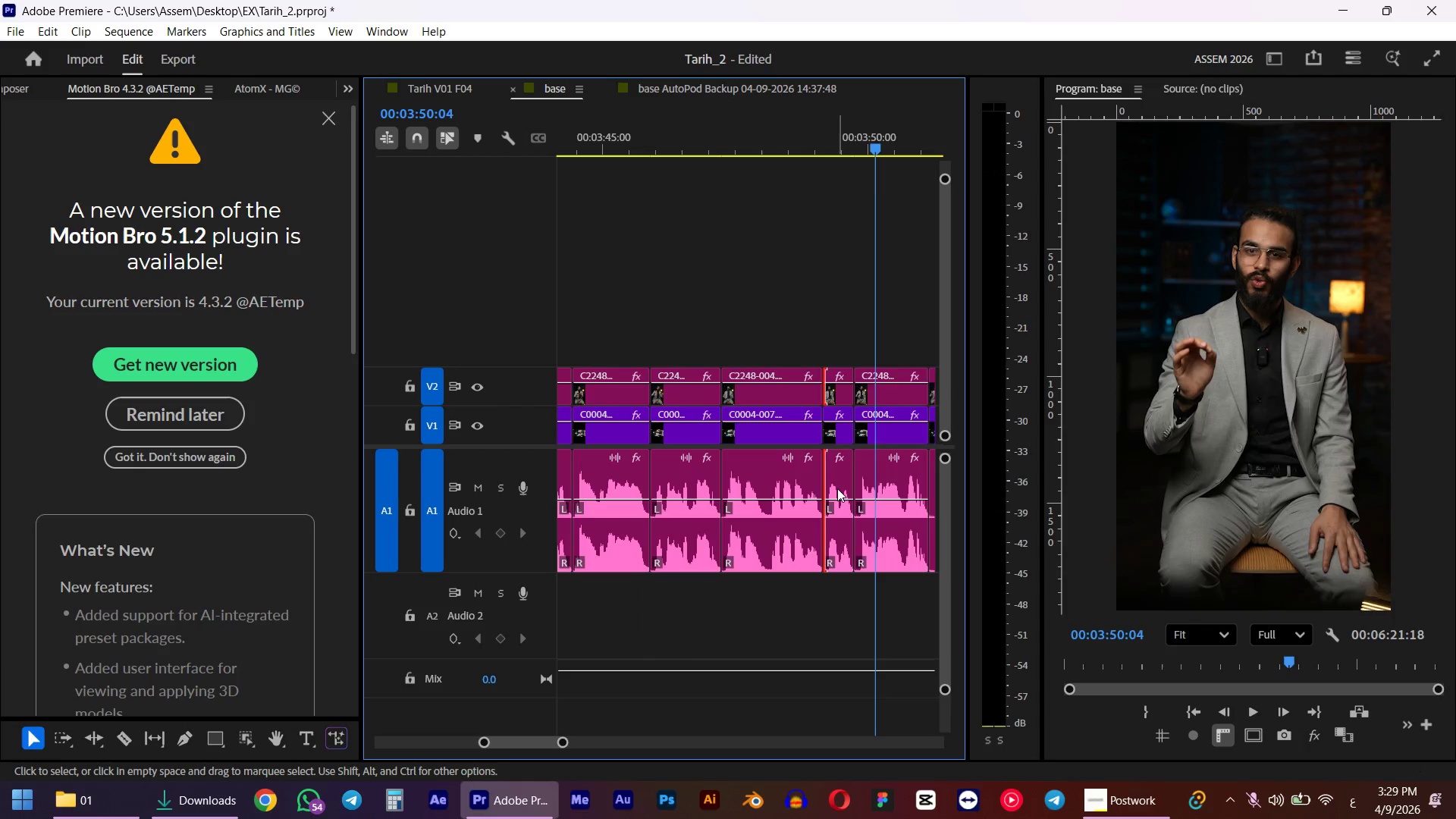 
left_click([837, 488])
 